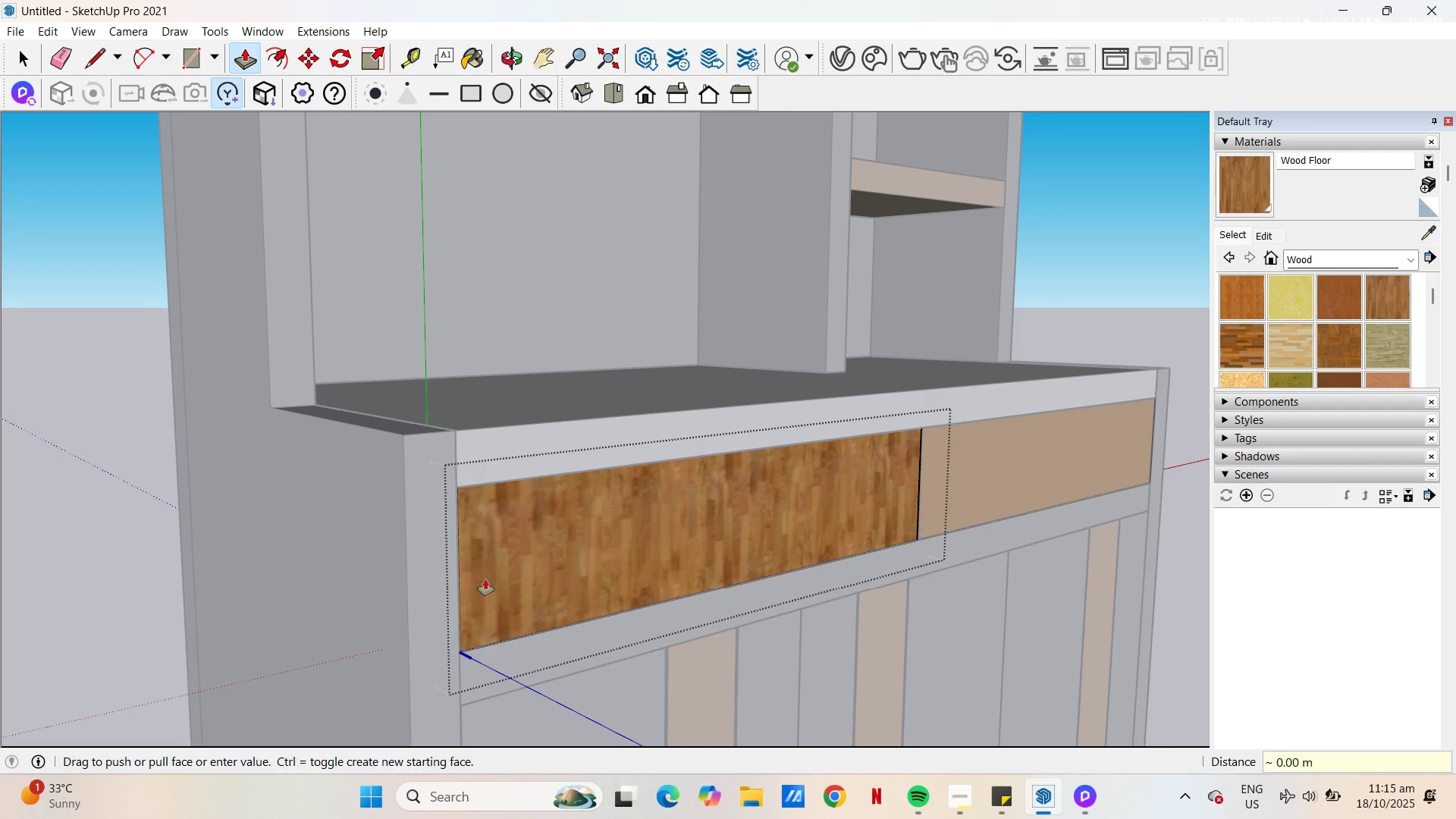 
key(NumpadEnter)
 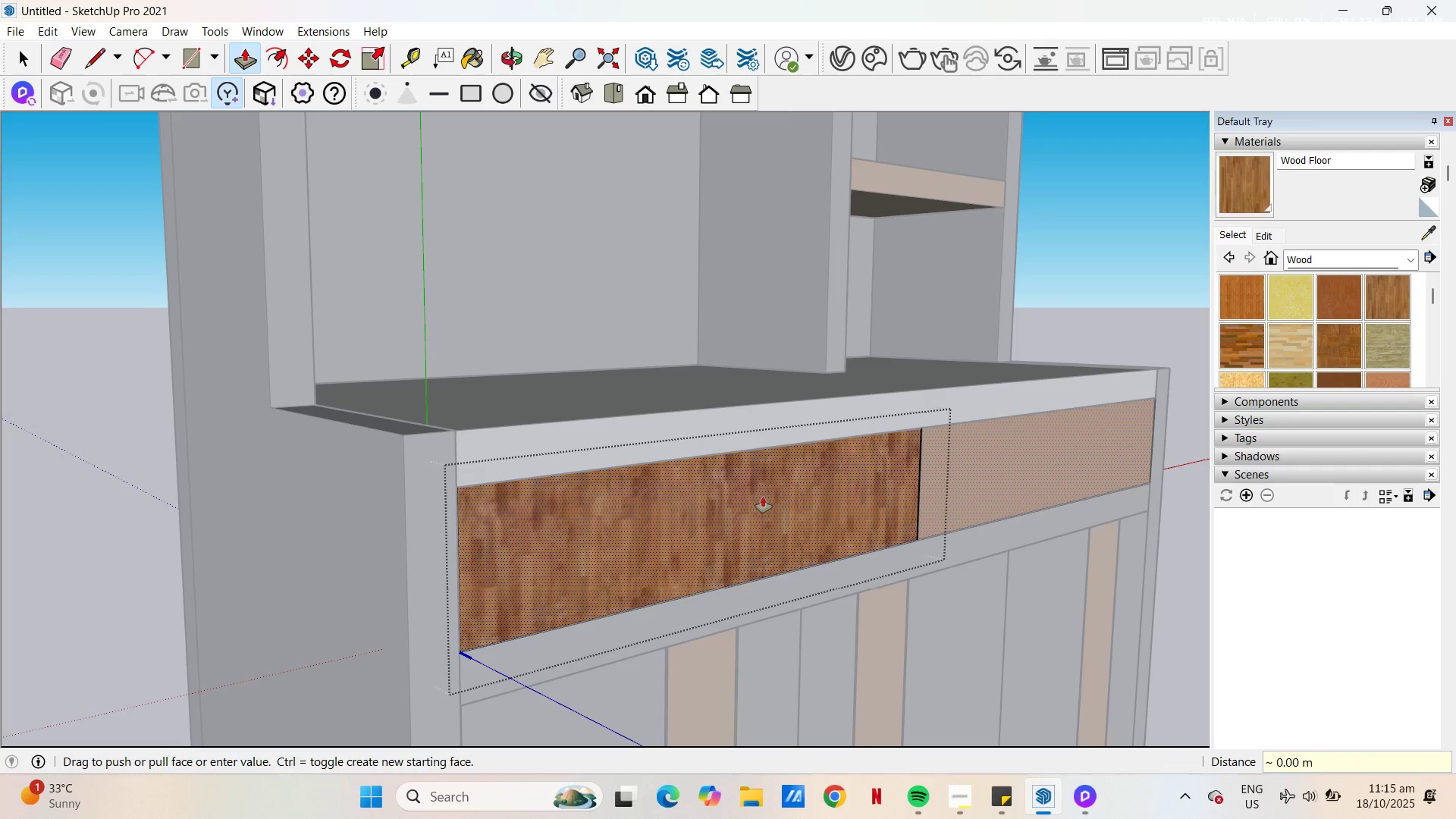 
scroll: coordinate [787, 453], scroll_direction: down, amount: 4.0
 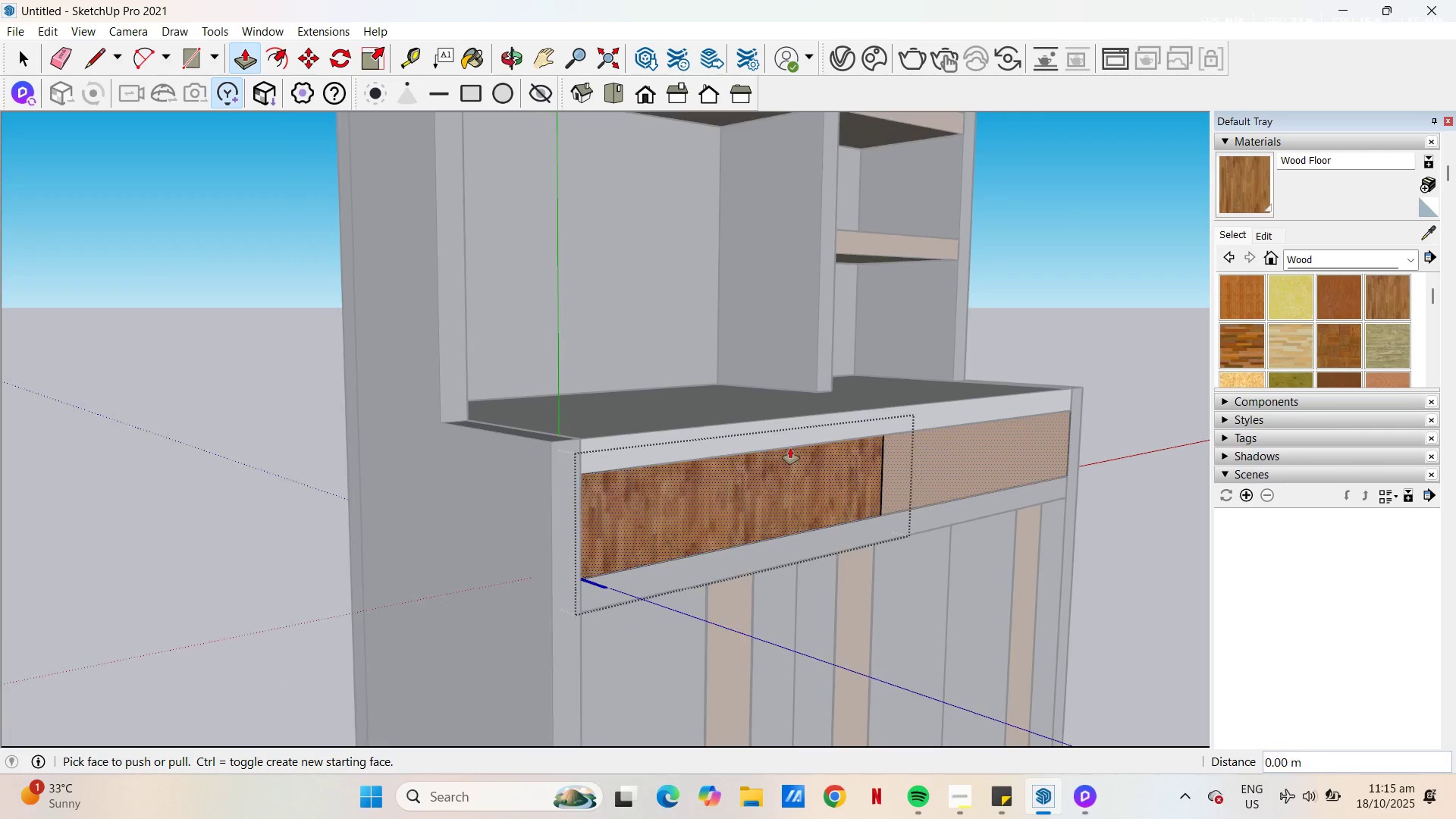 
key(Escape)
 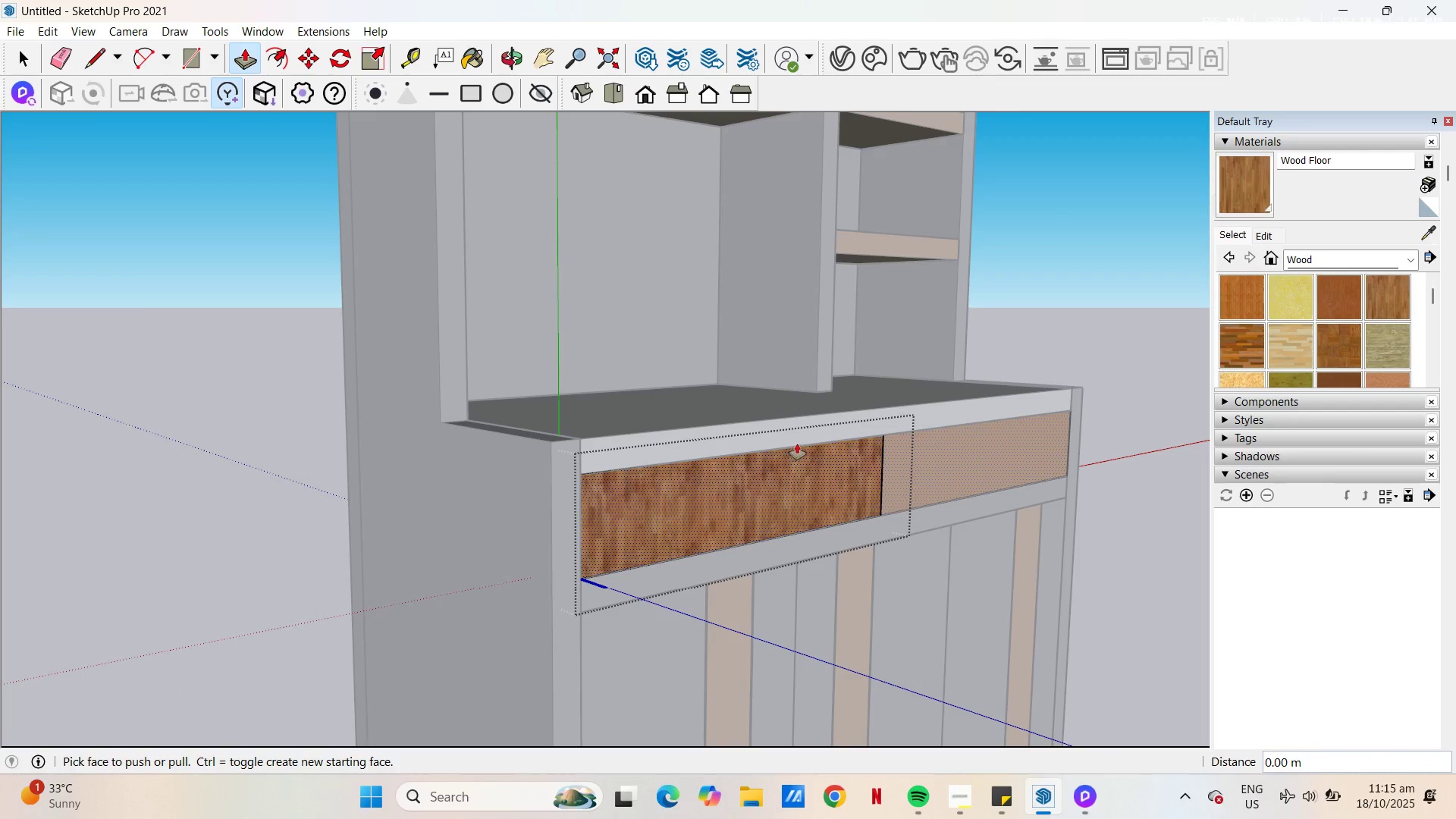 
key(Space)
 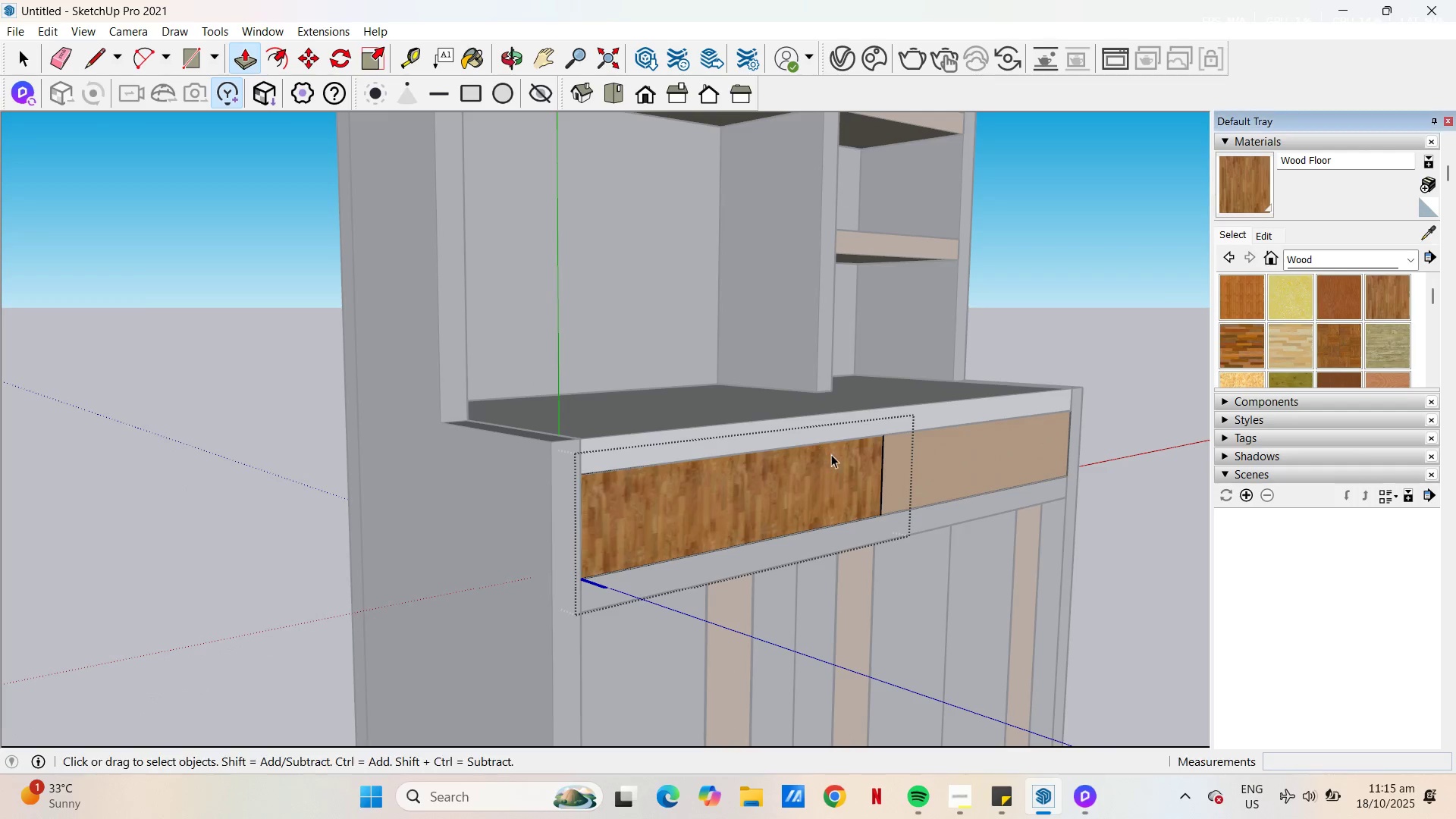 
key(Escape)
 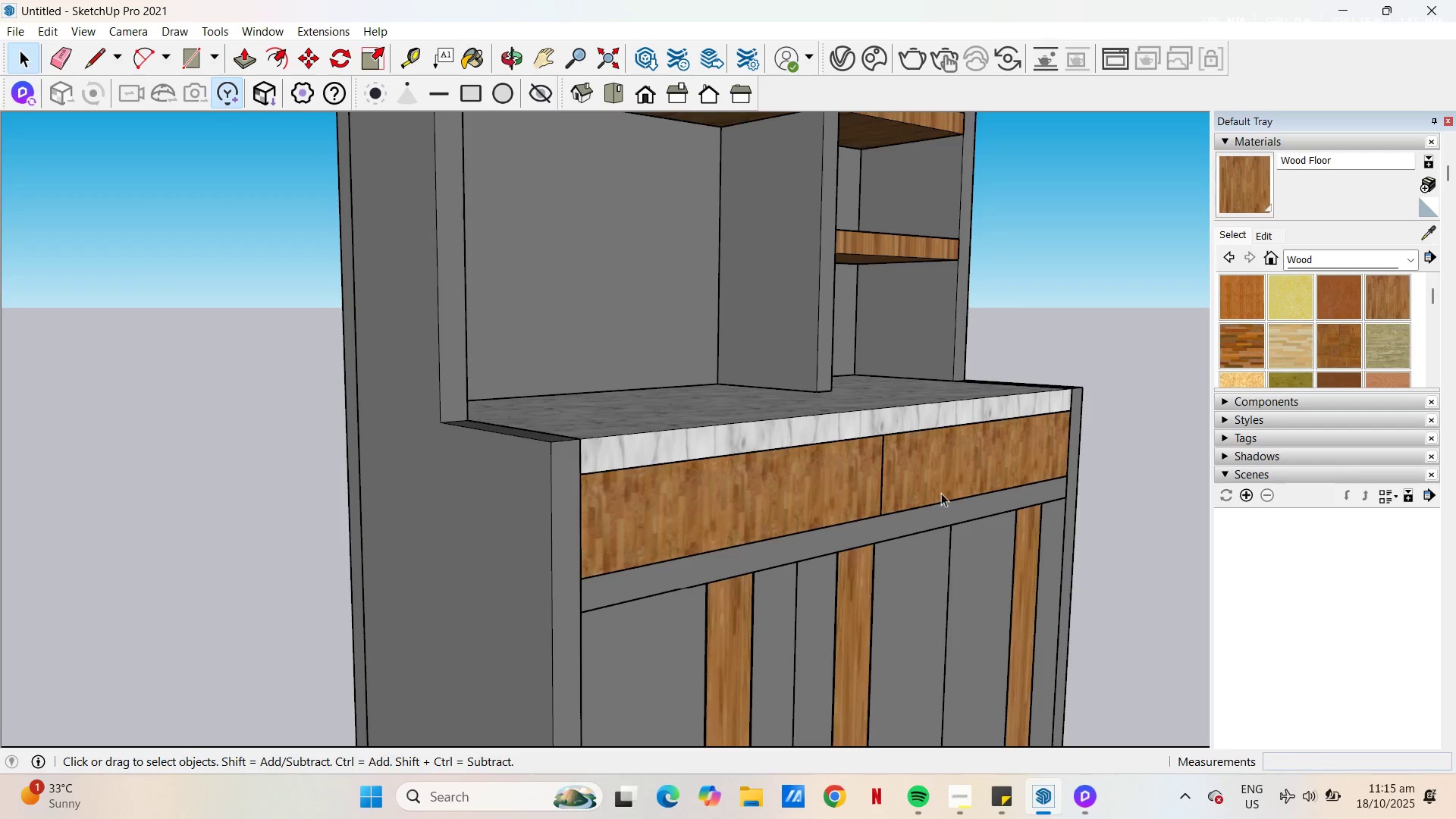 
scroll: coordinate [736, 472], scroll_direction: down, amount: 10.0
 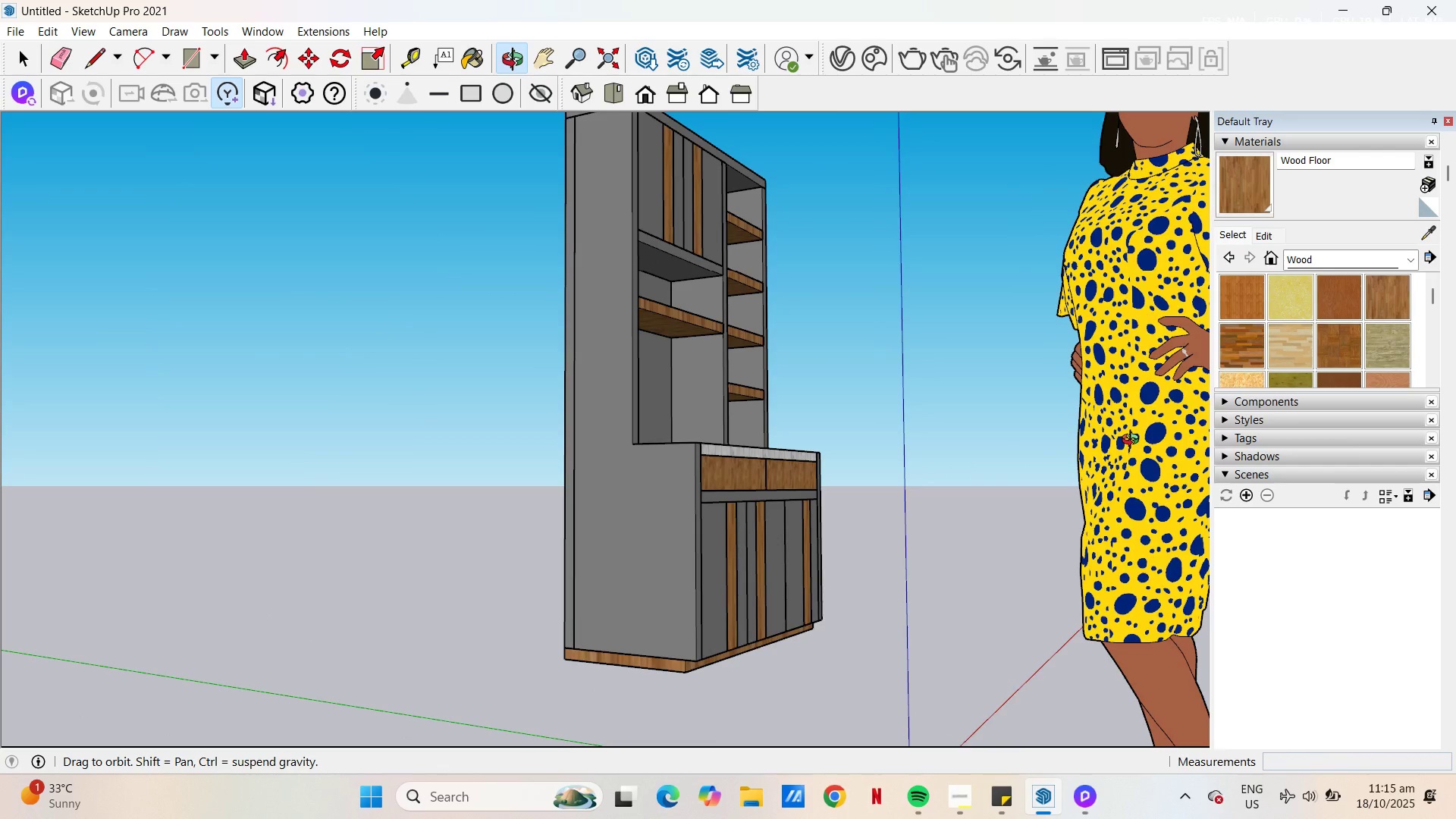 
scroll: coordinate [701, 449], scroll_direction: up, amount: 14.0
 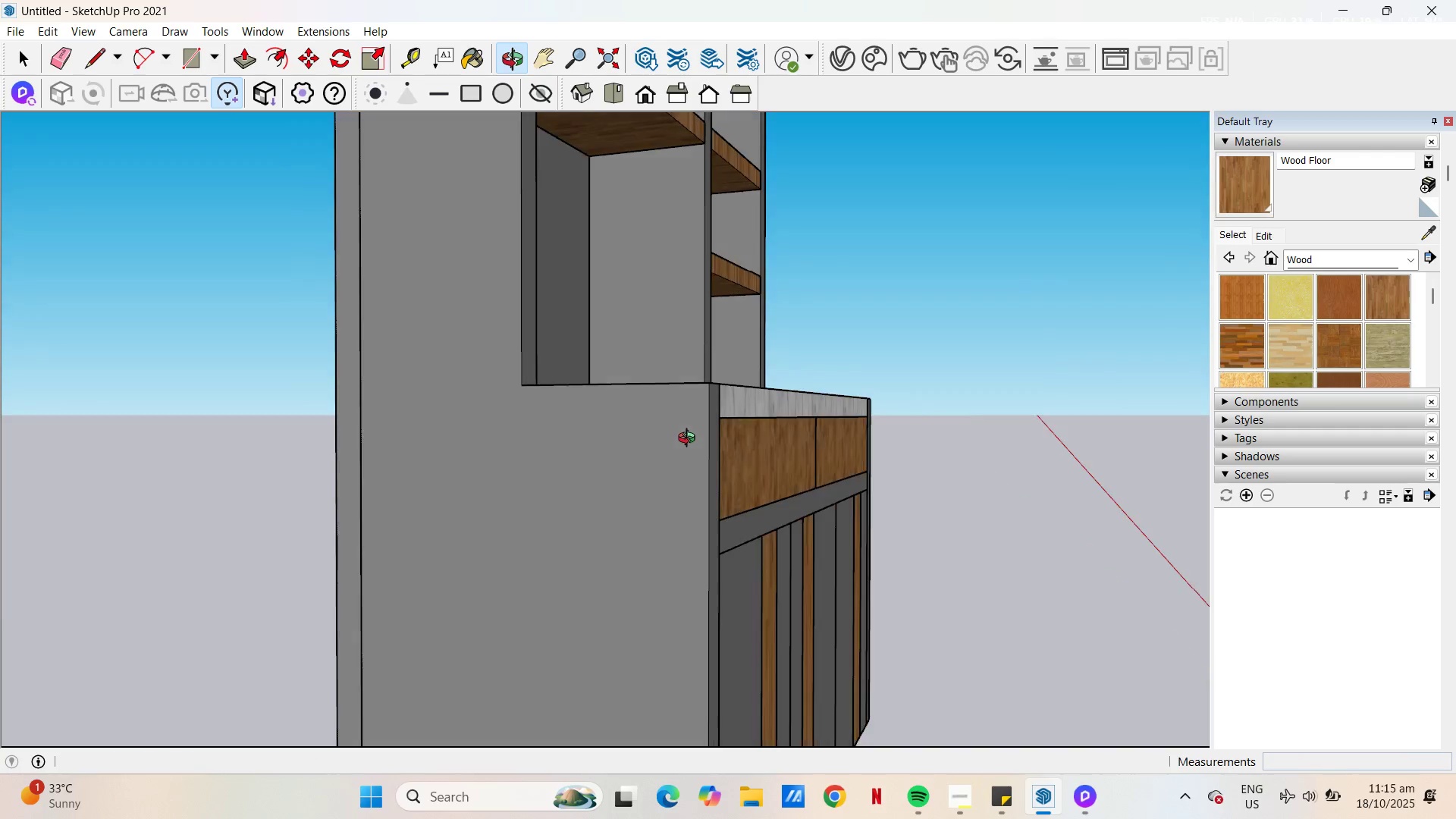 
scroll: coordinate [698, 344], scroll_direction: down, amount: 9.0
 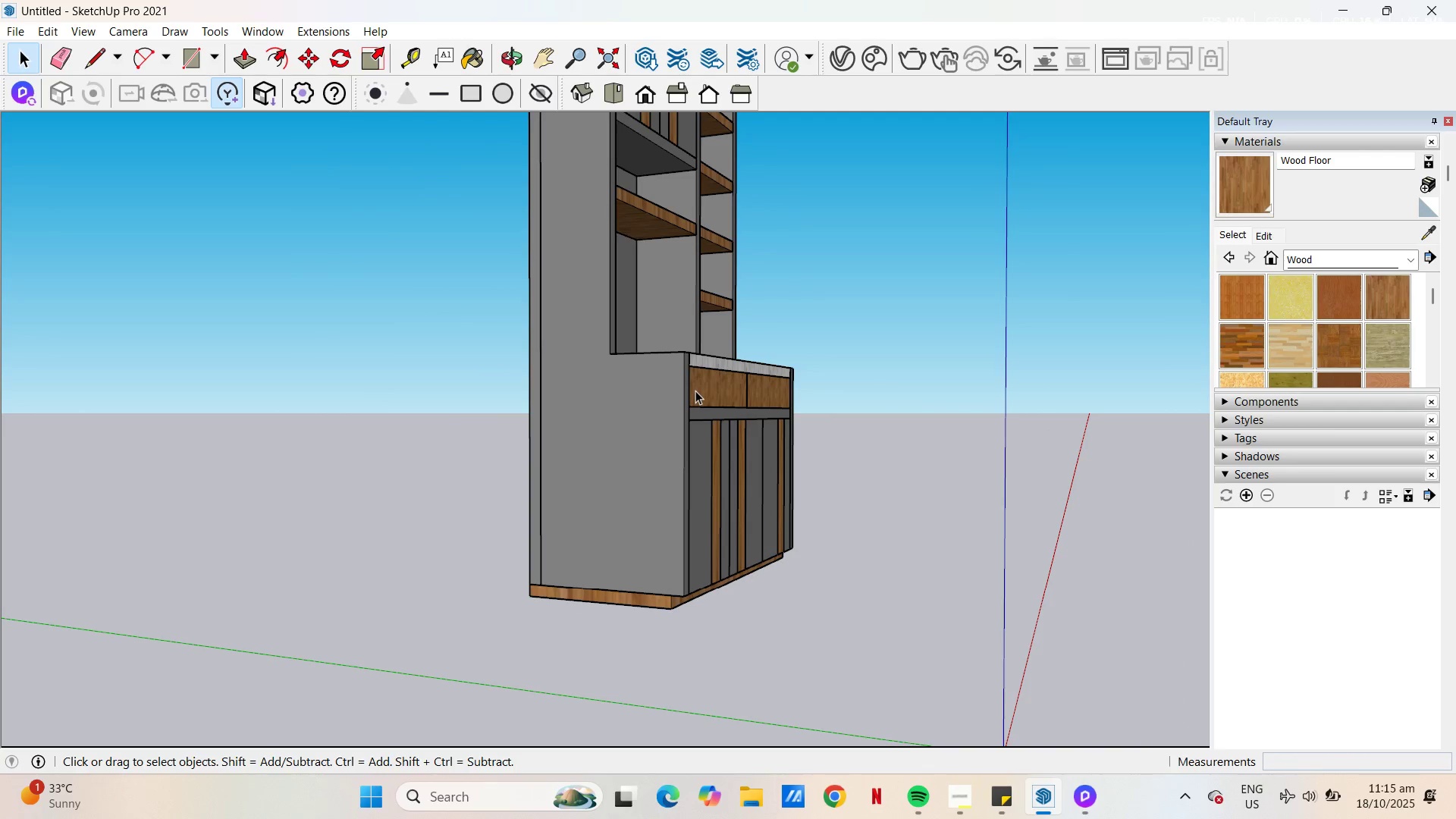 
scroll: coordinate [695, 391], scroll_direction: up, amount: 5.0
 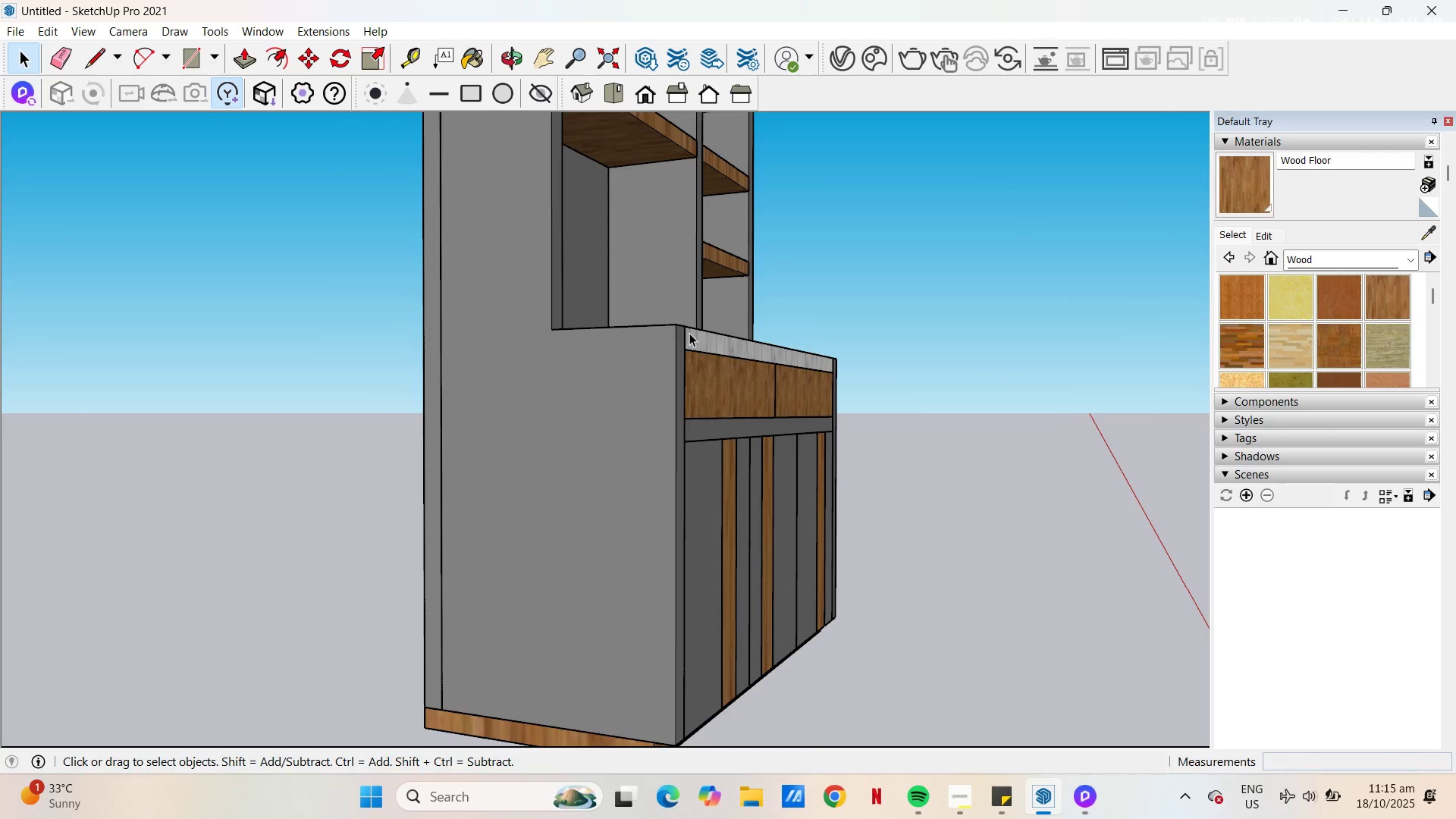 
left_click([689, 333])
 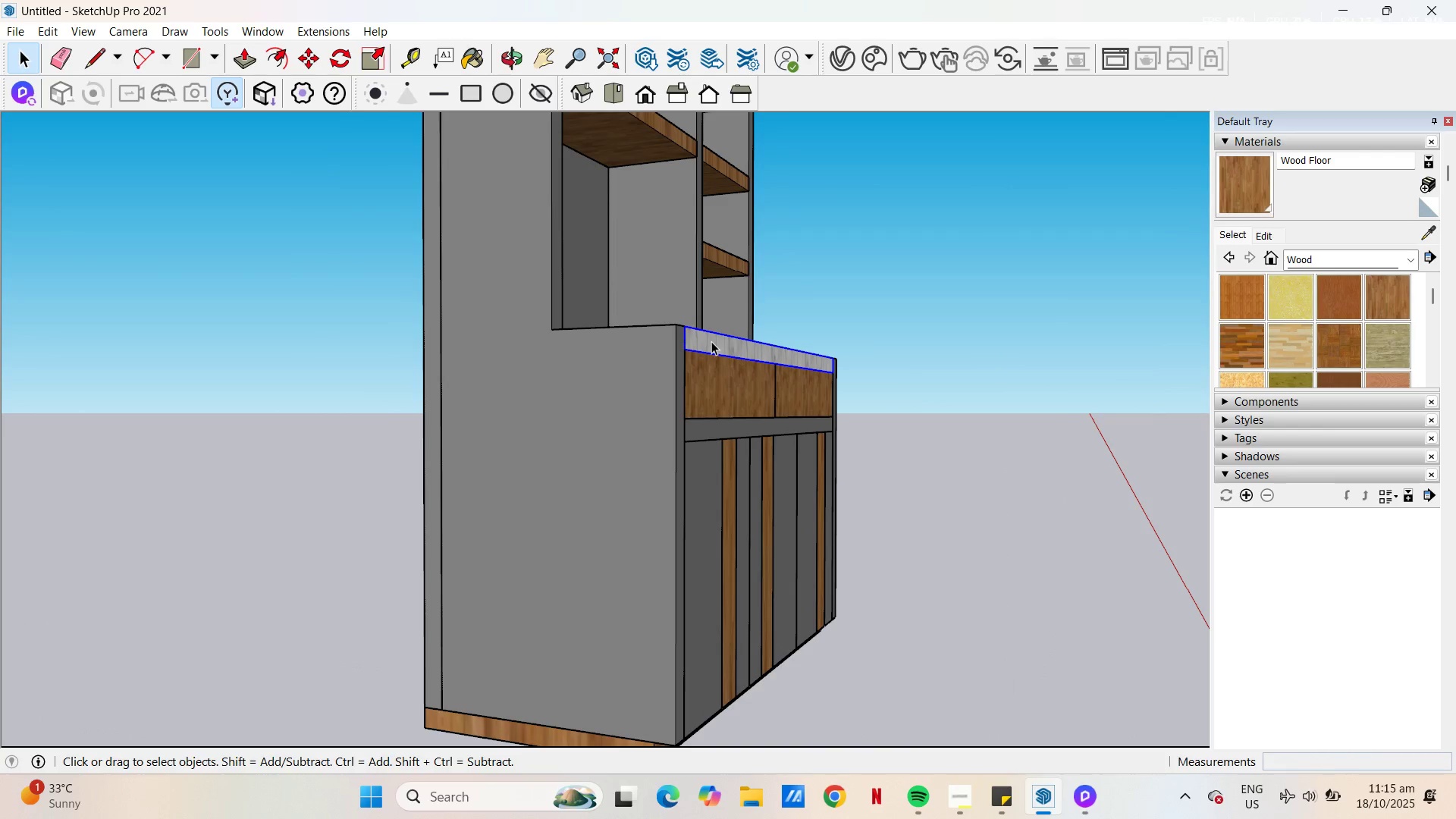 
double_click([711, 341])
 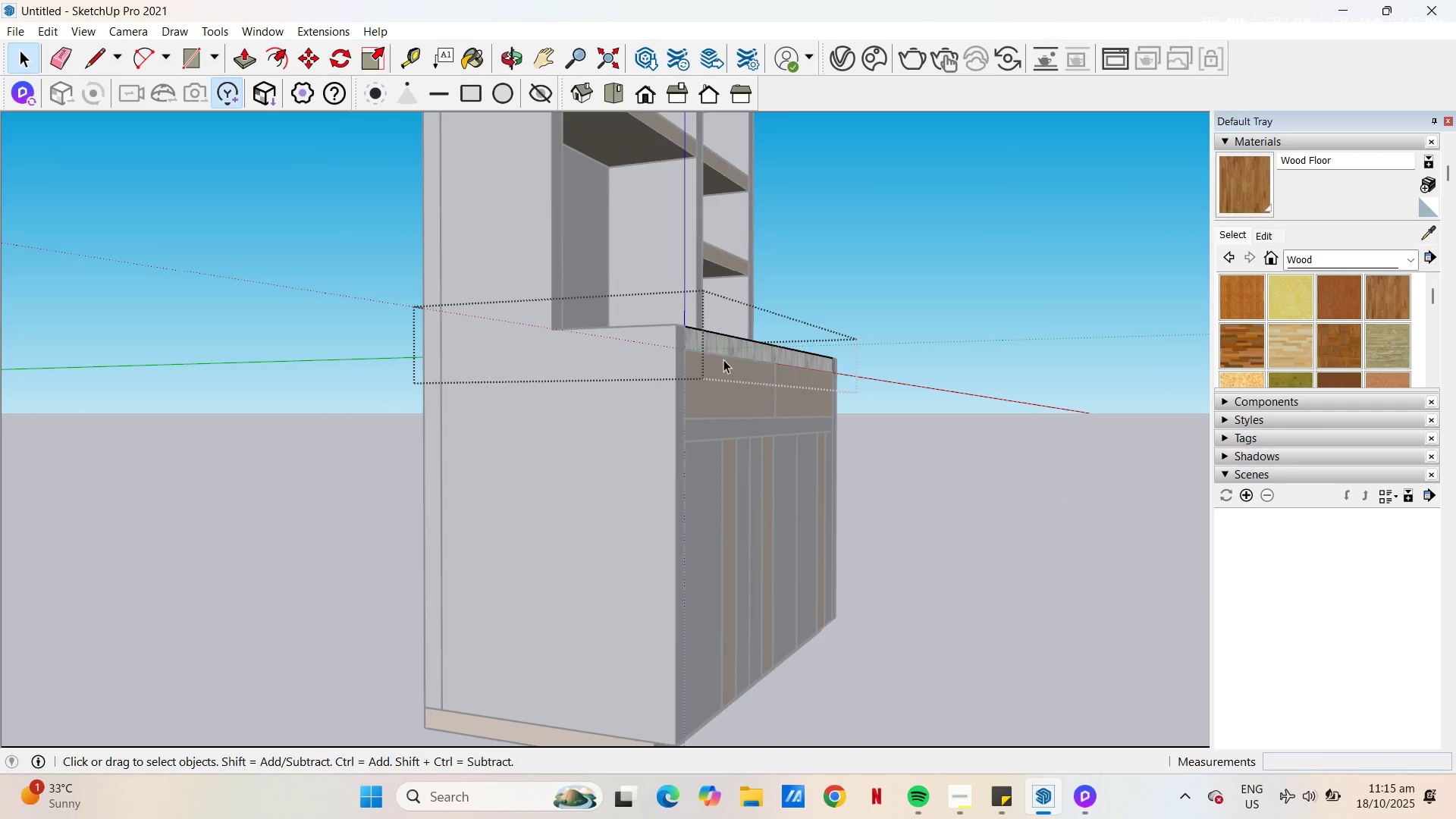 
key(P)
 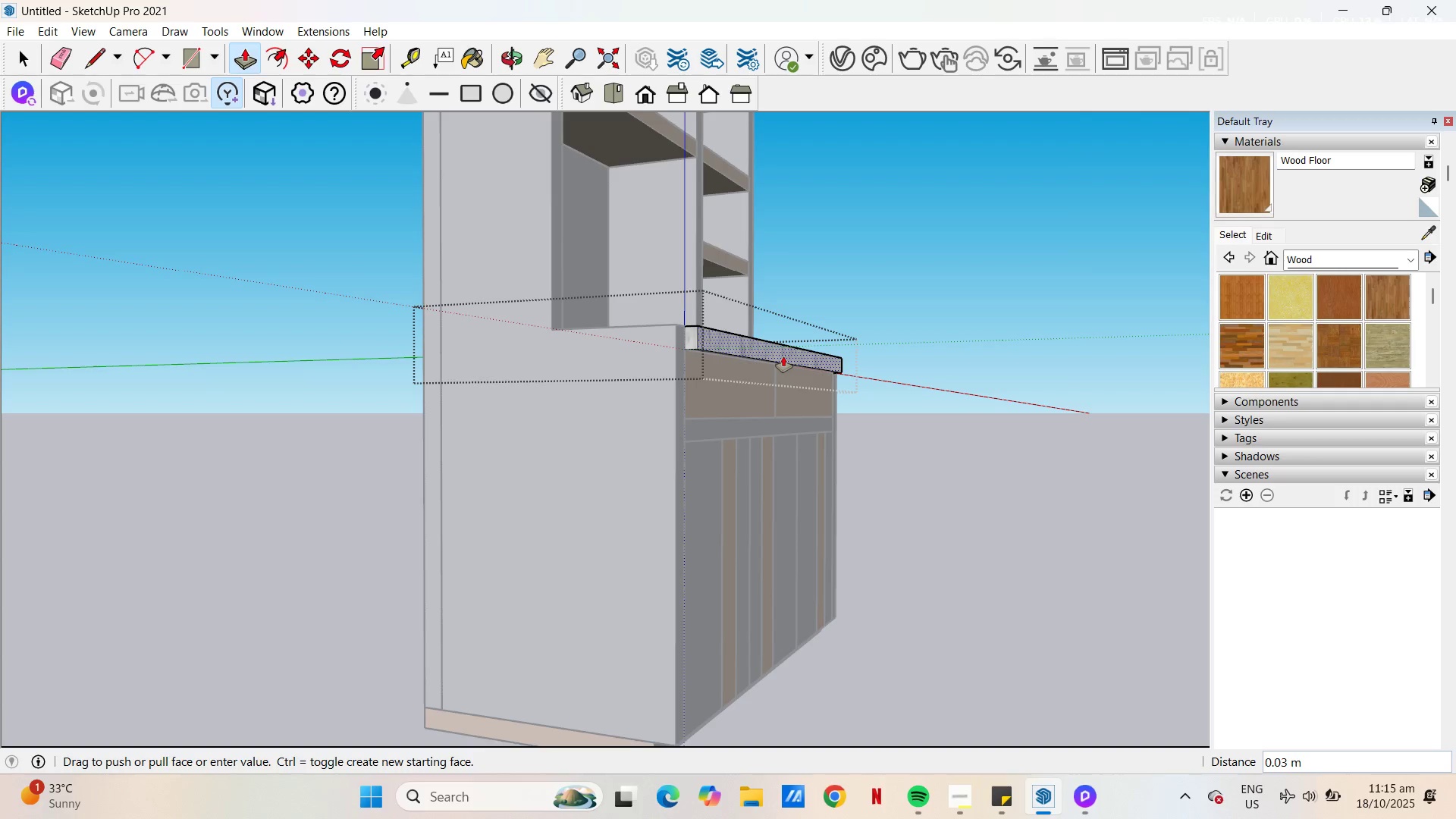 
key(NumpadDecimal)
 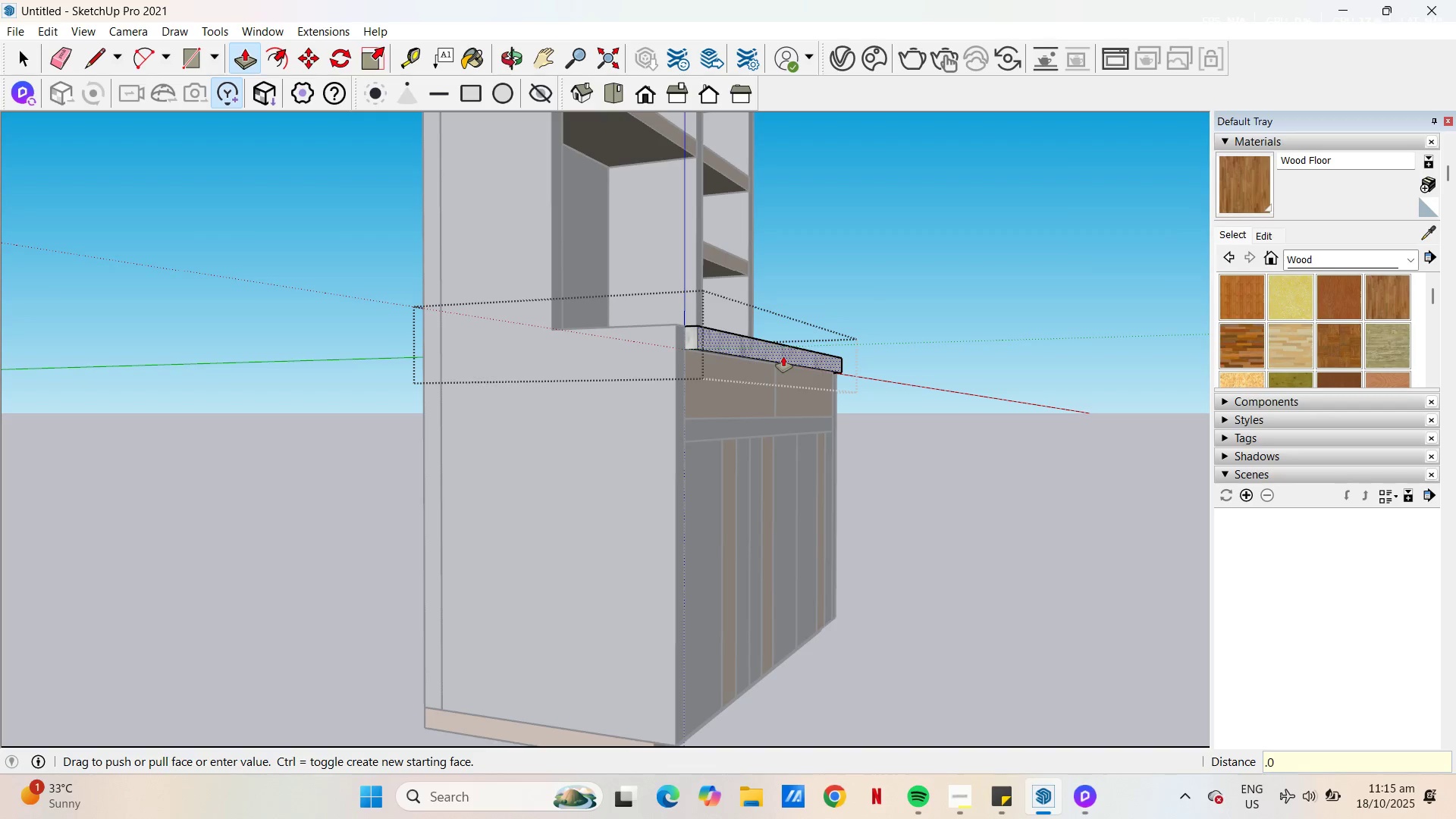 
key(Numpad0)
 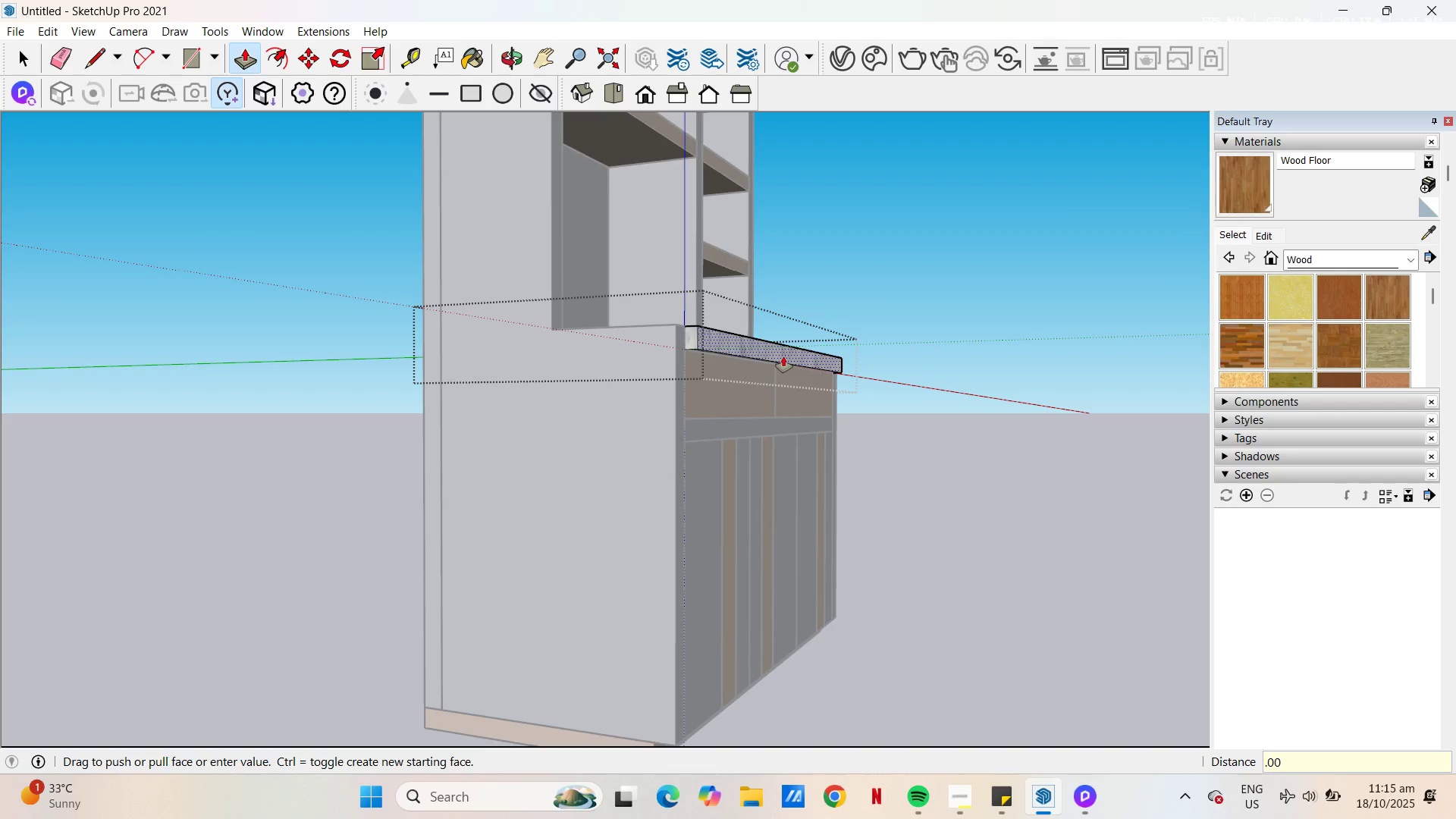 
key(Numpad0)
 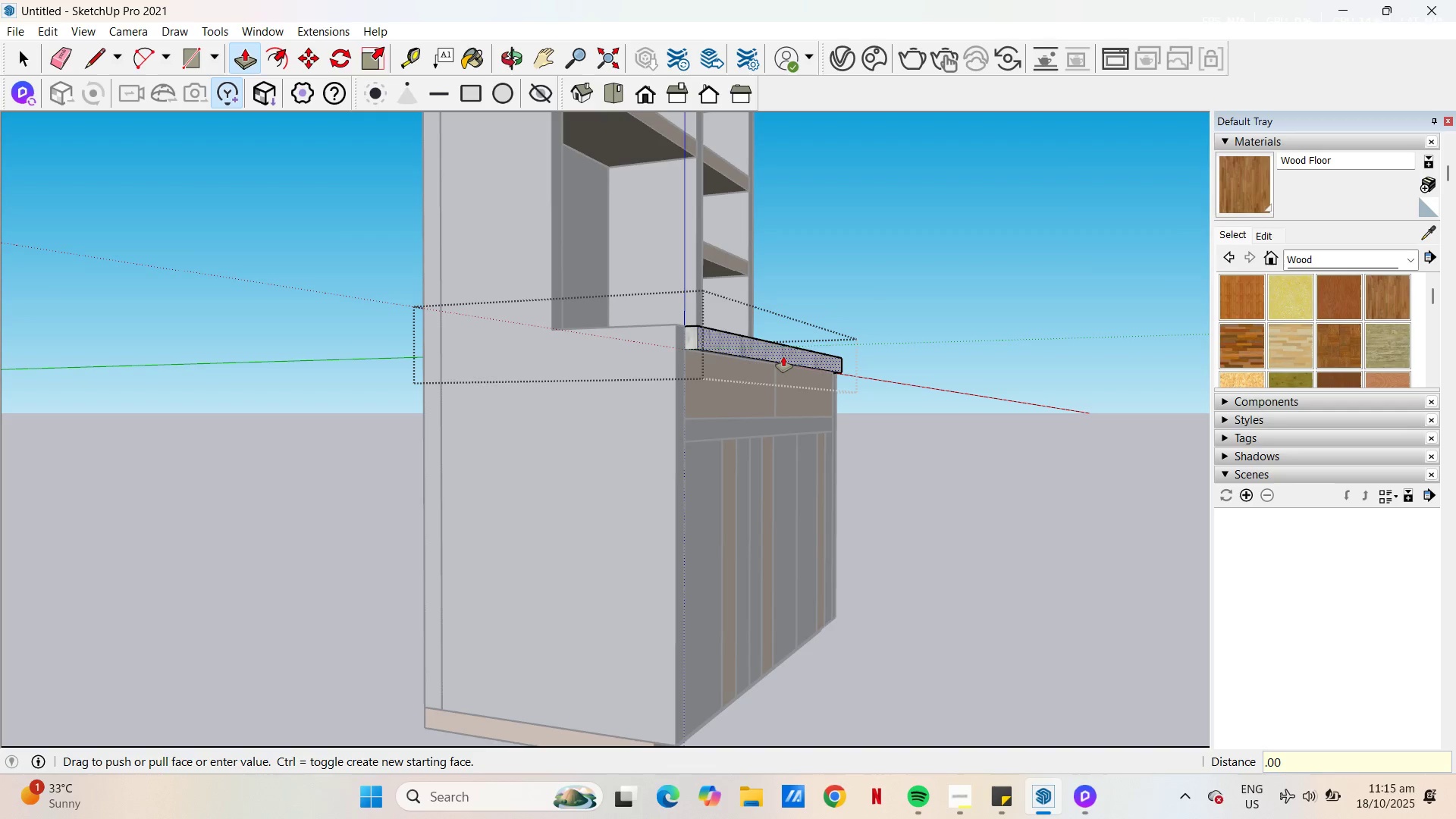 
key(Numpad5)
 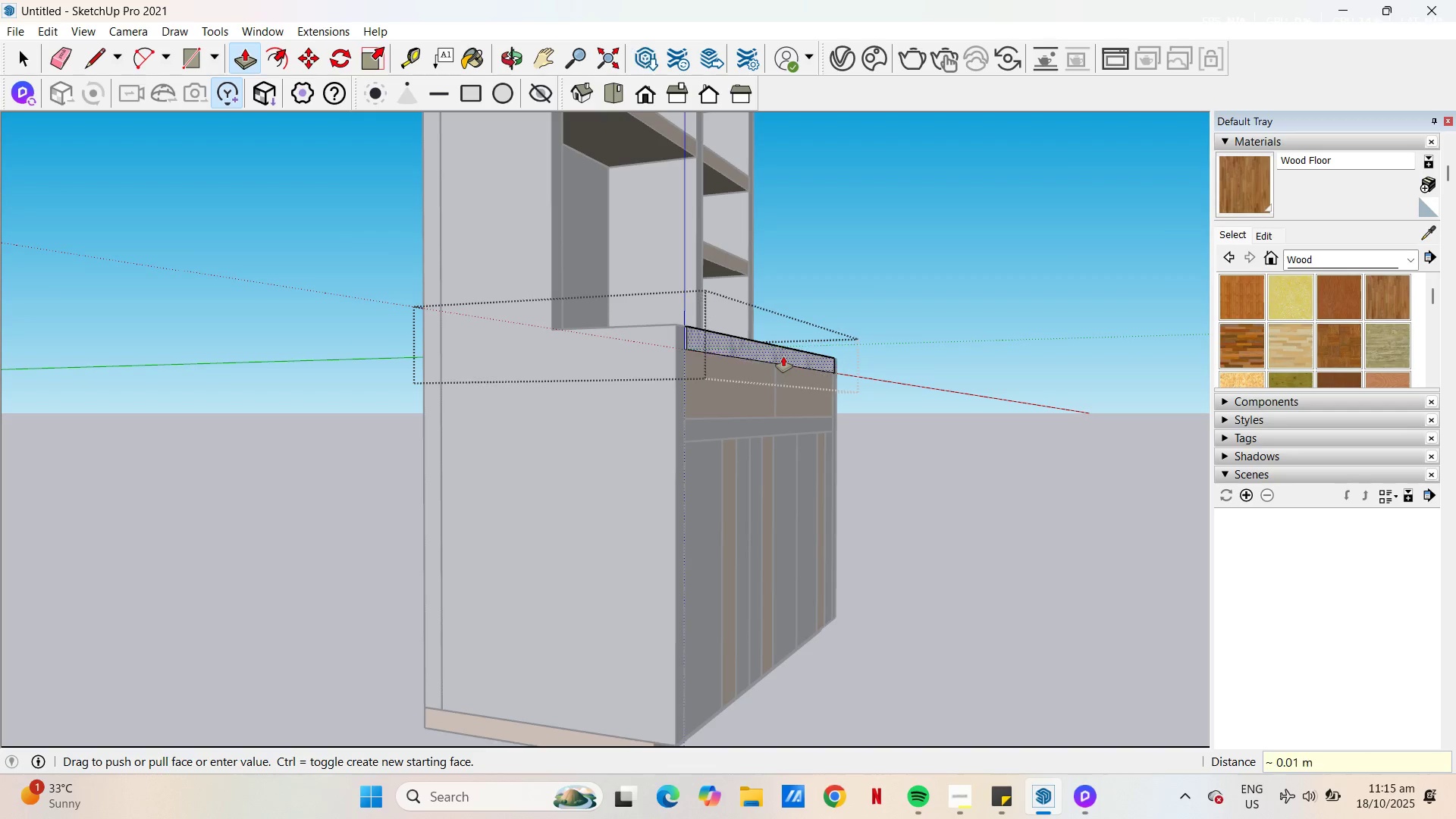 
key(NumpadEnter)
 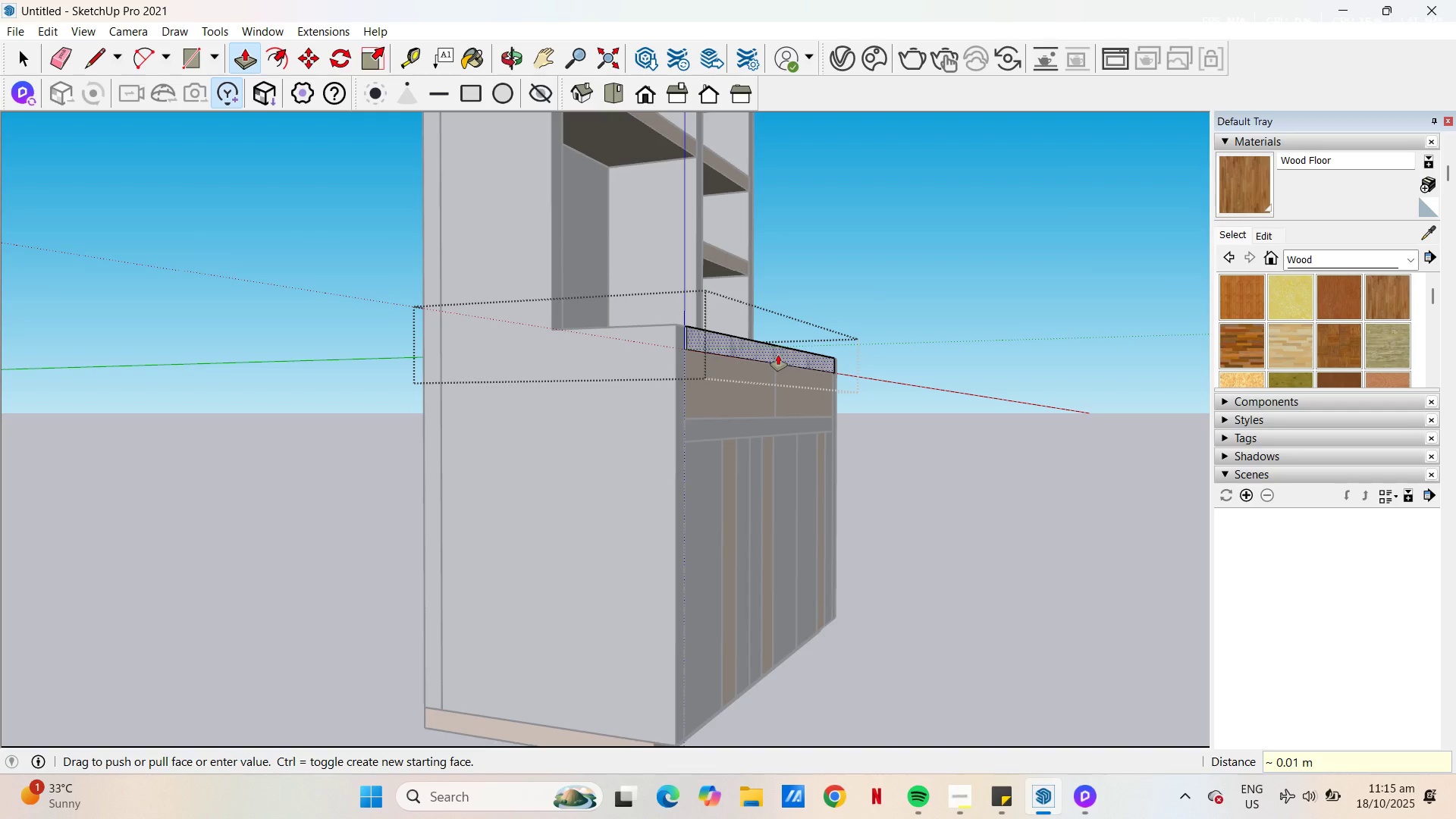 
key(Control+ControlLeft)
 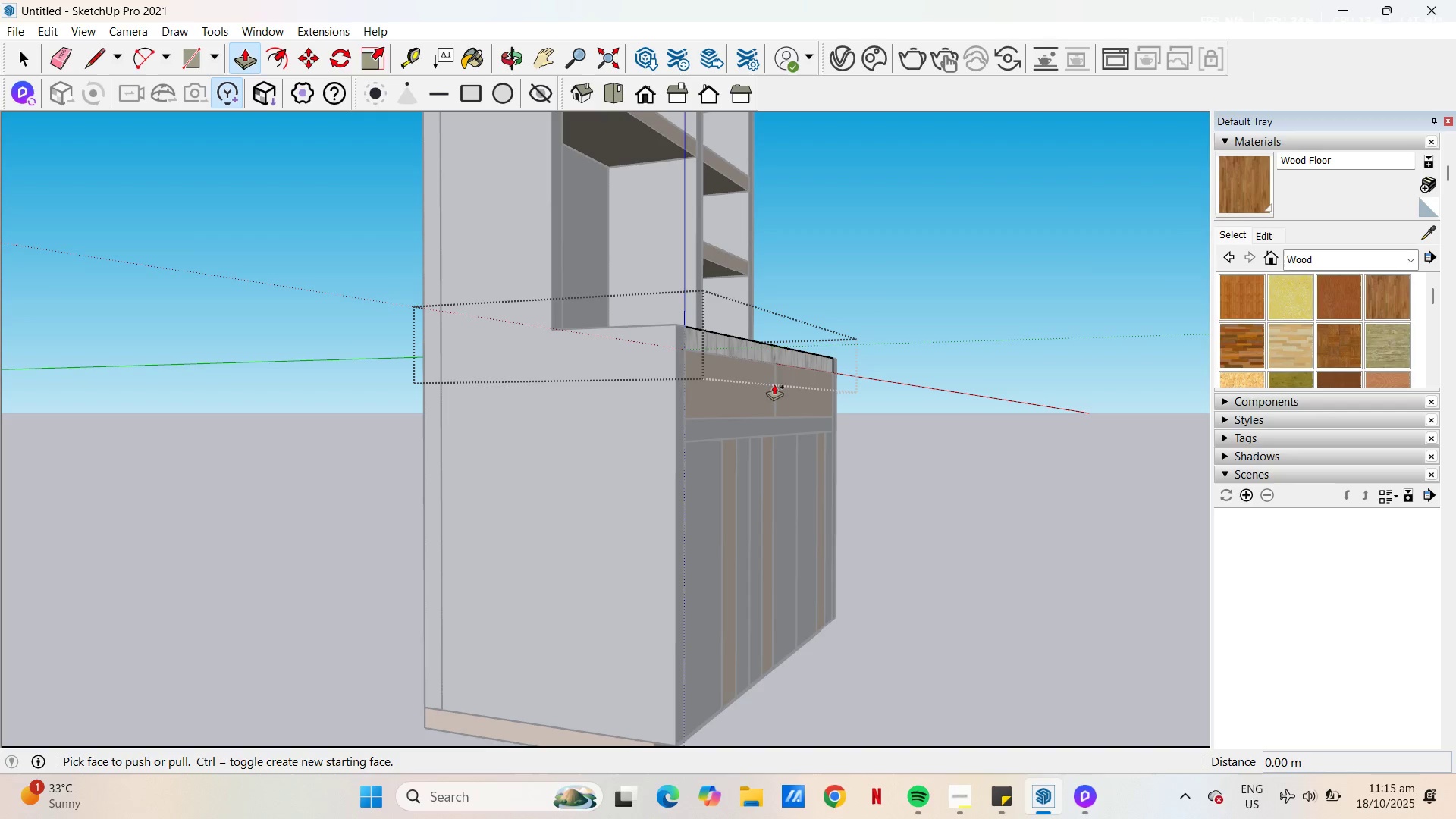 
key(Control+Z)
 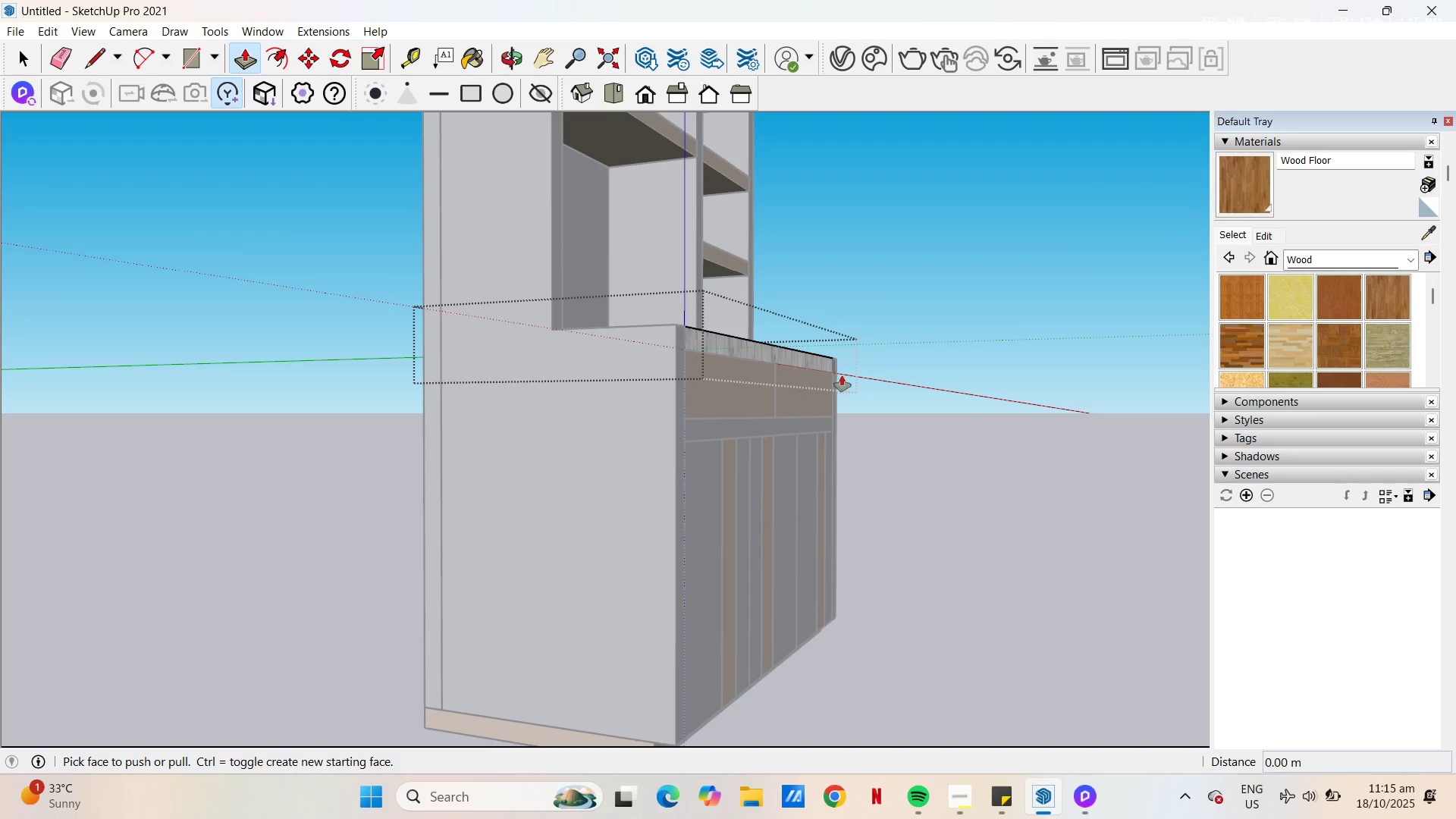 
key(Escape)
 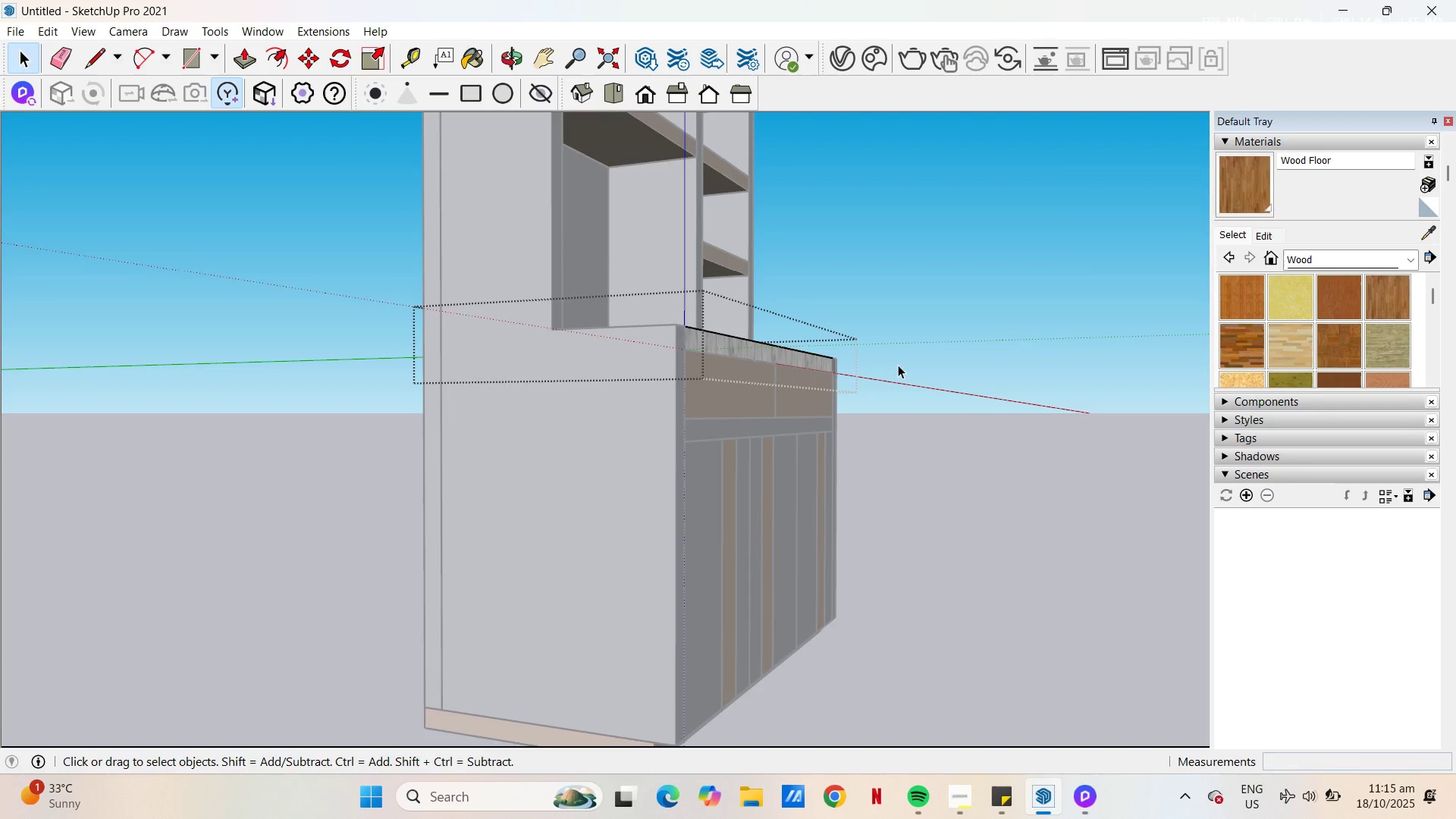 
key(Space)
 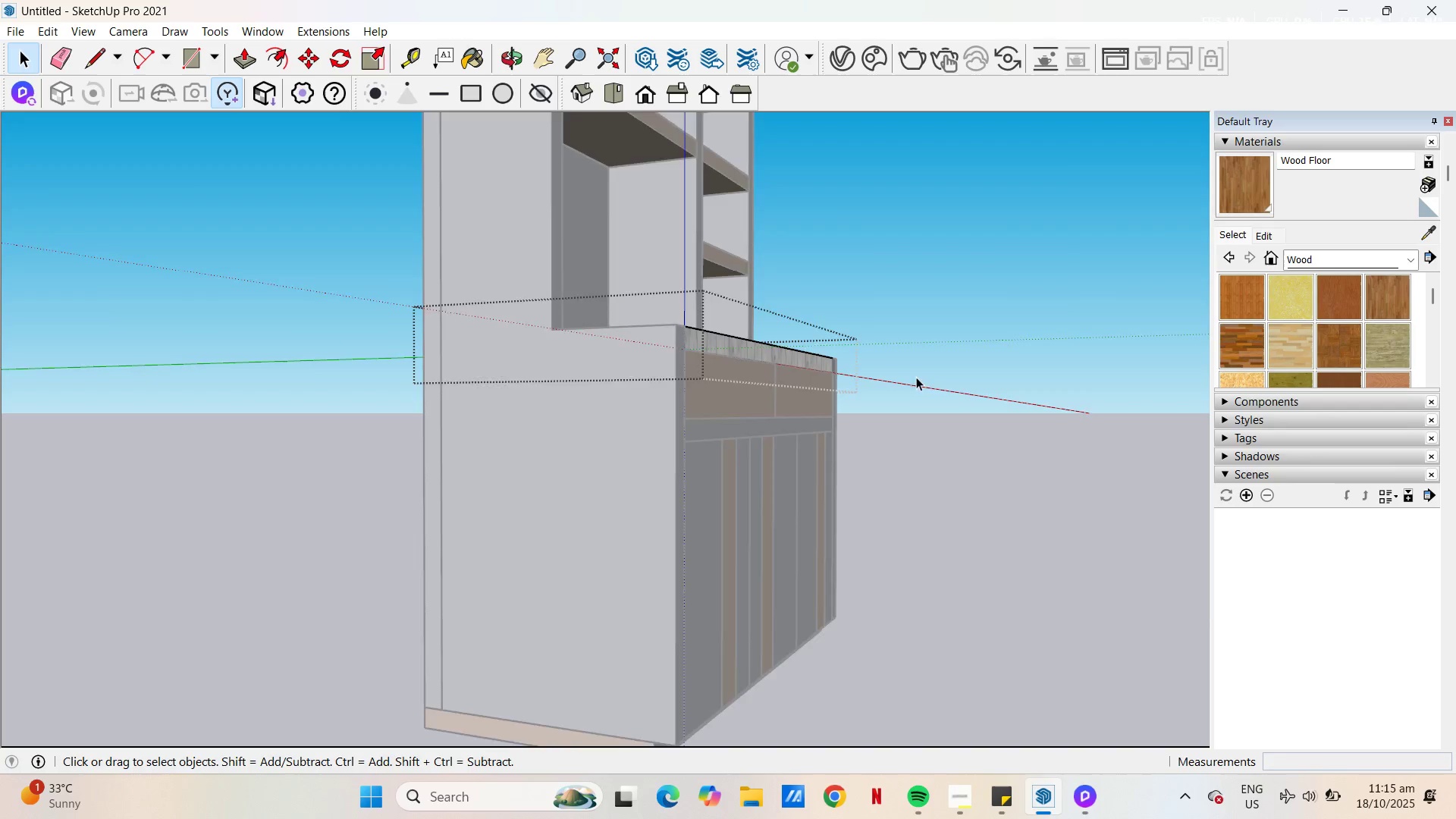 
key(Escape)
 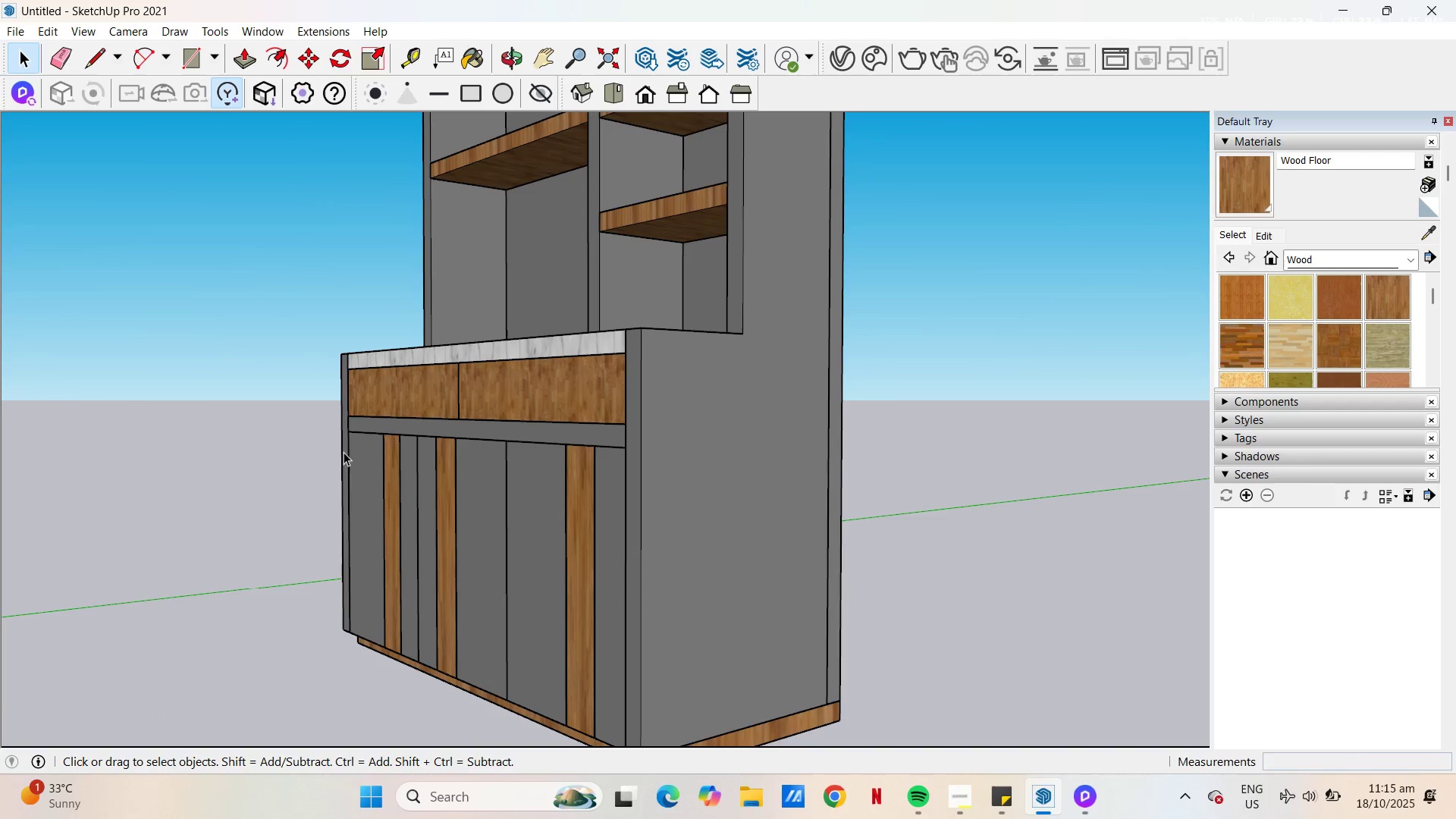 
scroll: coordinate [438, 381], scroll_direction: up, amount: 8.0
 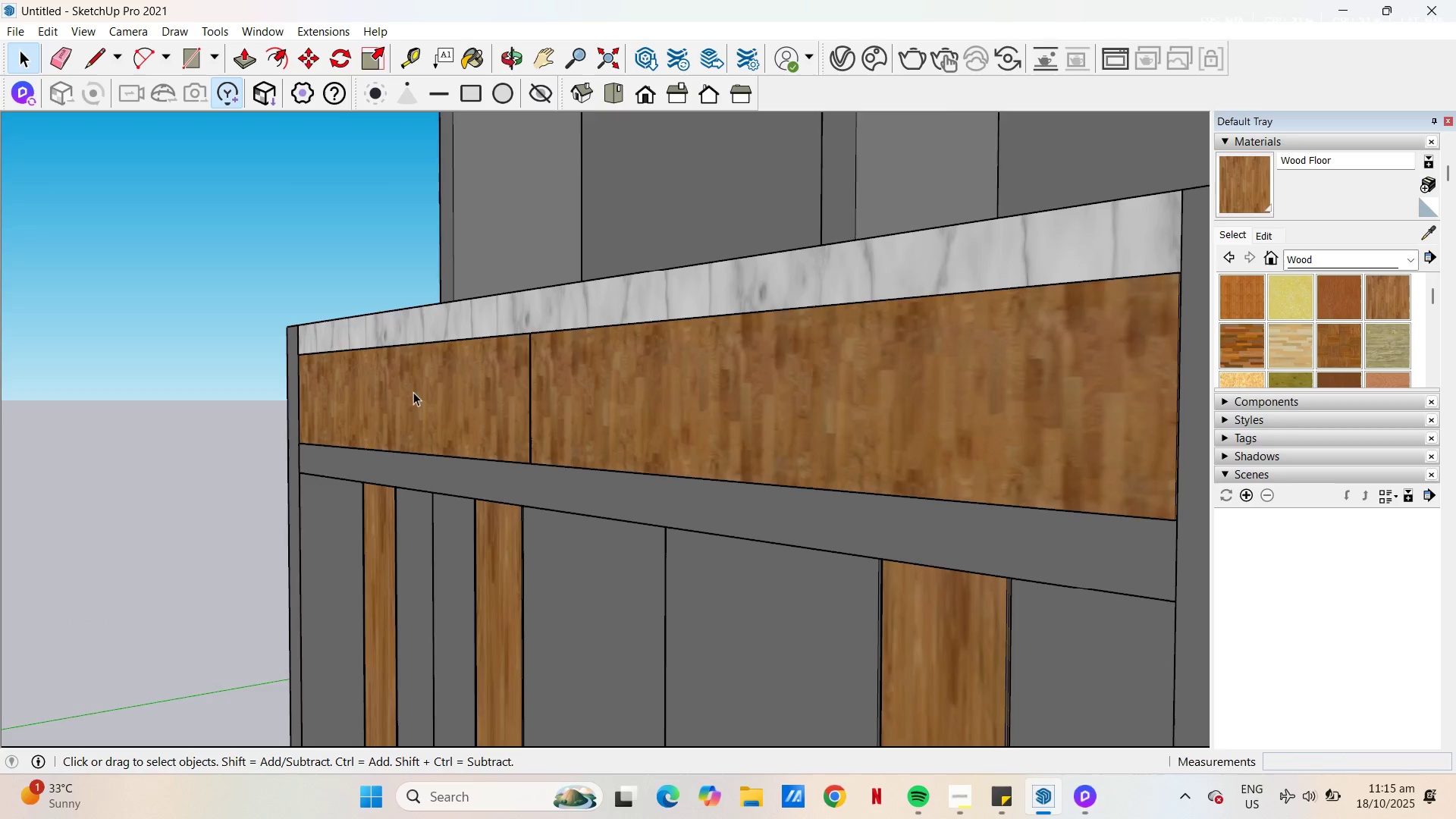 
scroll: coordinate [448, 344], scroll_direction: down, amount: 7.0
 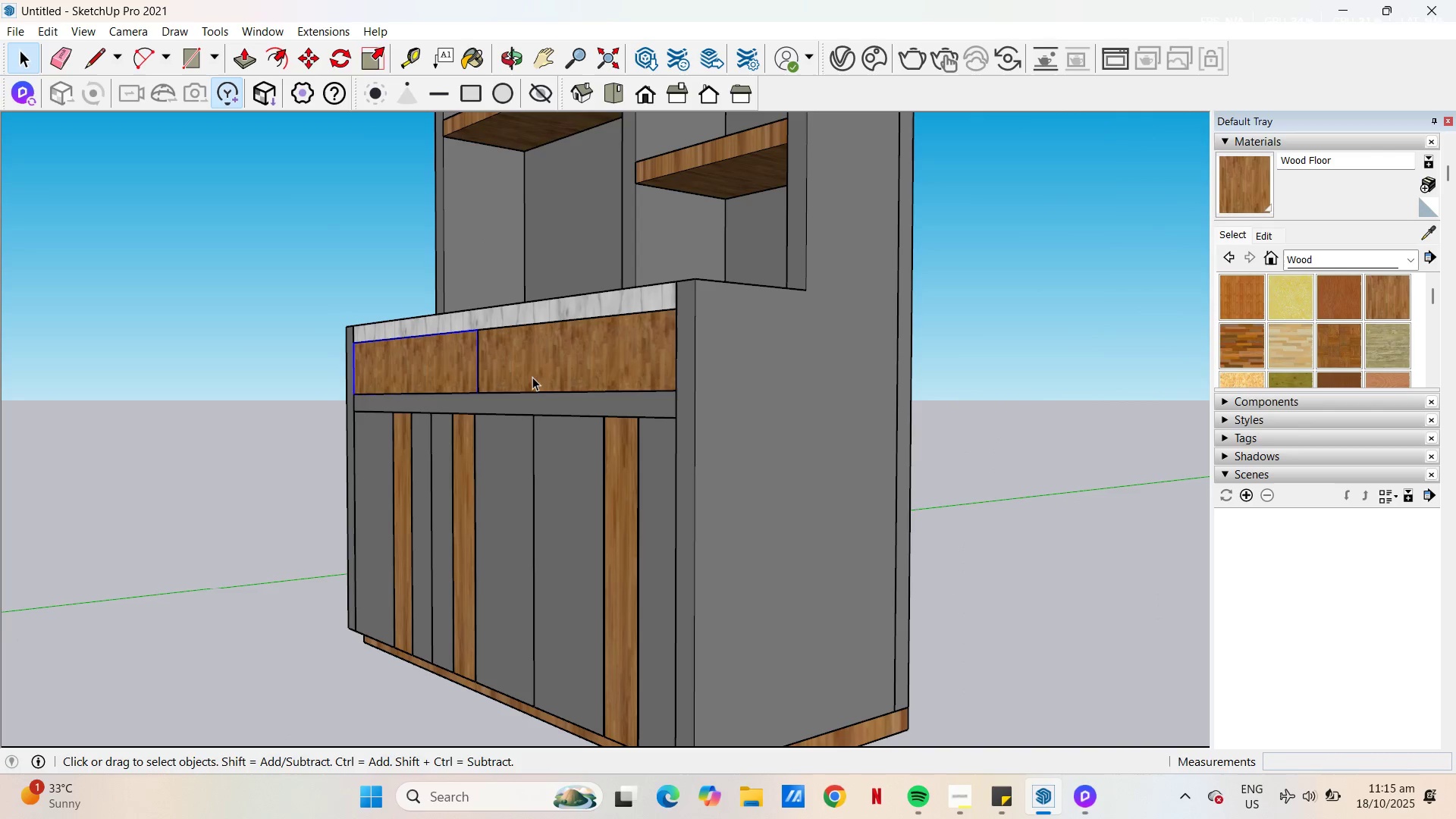 
hold_key(key=ControlLeft, duration=0.57)
left_click([548, 374])
 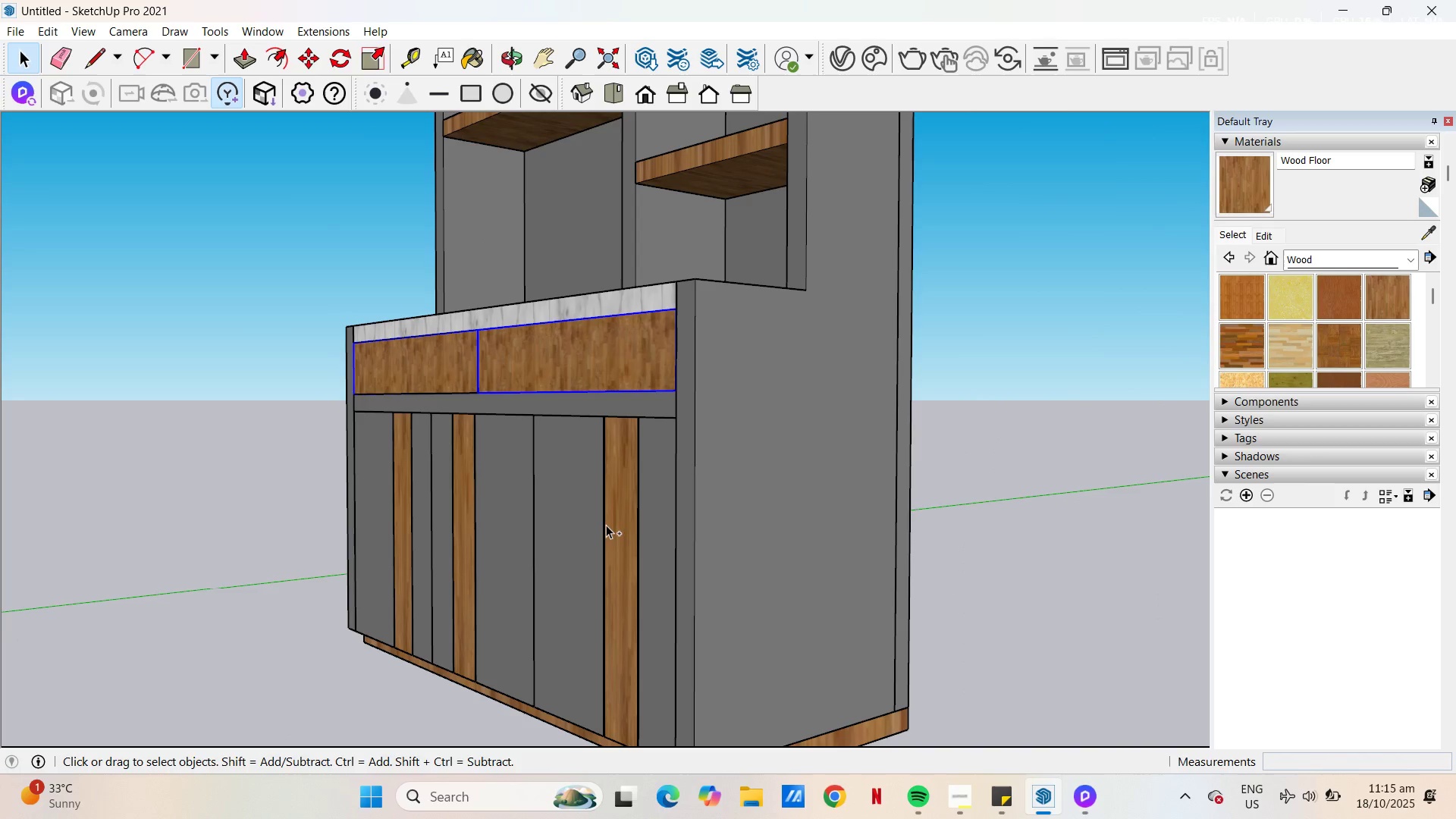 
hold_key(key=ControlLeft, duration=3.58)
left_click([660, 578])
 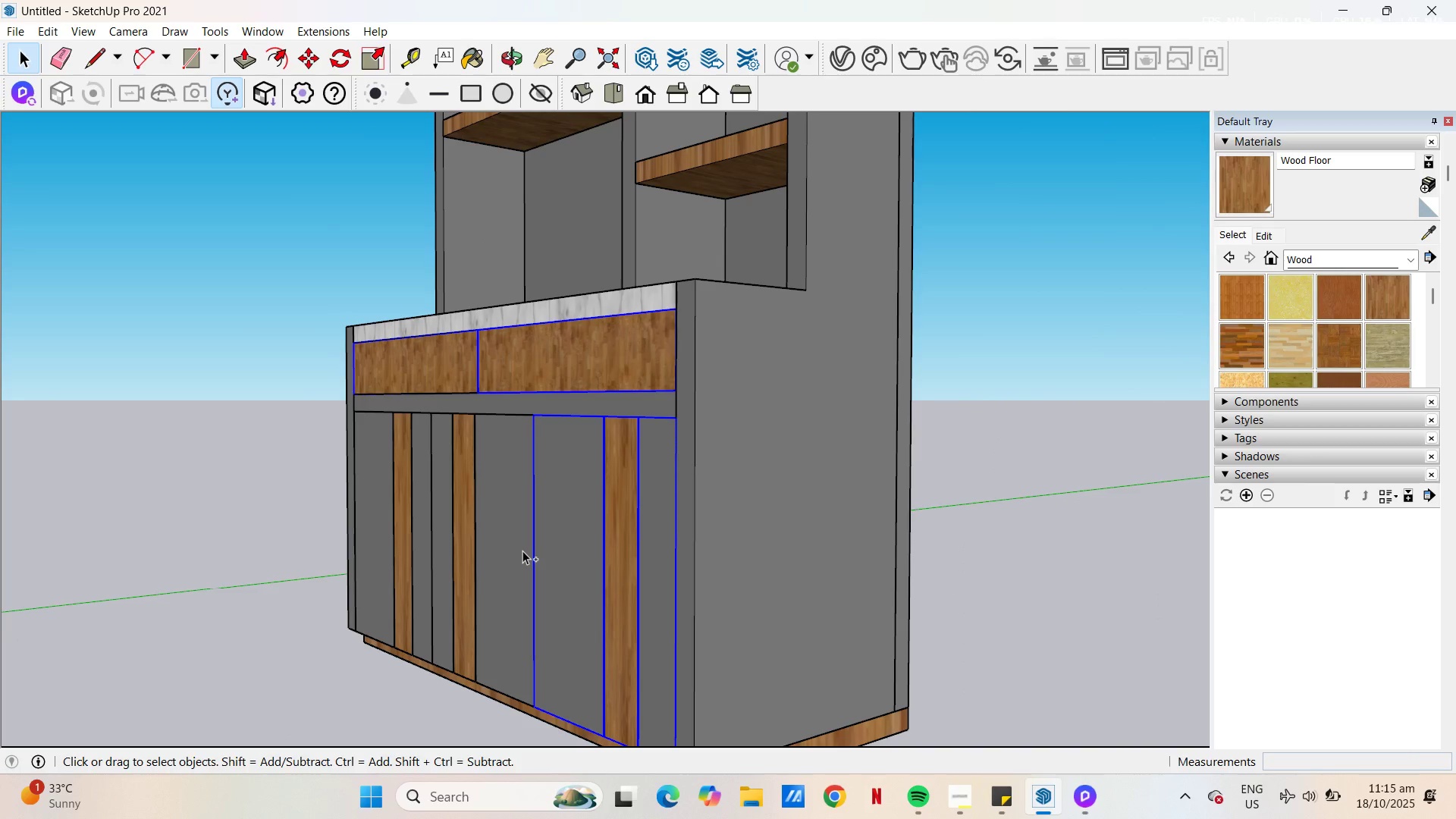 
left_click([522, 551])
 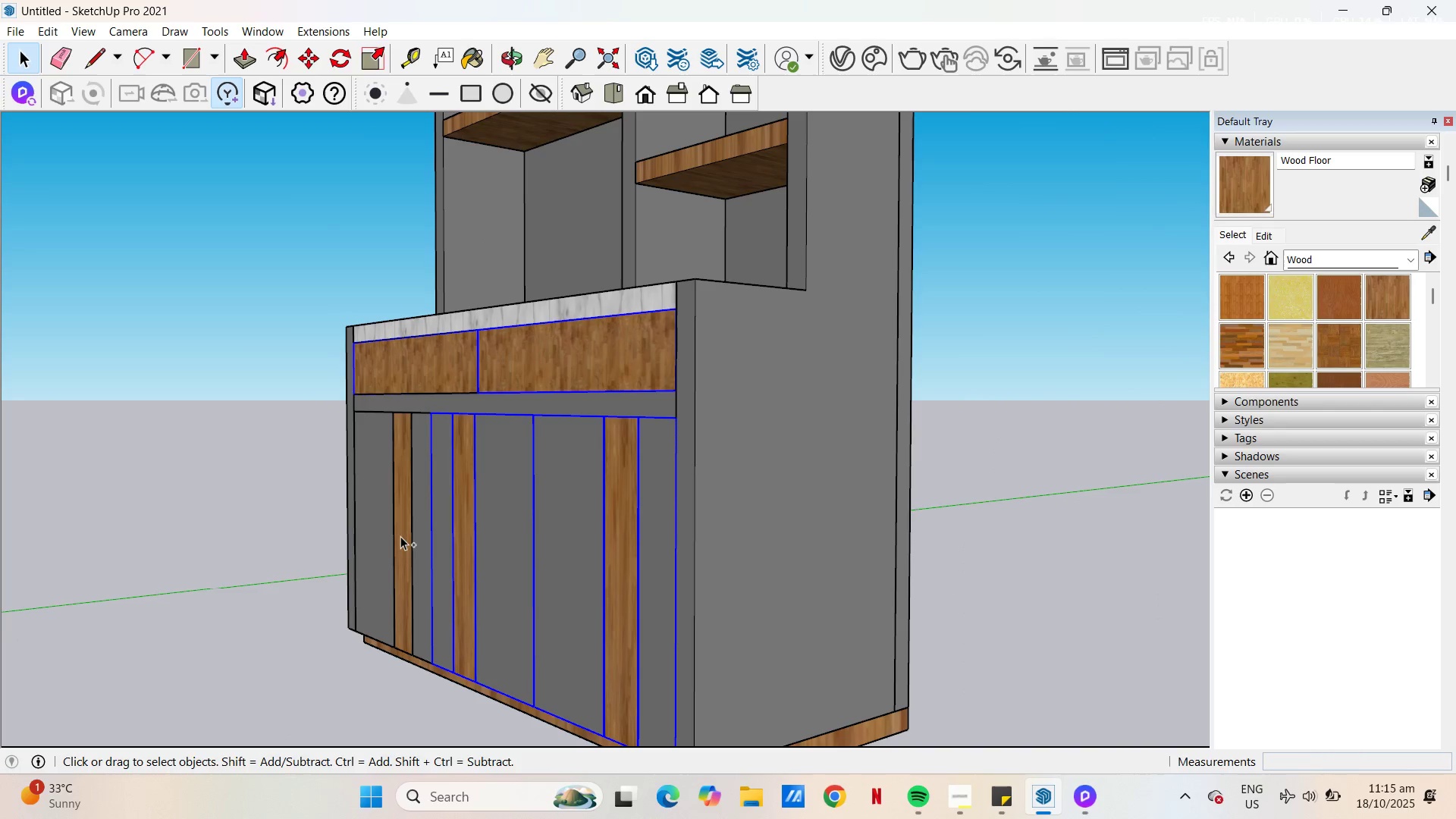 
left_click_drag(start_coordinate=[400, 536], to_coordinate=[400, 531])
 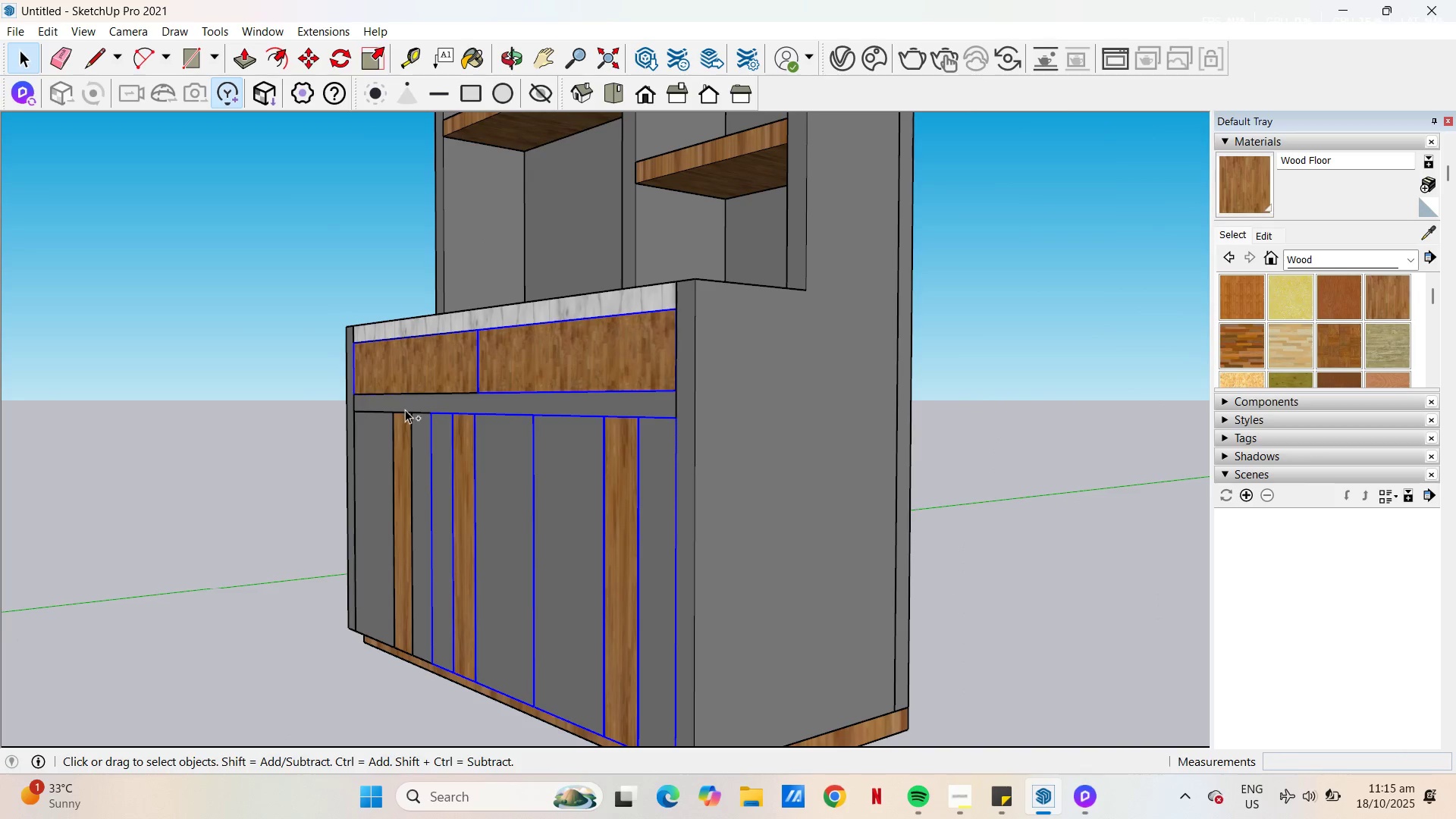 
left_click([405, 410])
 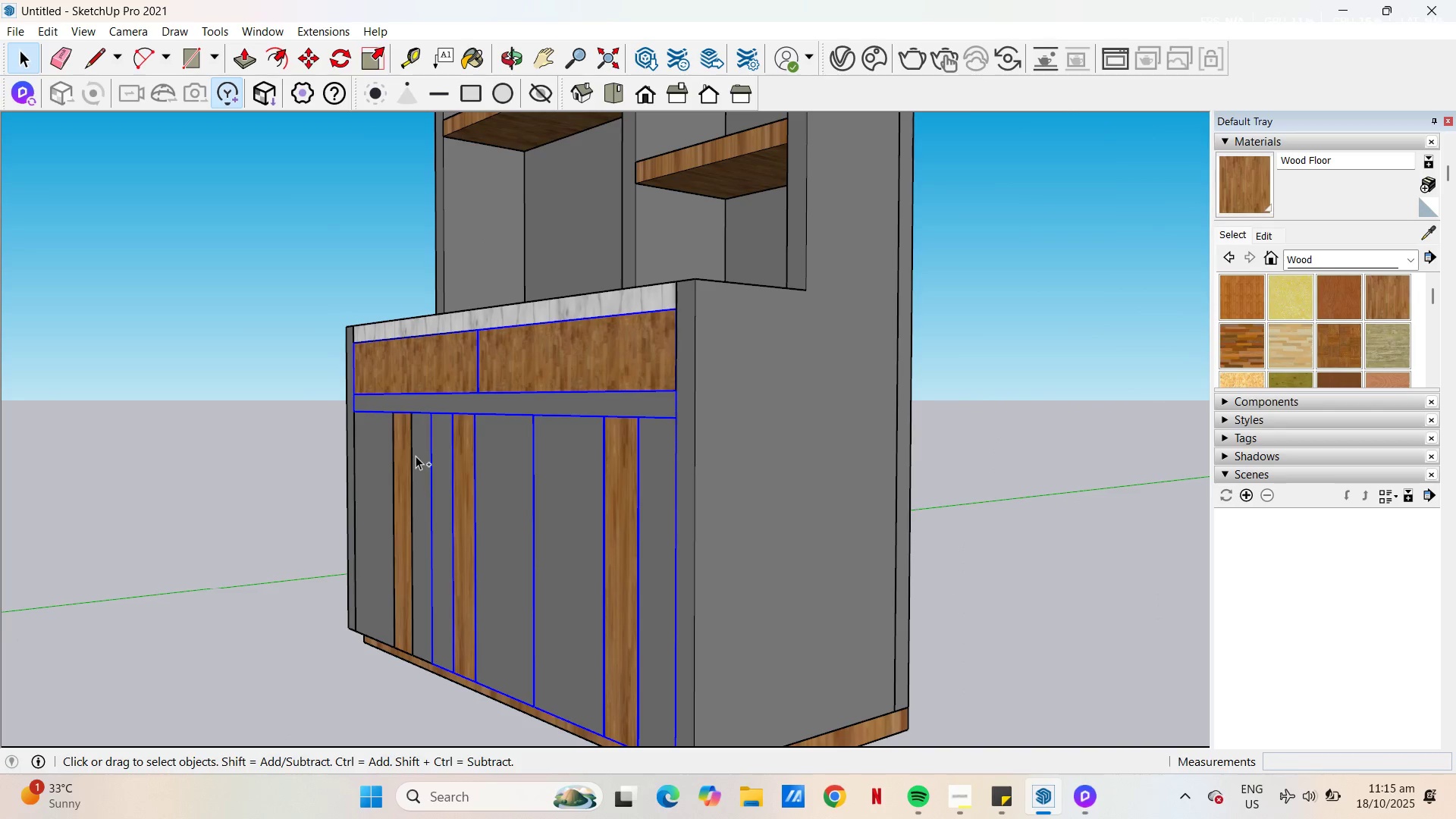 
left_click([416, 456])
 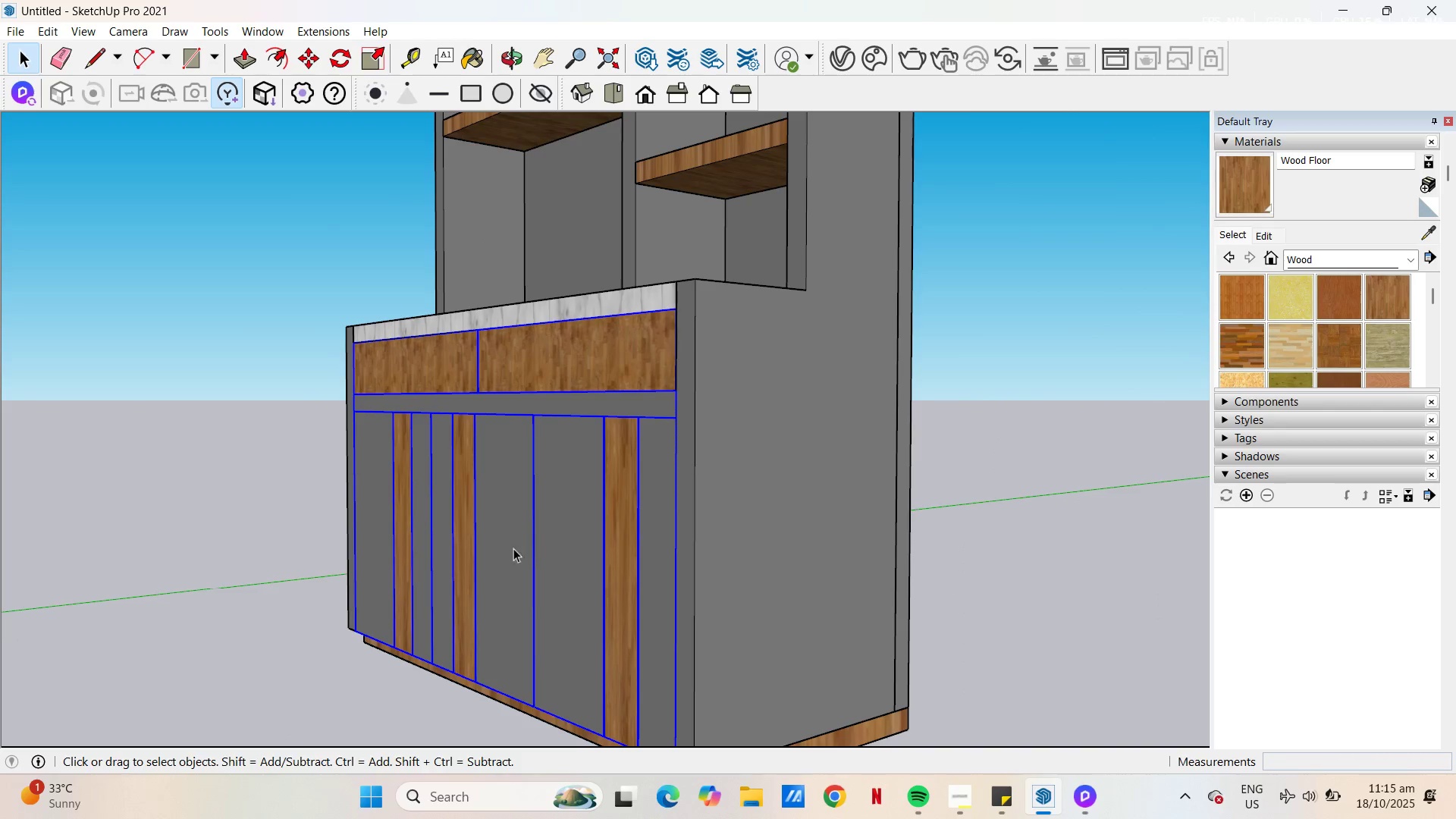 
key(M)
 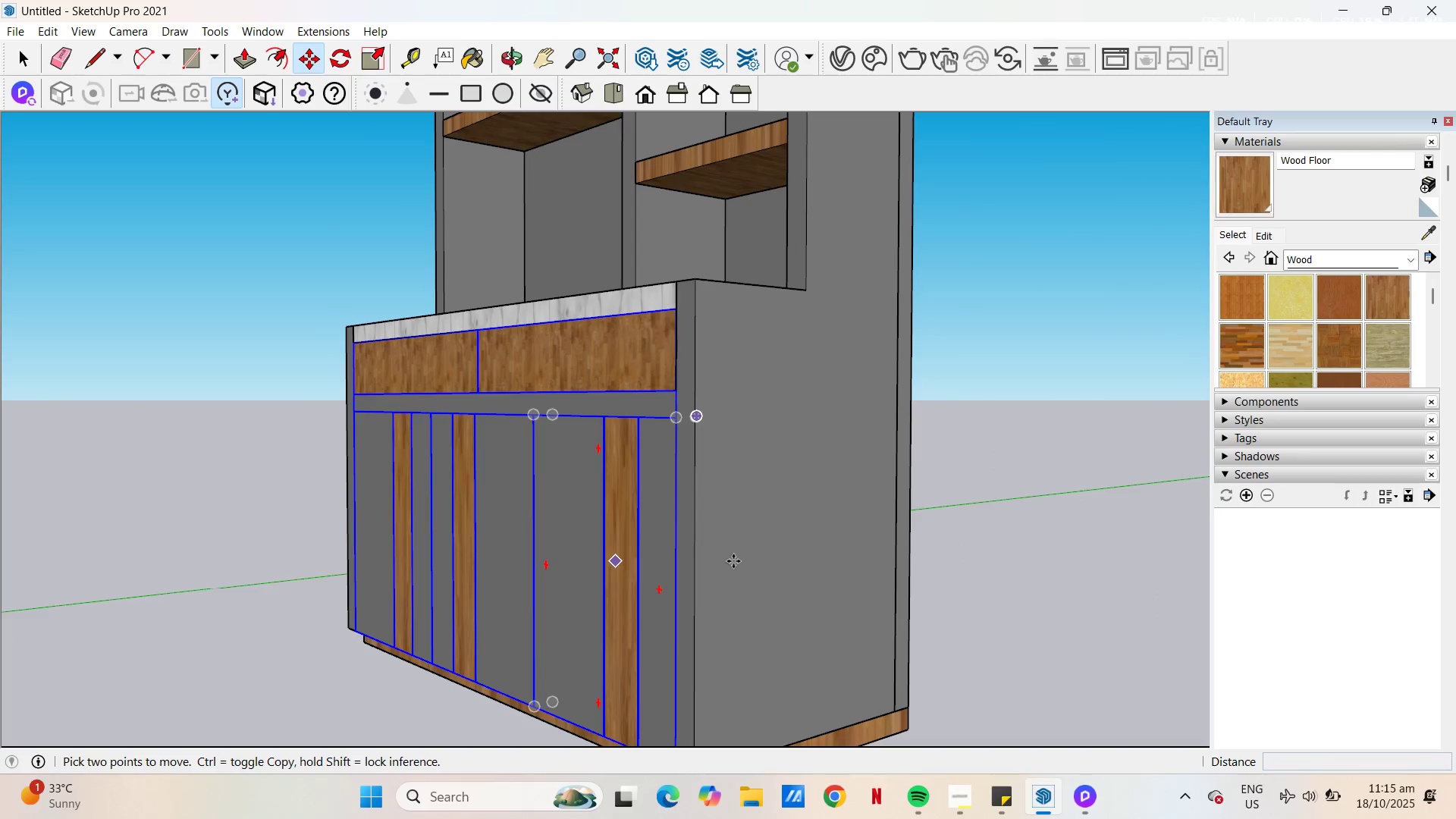 
left_click([733, 563])
 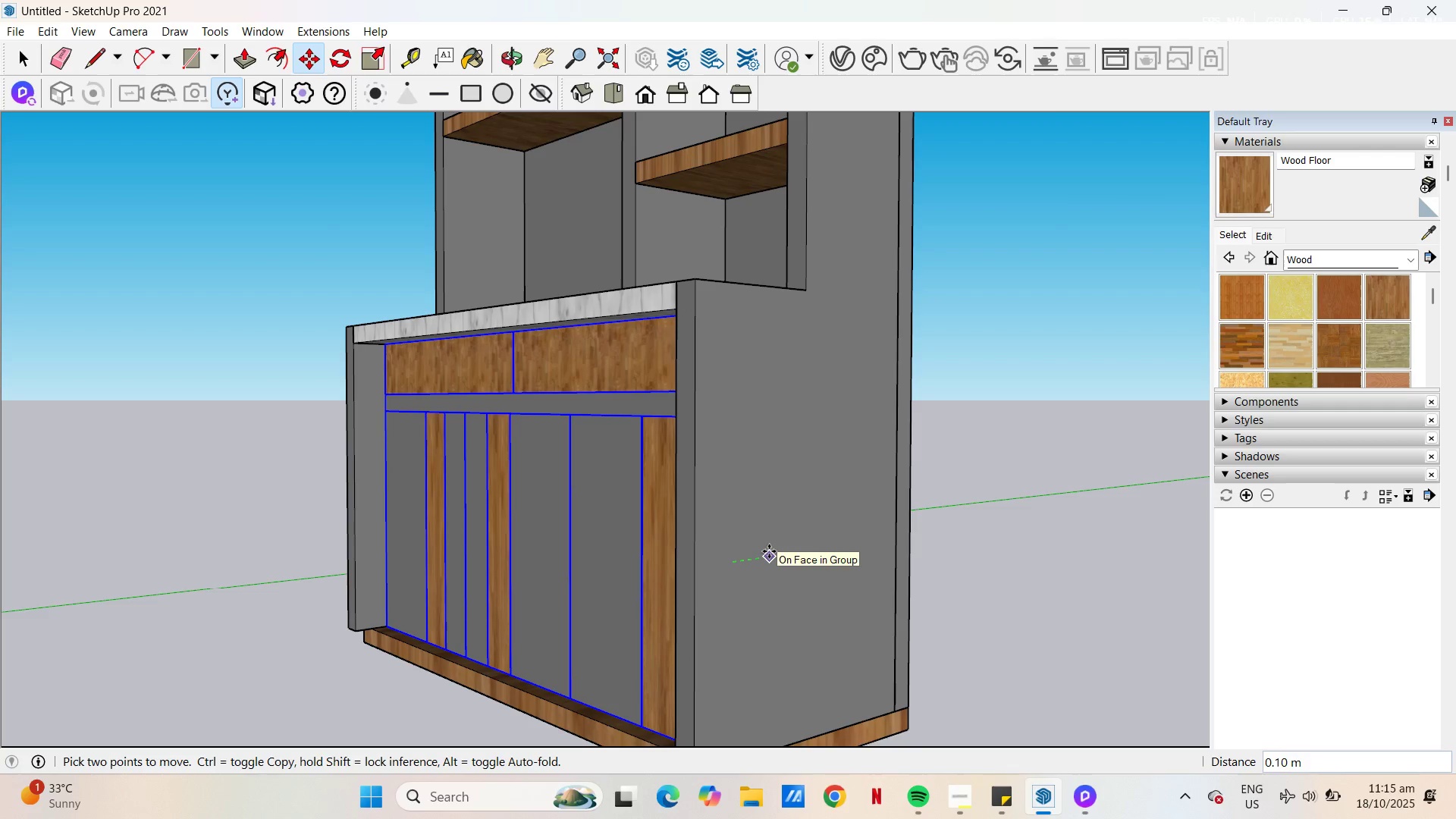 
key(NumpadDecimal)
 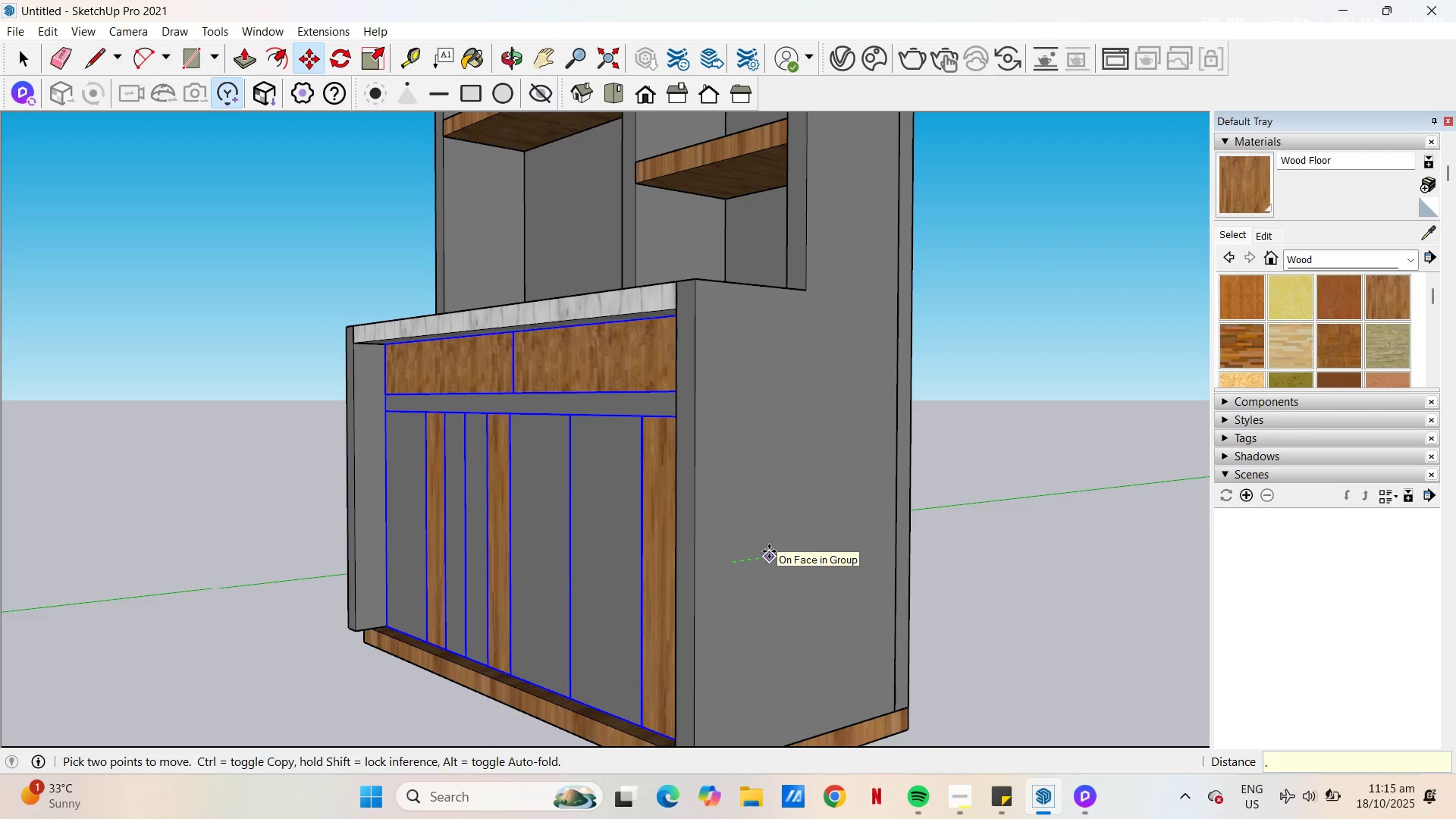 
key(Numpad0)
 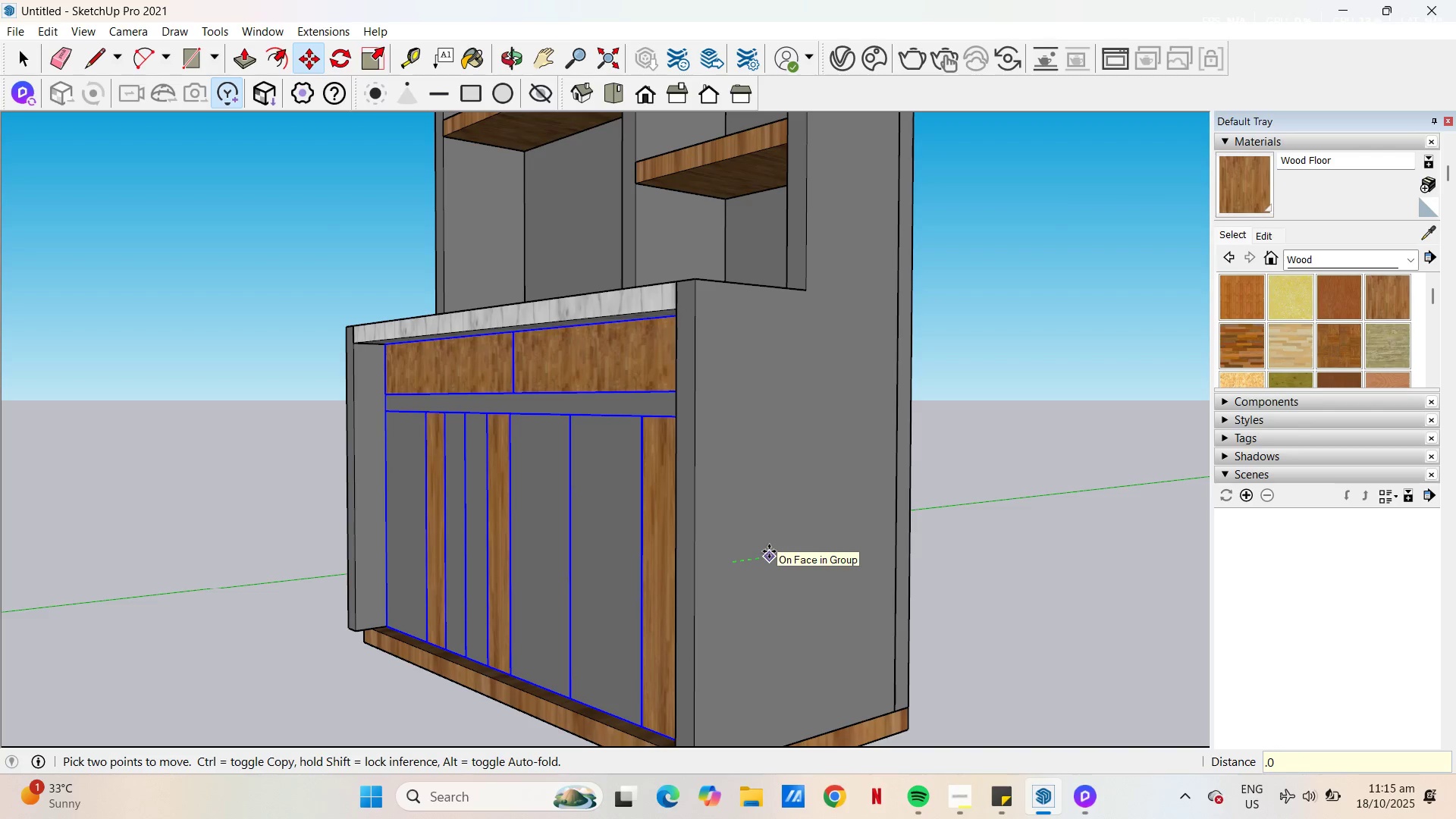 
key(Numpad0)
 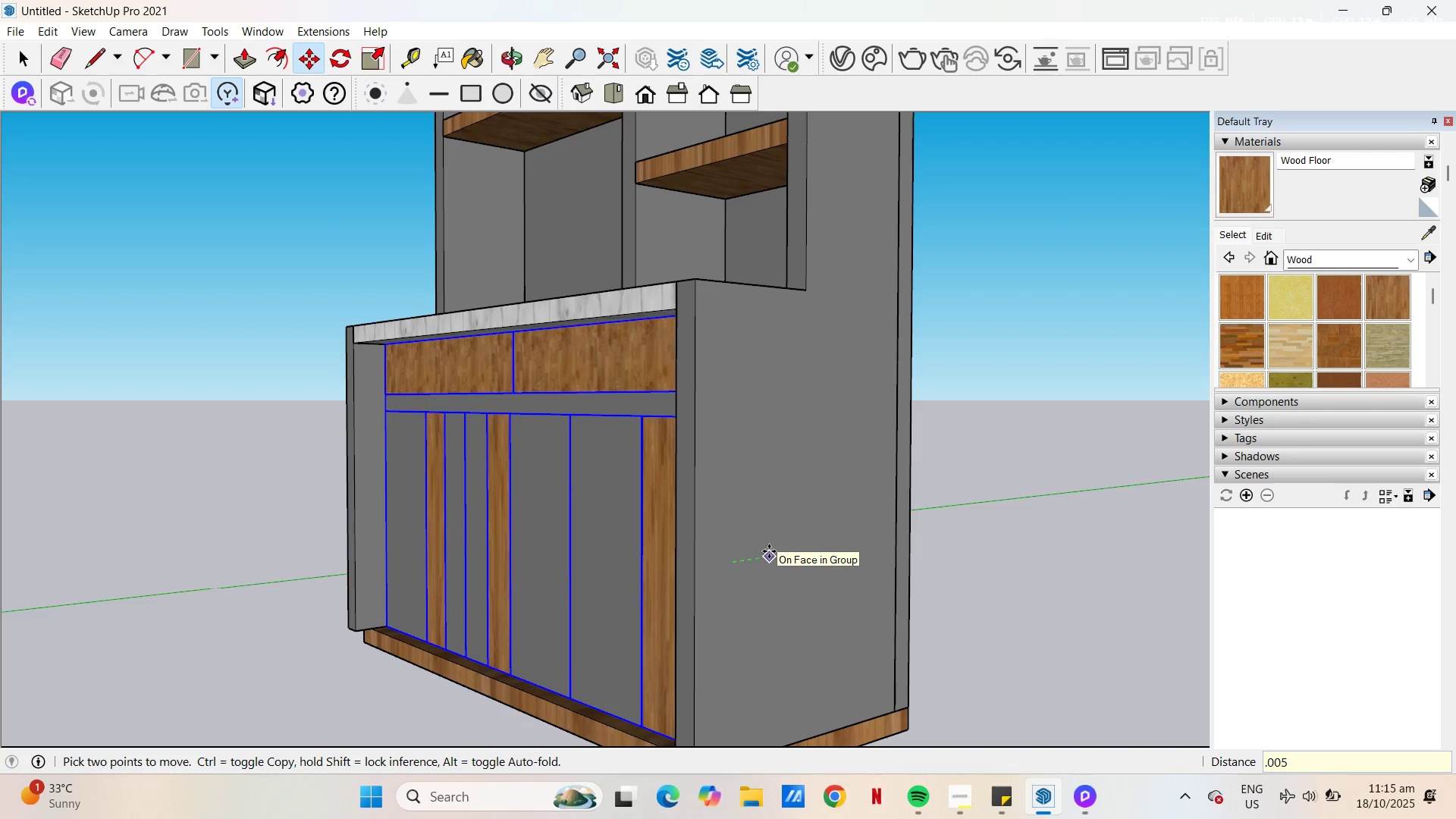 
key(Numpad5)
 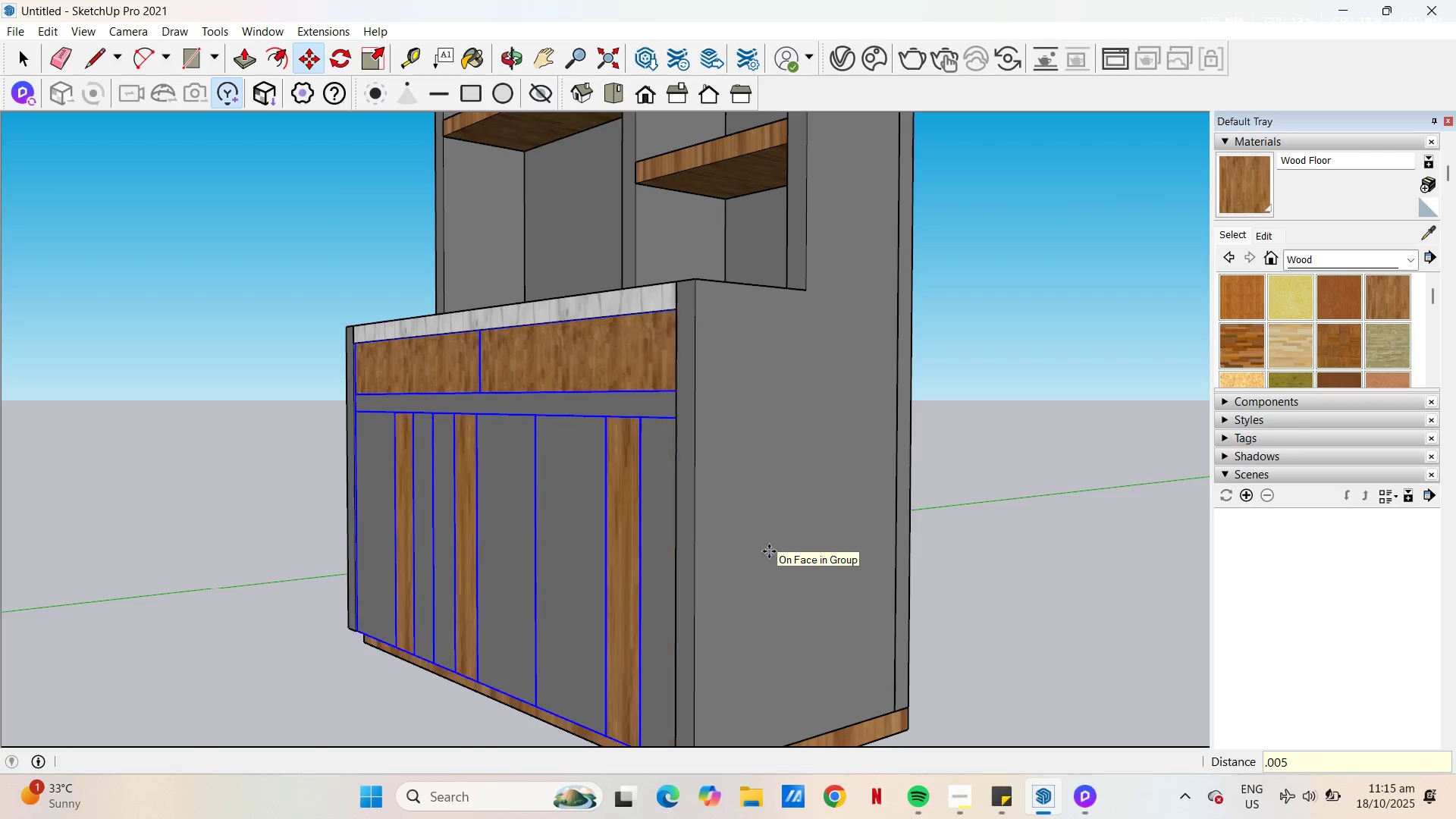 
key(NumpadEnter)
 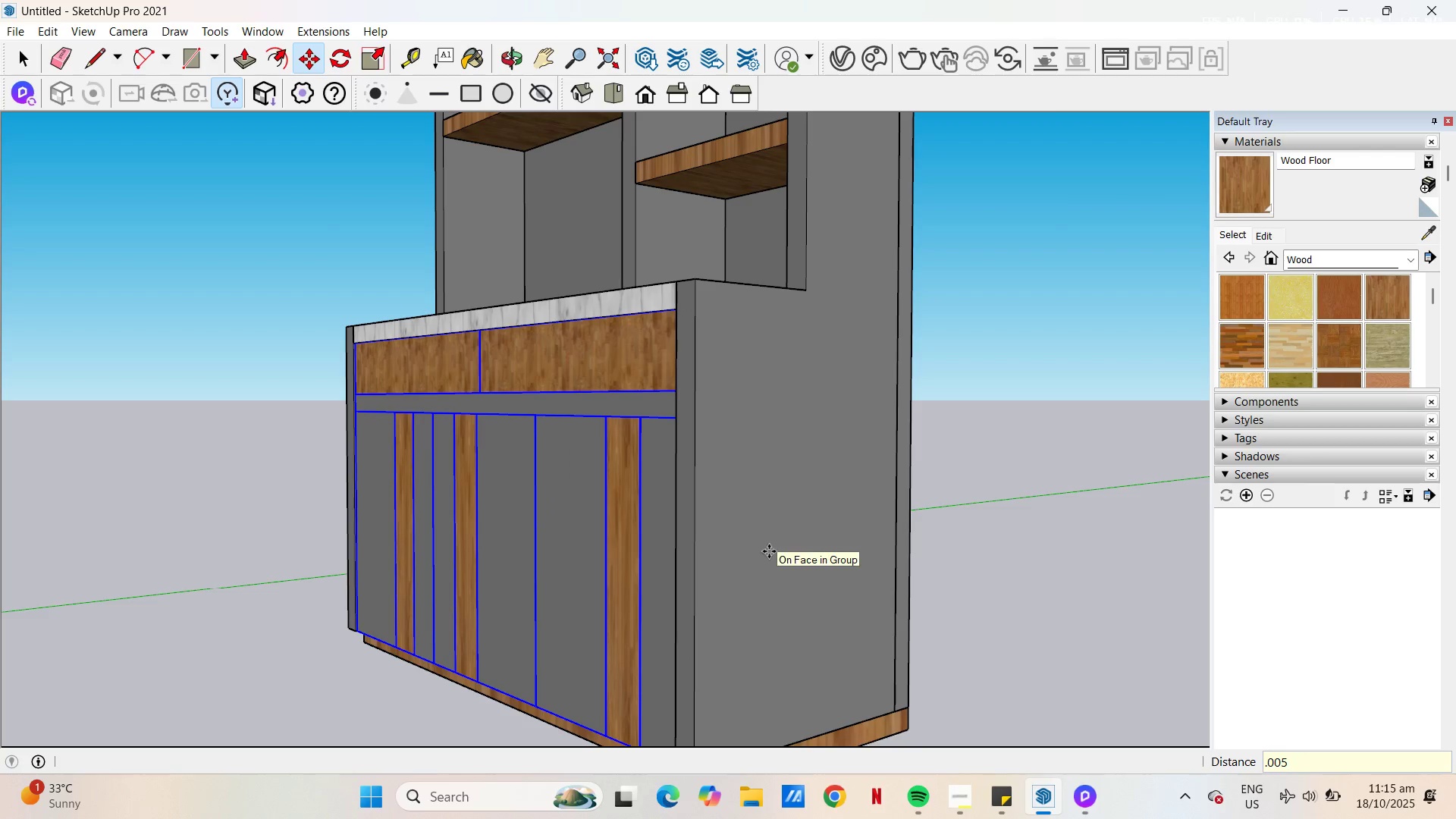 
key(Space)
 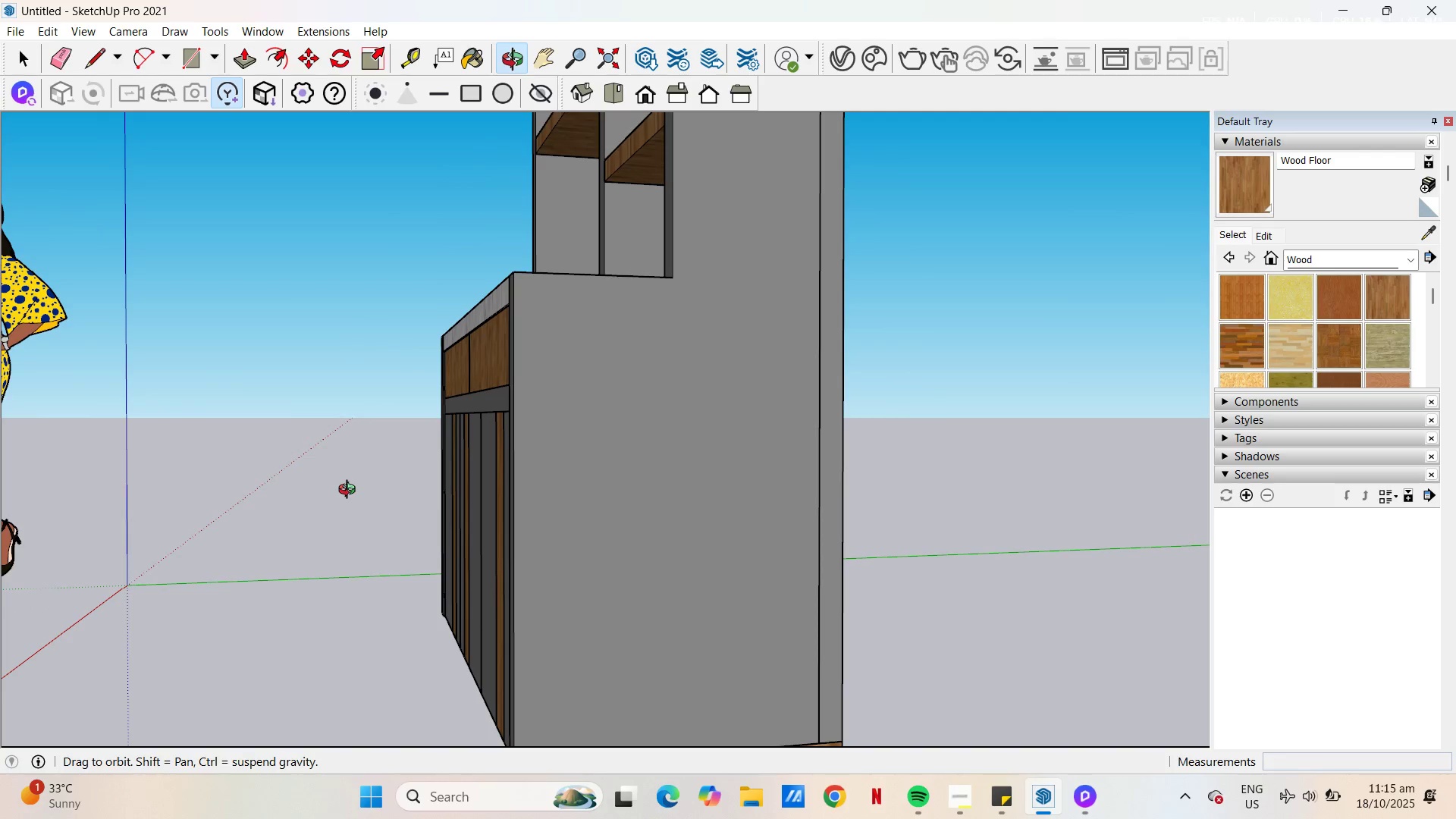 
key(Control+Z)
 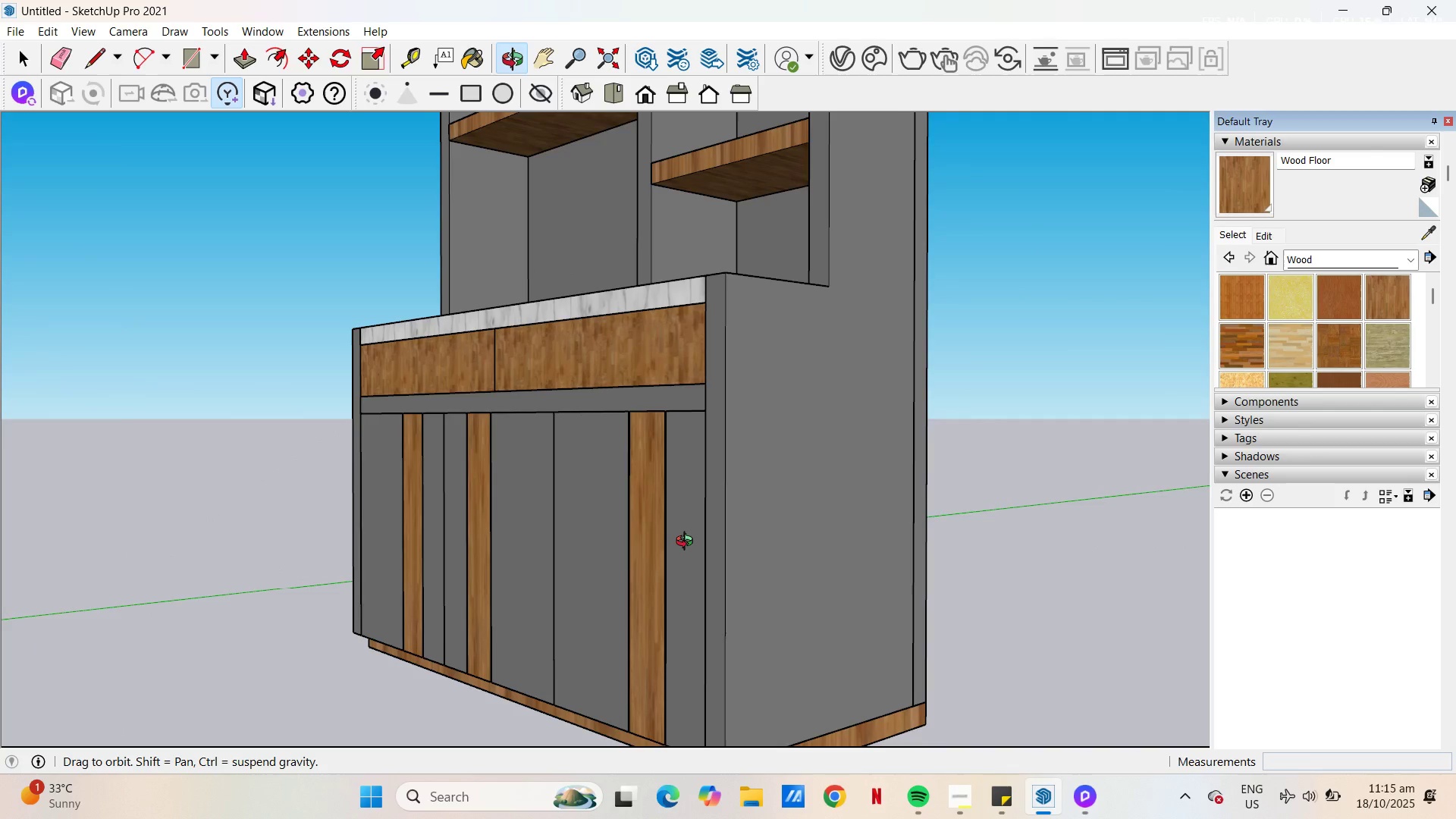 
left_click([654, 543])
 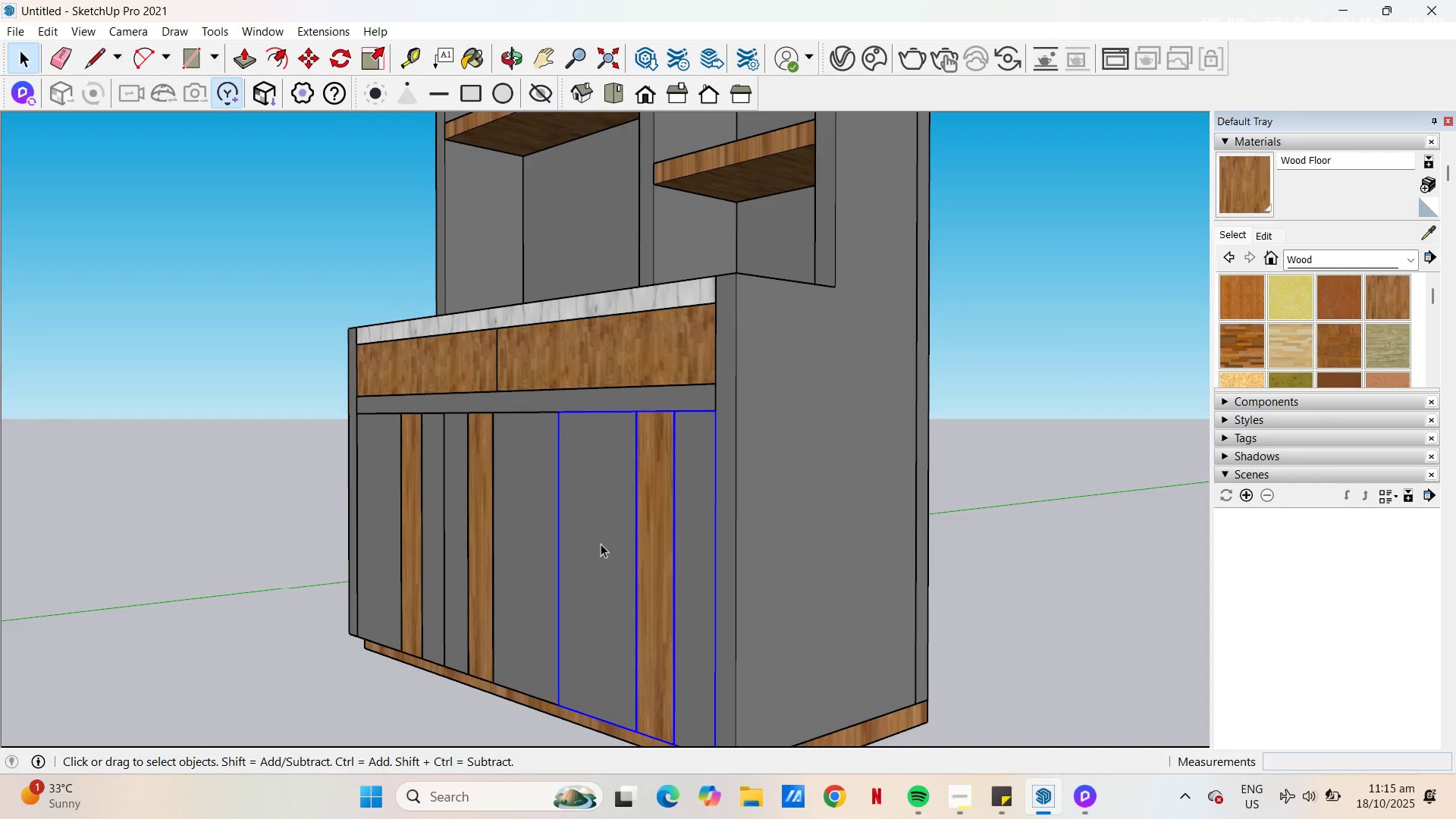 
hold_key(key=ControlLeft, duration=2.68)
left_click([487, 558])
 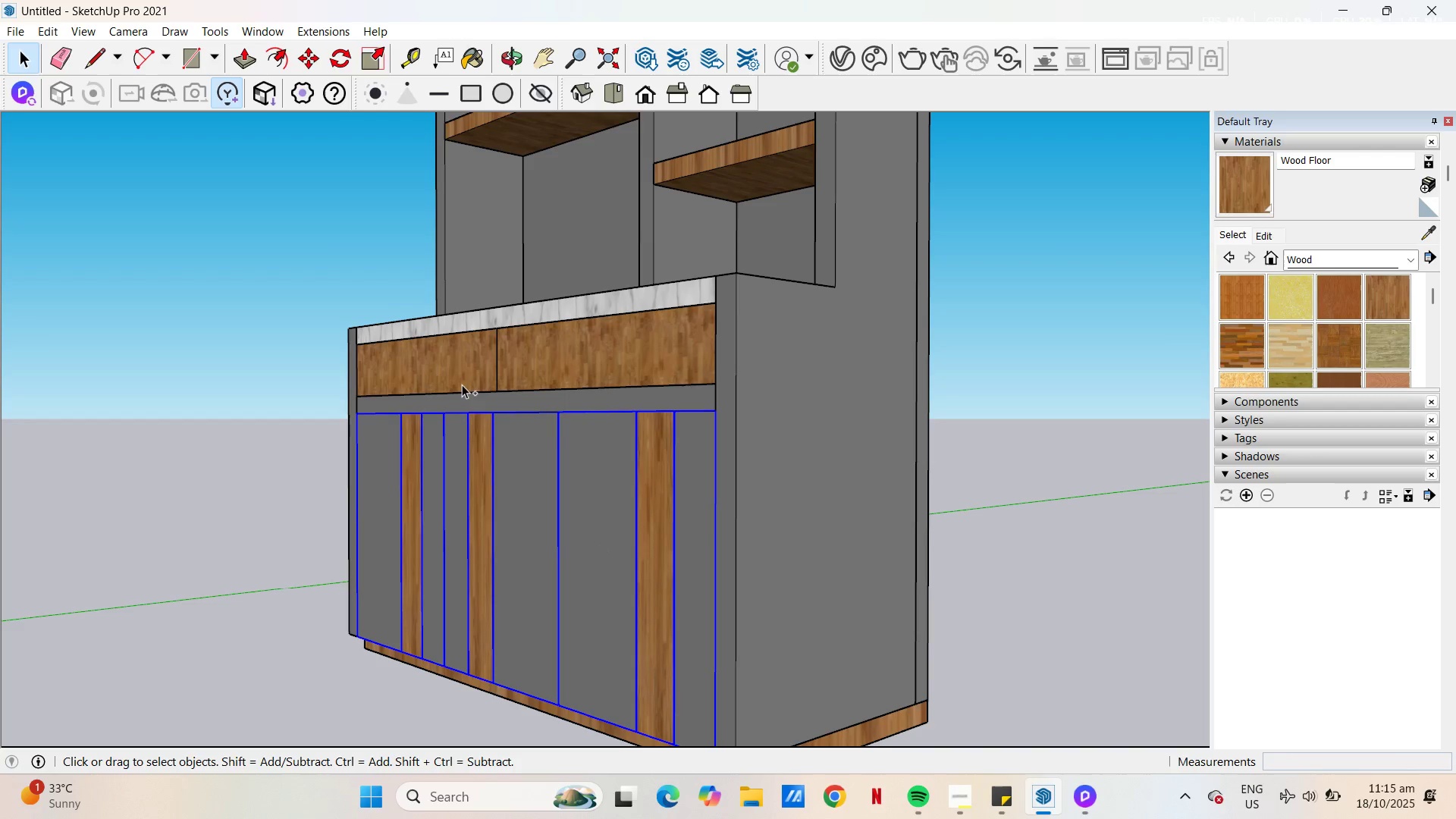 
left_click([462, 383])
 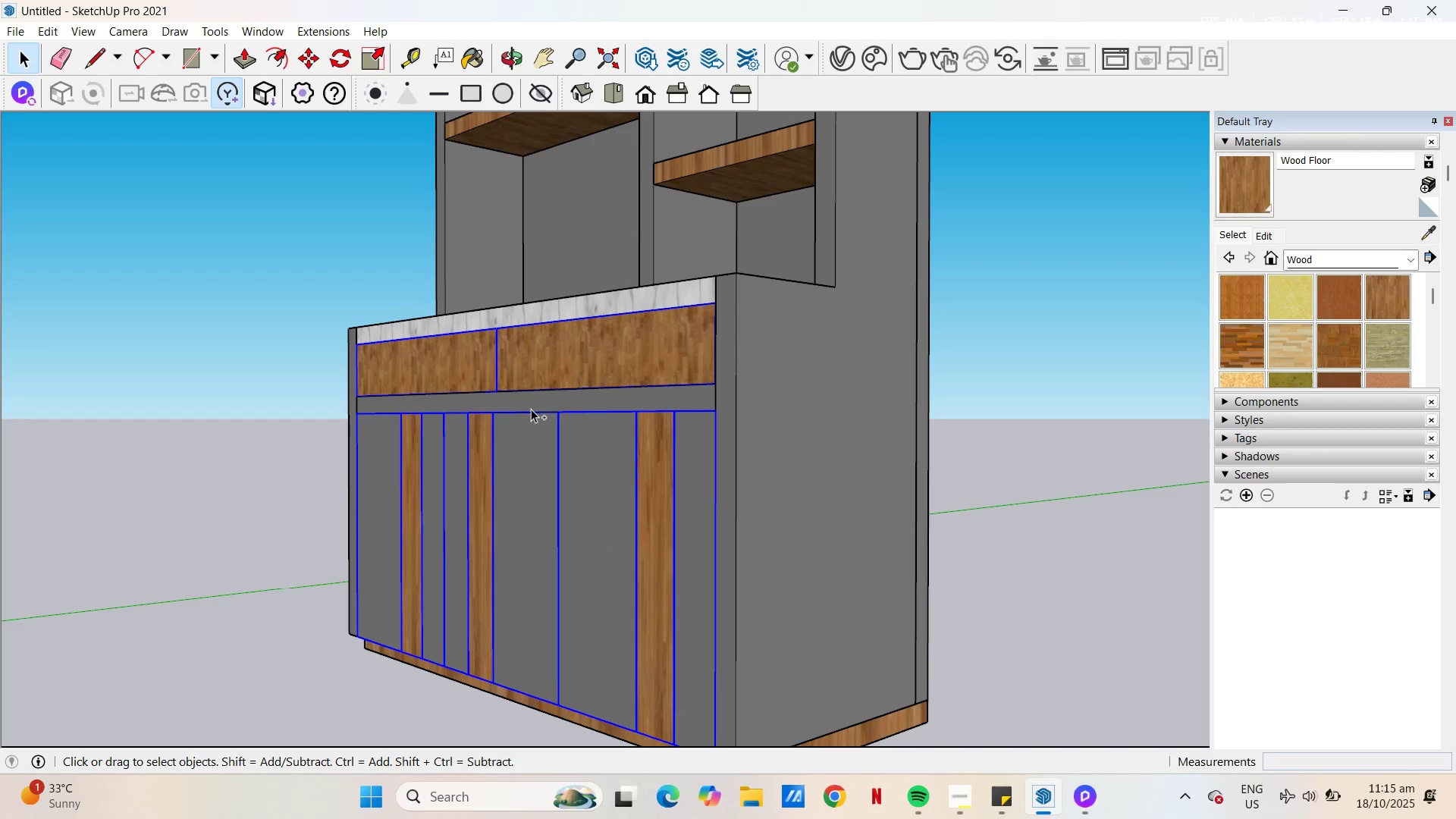 
left_click([529, 406])
 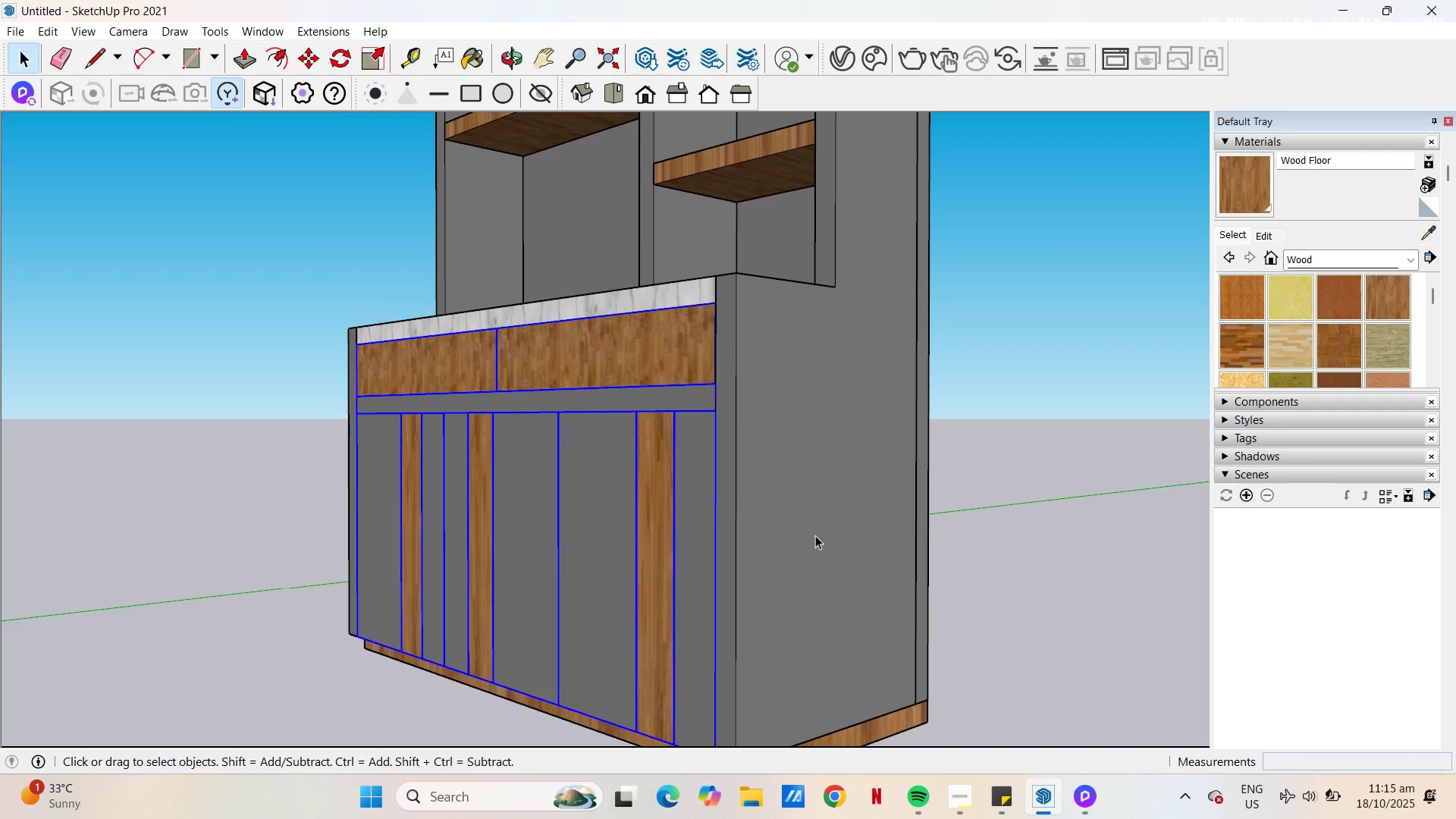 
key(M)
 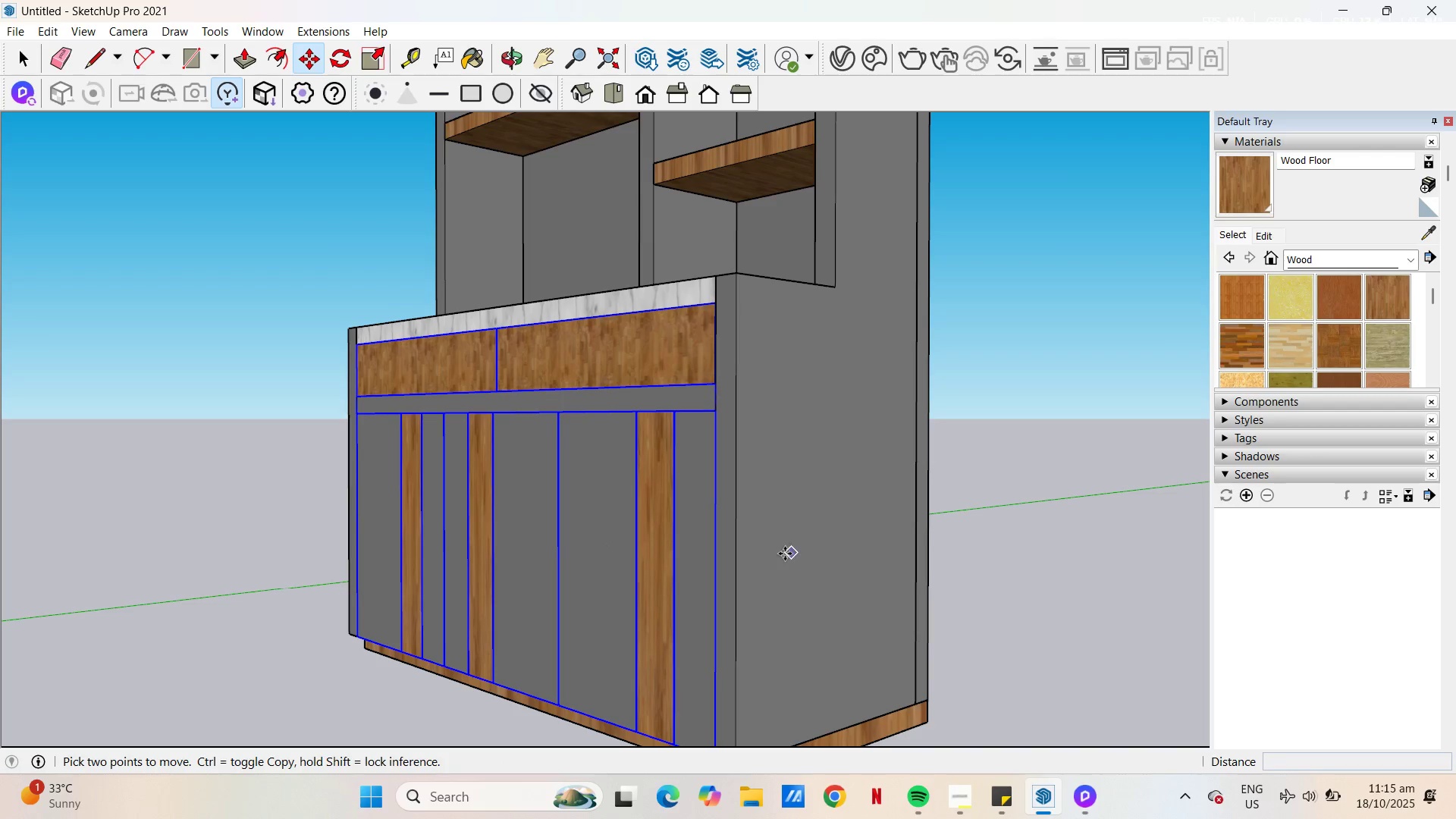 
left_click([785, 554])
 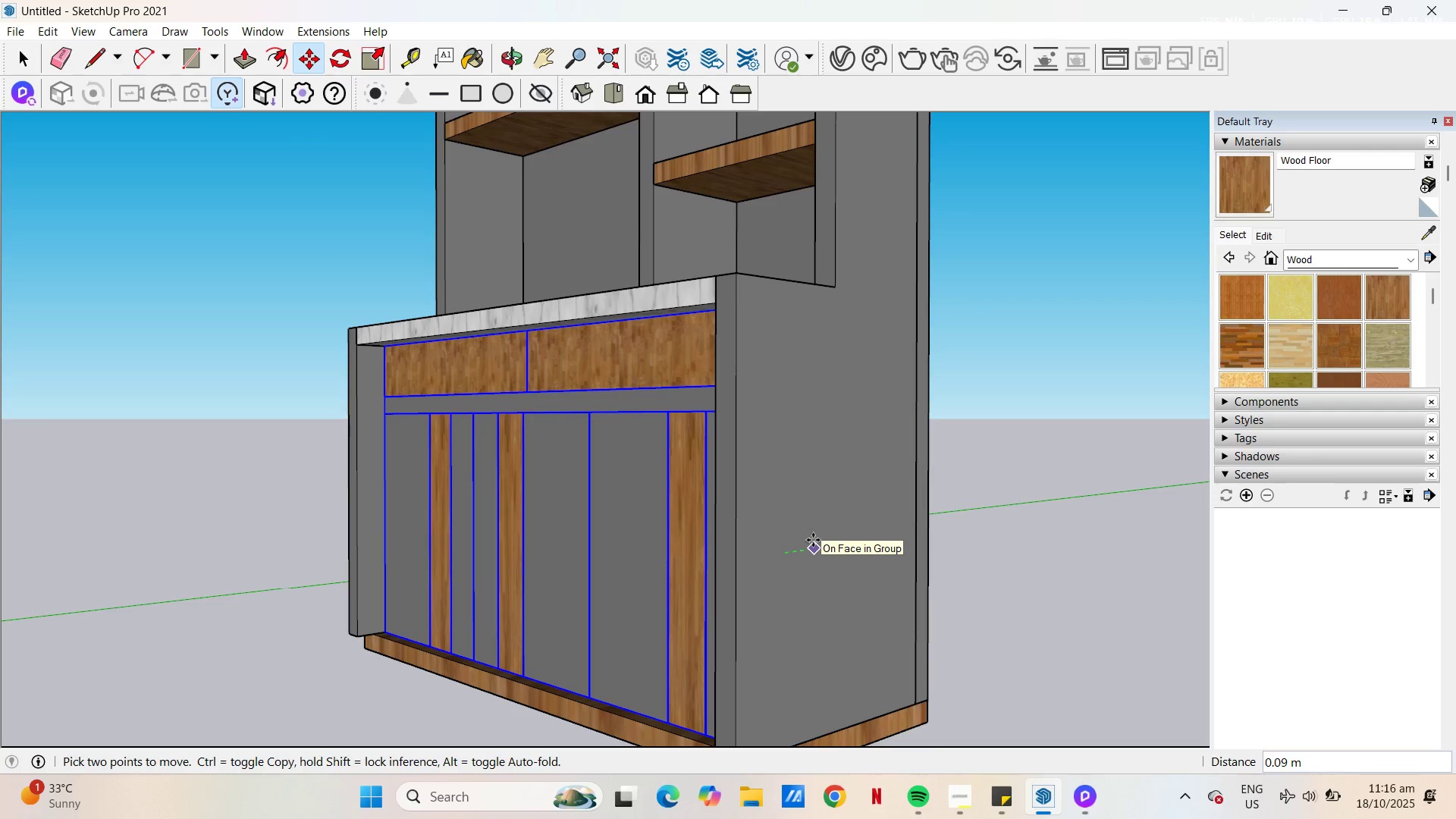 
key(NumpadDecimal)
 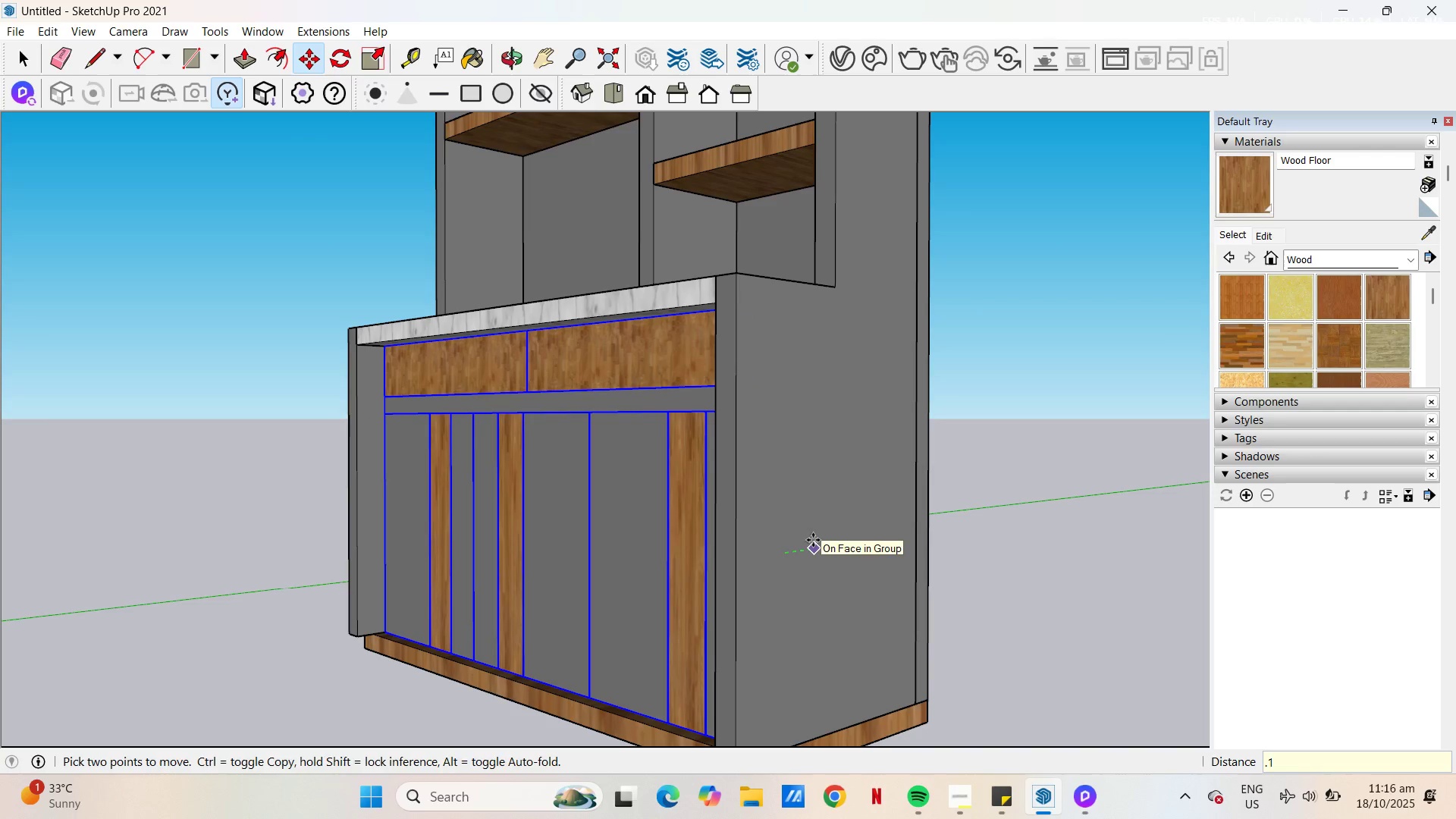 
key(Numpad1)
 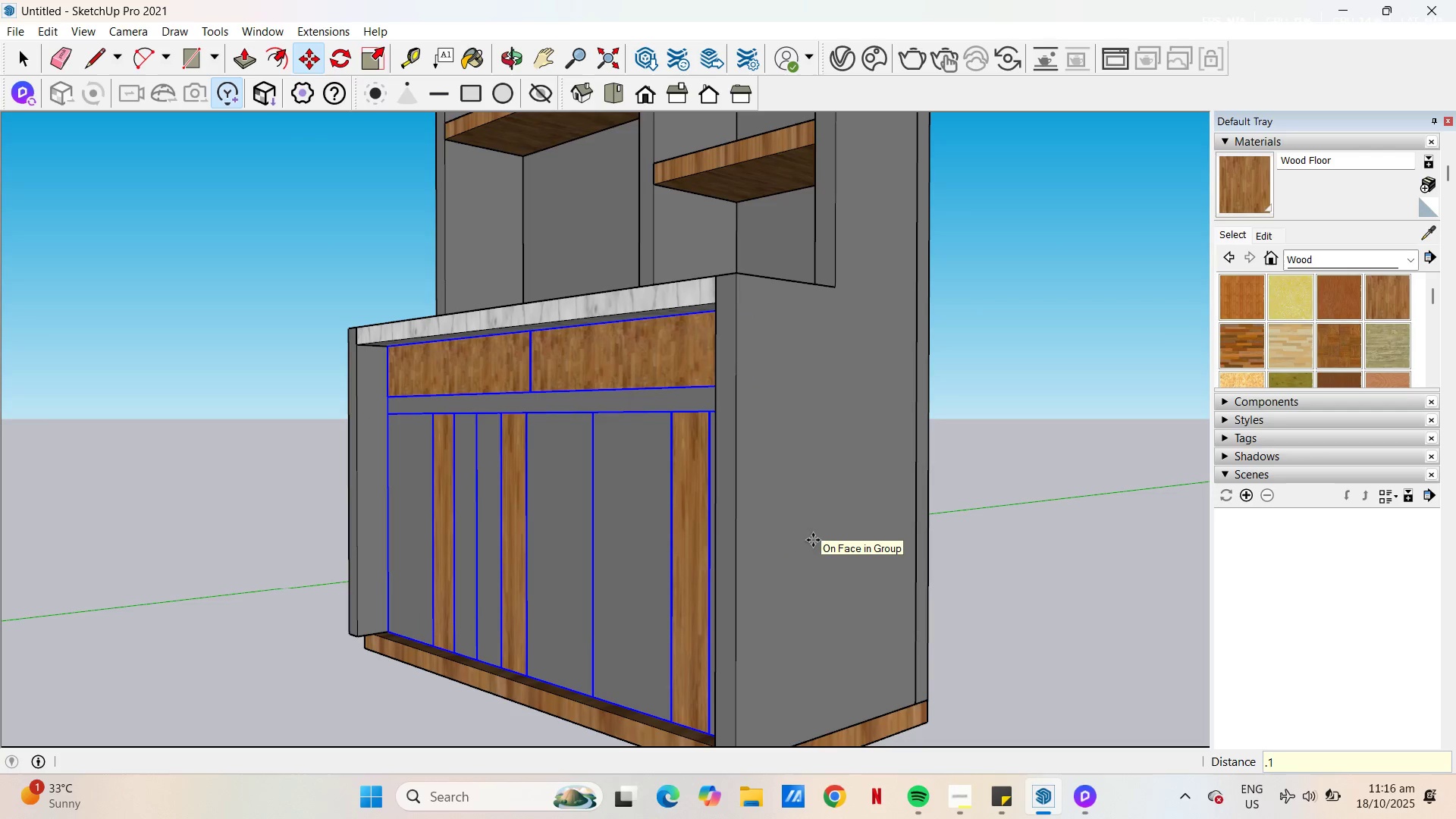 
key(NumpadEnter)
 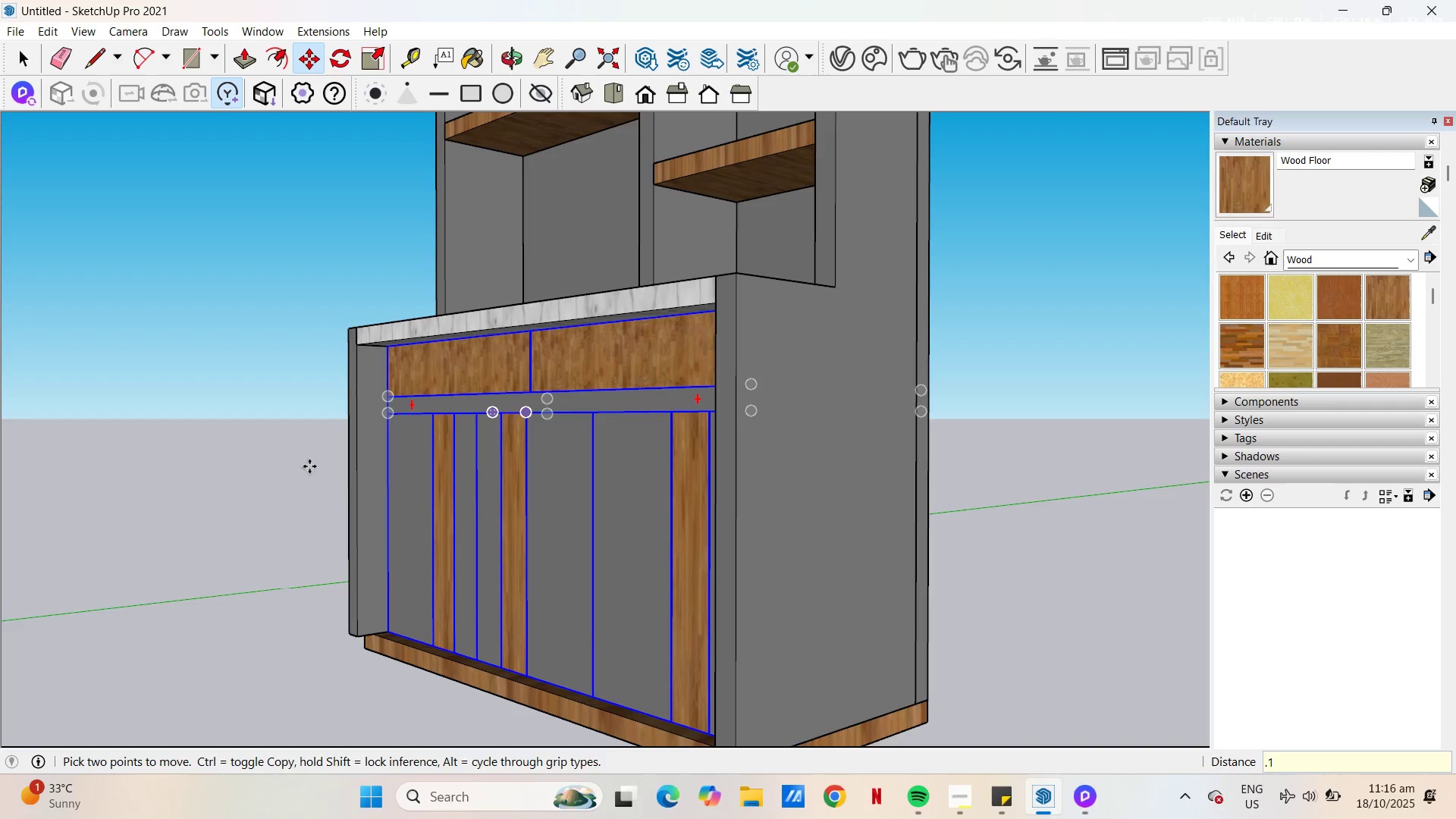 
wait(5.81)
 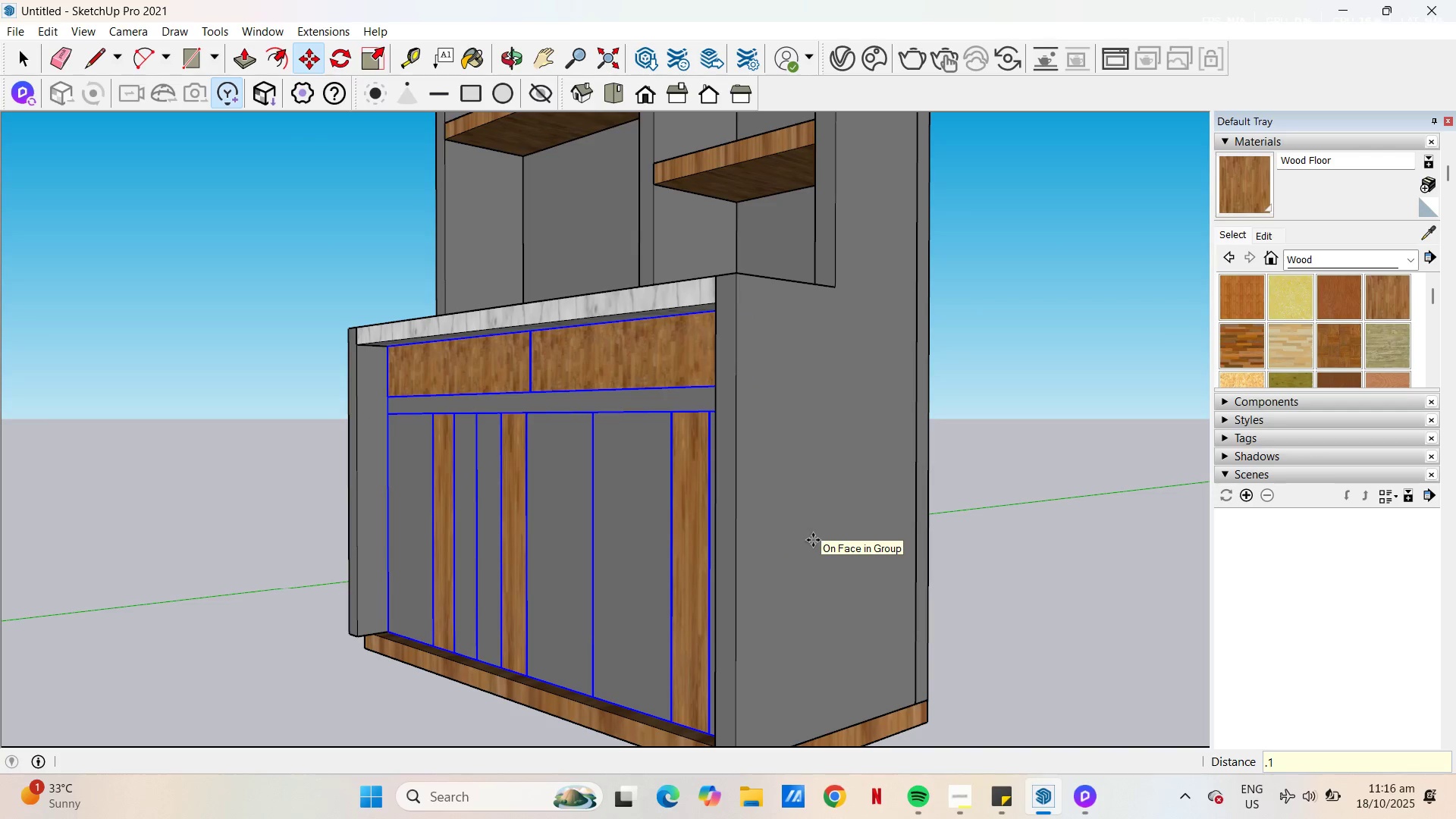 
key(Control+Z)
 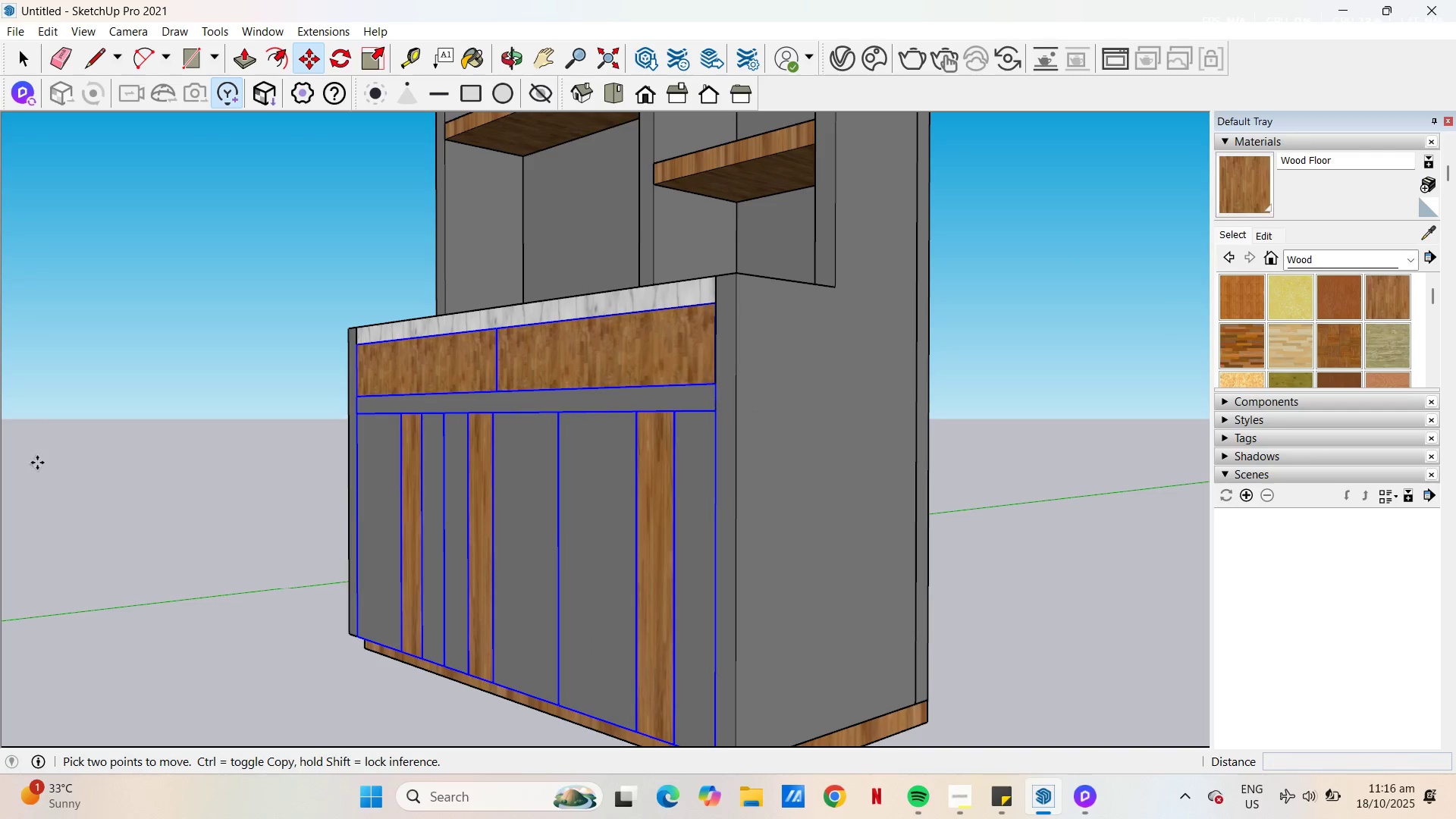 
key(Space)
 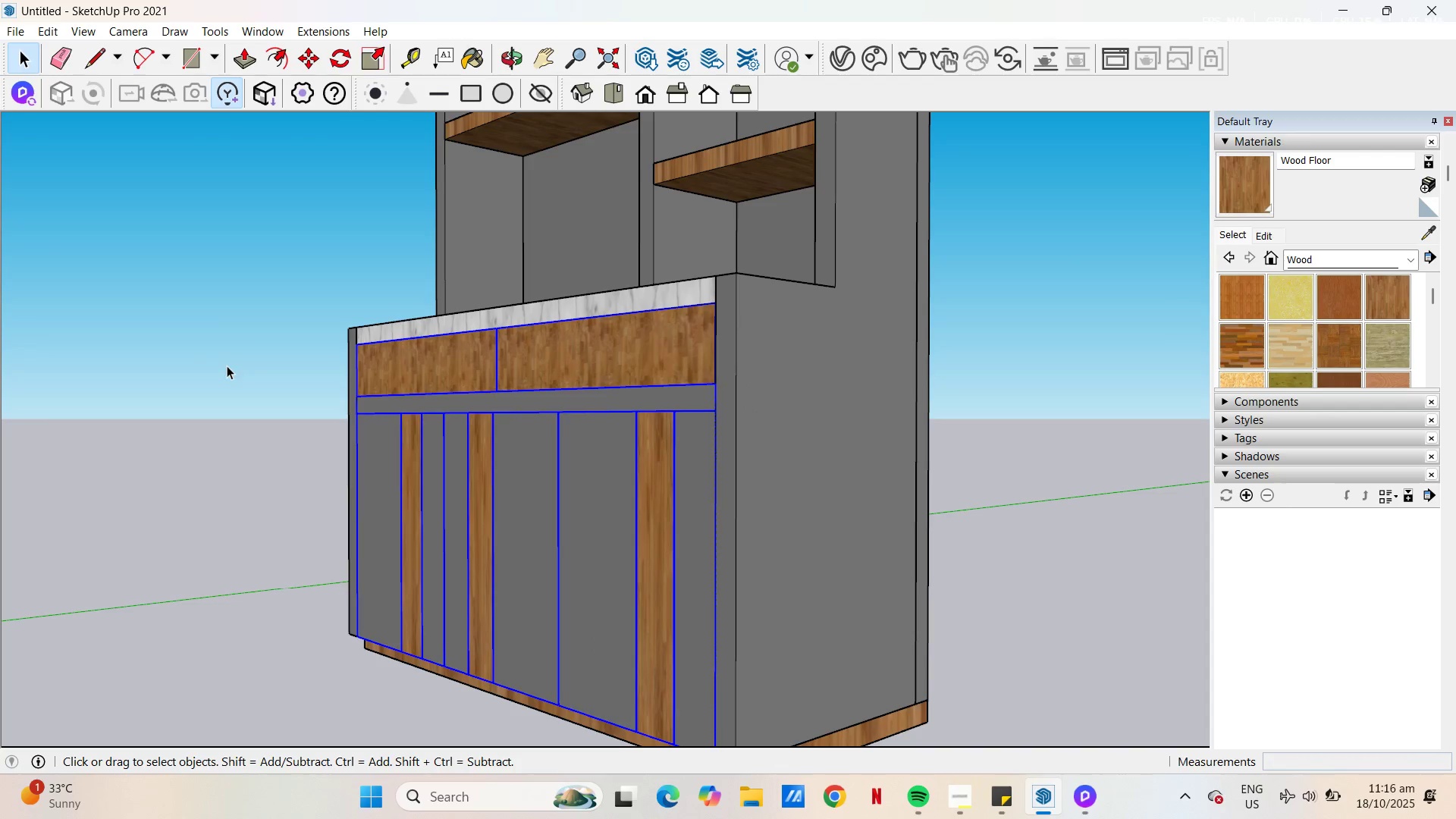 
left_click([227, 366])
 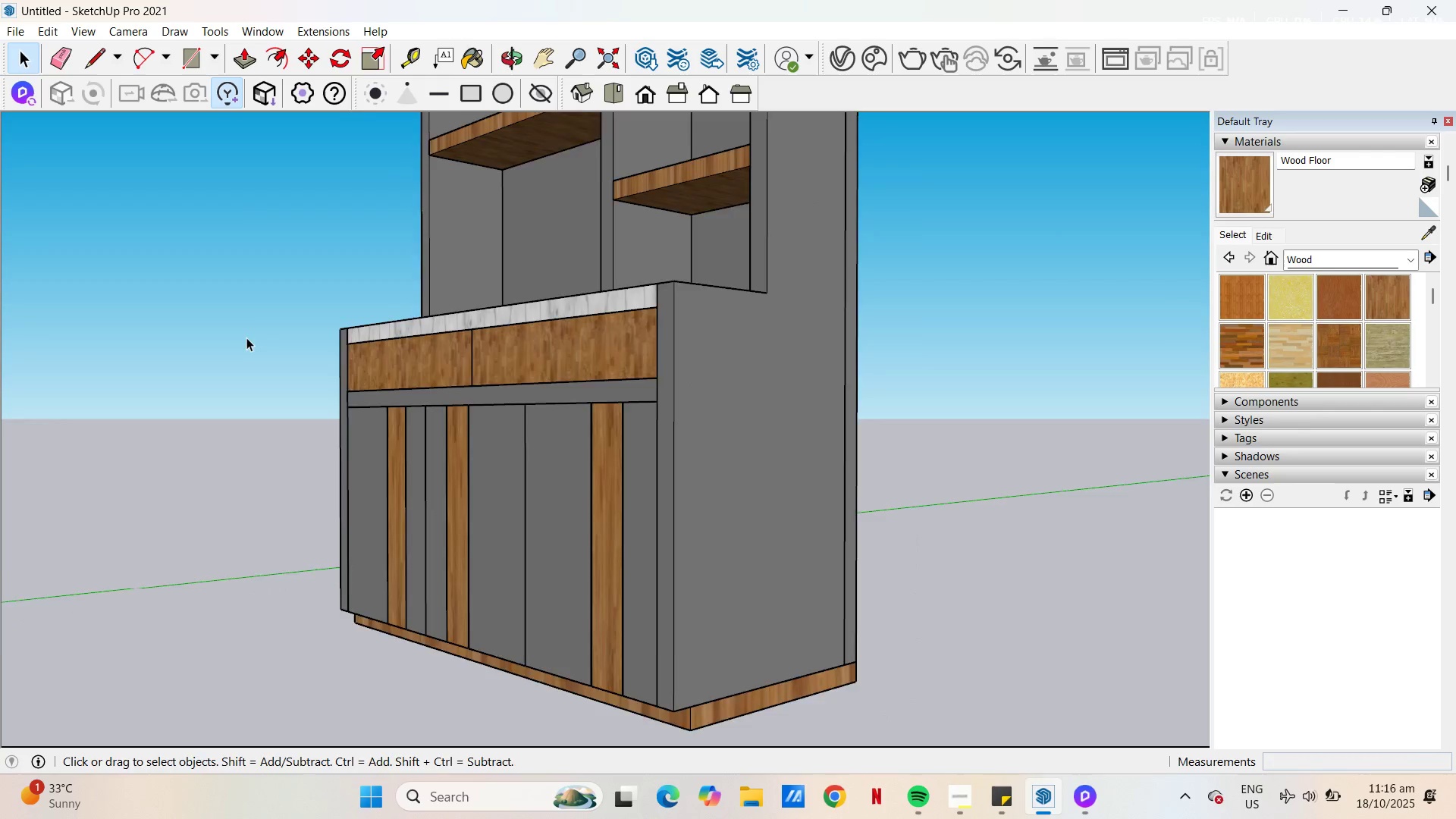 
scroll: coordinate [552, 394], scroll_direction: down, amount: 6.0
 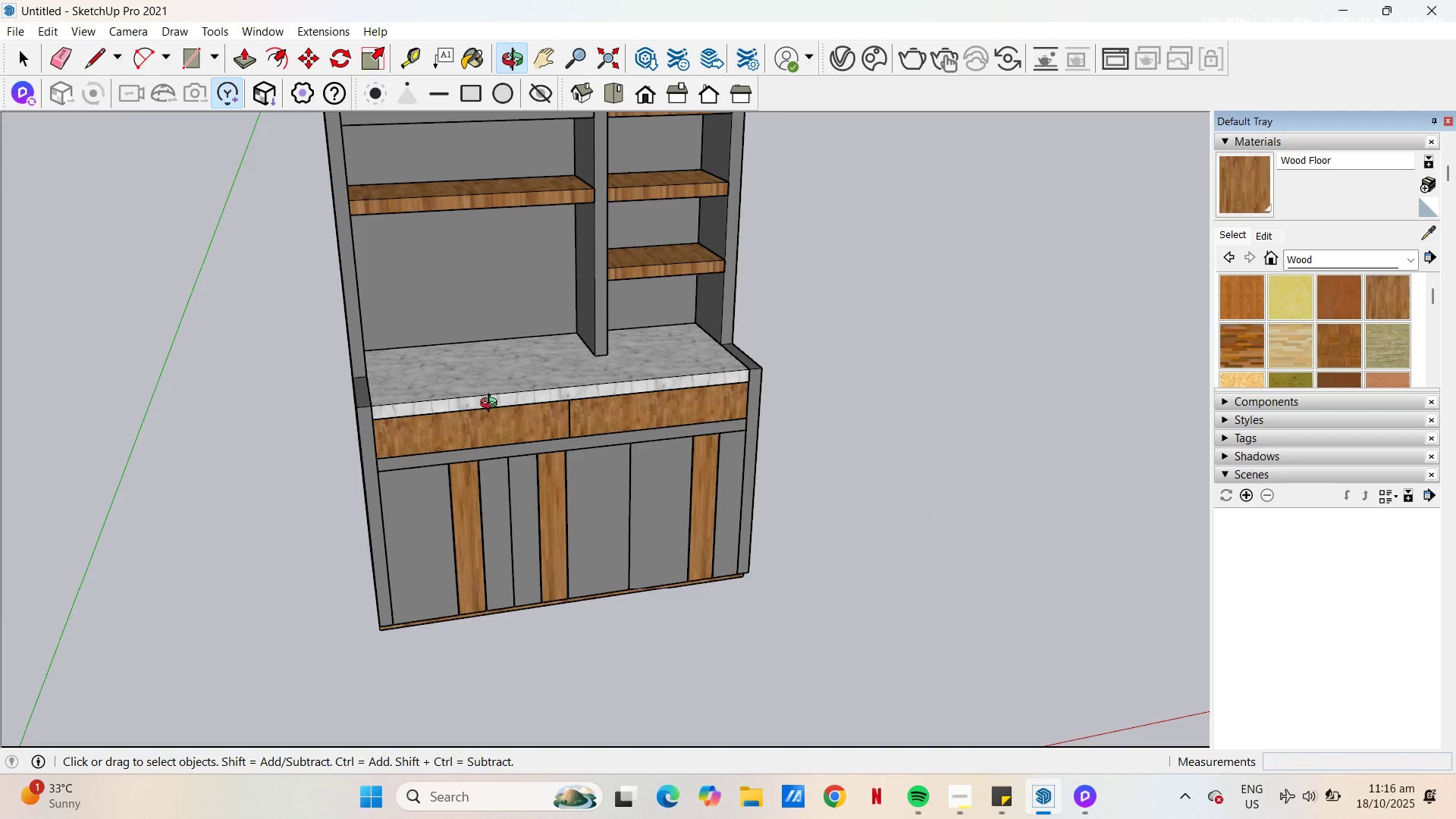 
scroll: coordinate [492, 405], scroll_direction: up, amount: 6.0
 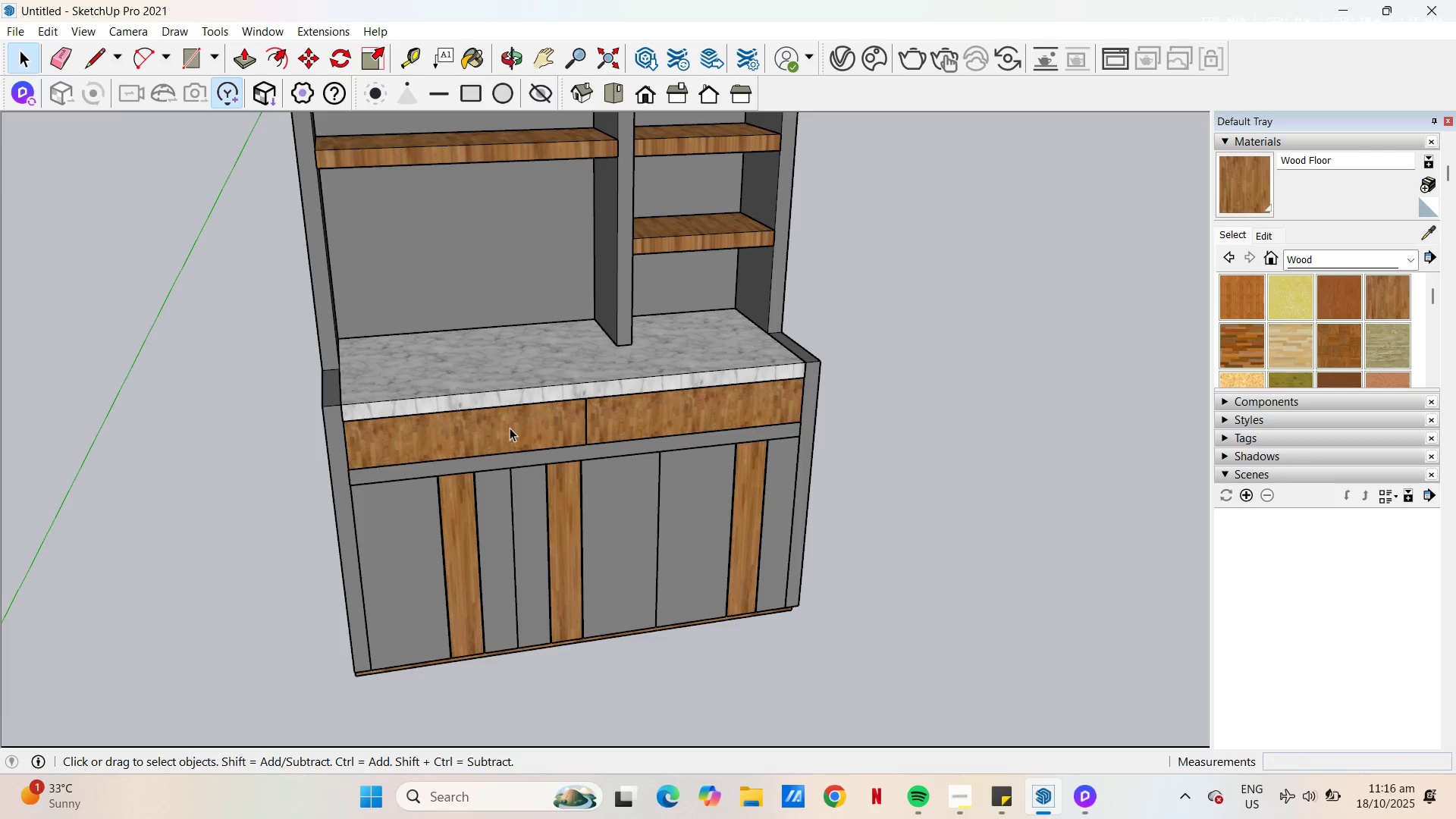 
left_click([510, 428])
 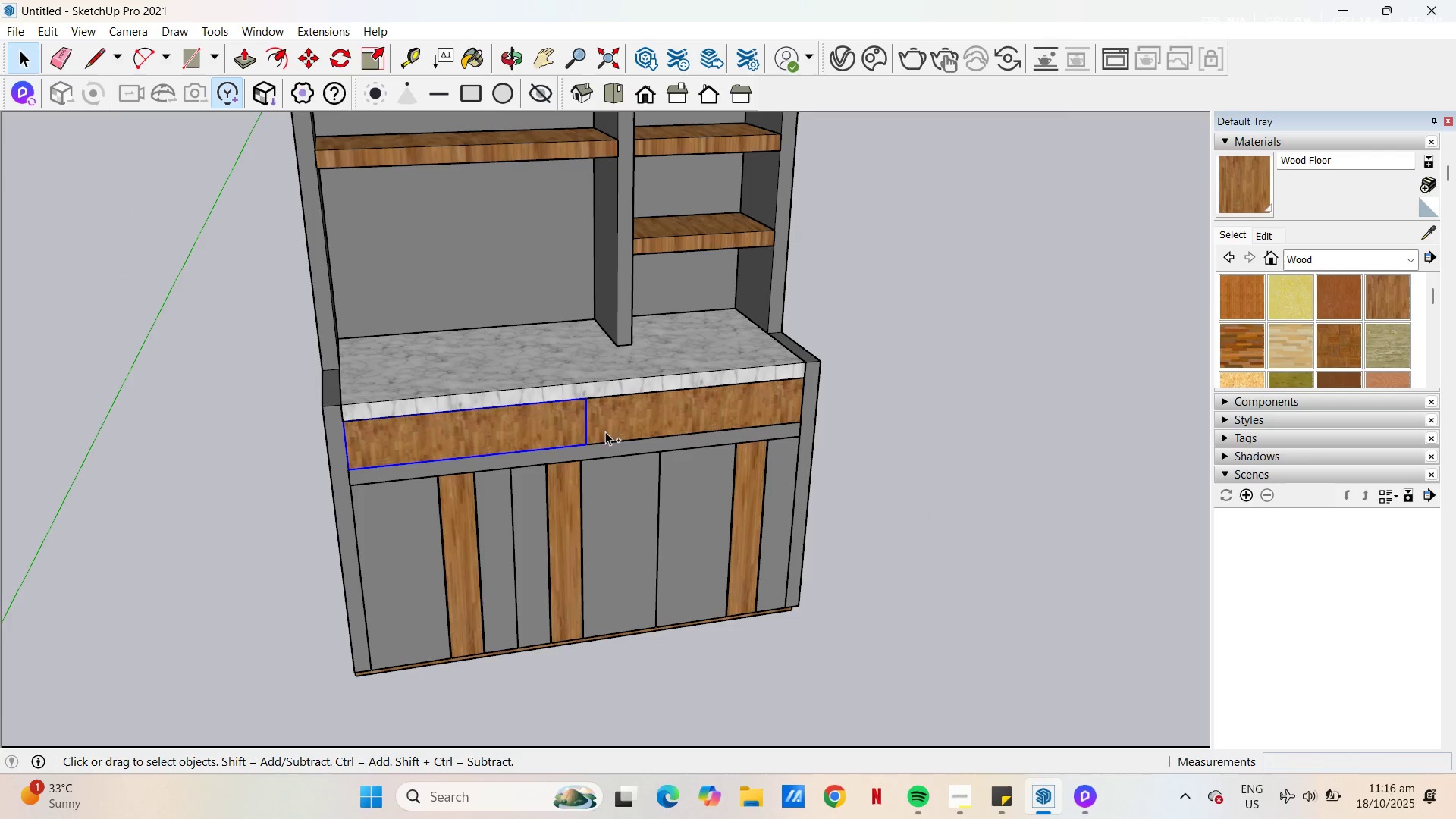 
hold_key(key=ControlLeft, duration=0.33)
double_click([613, 431])
 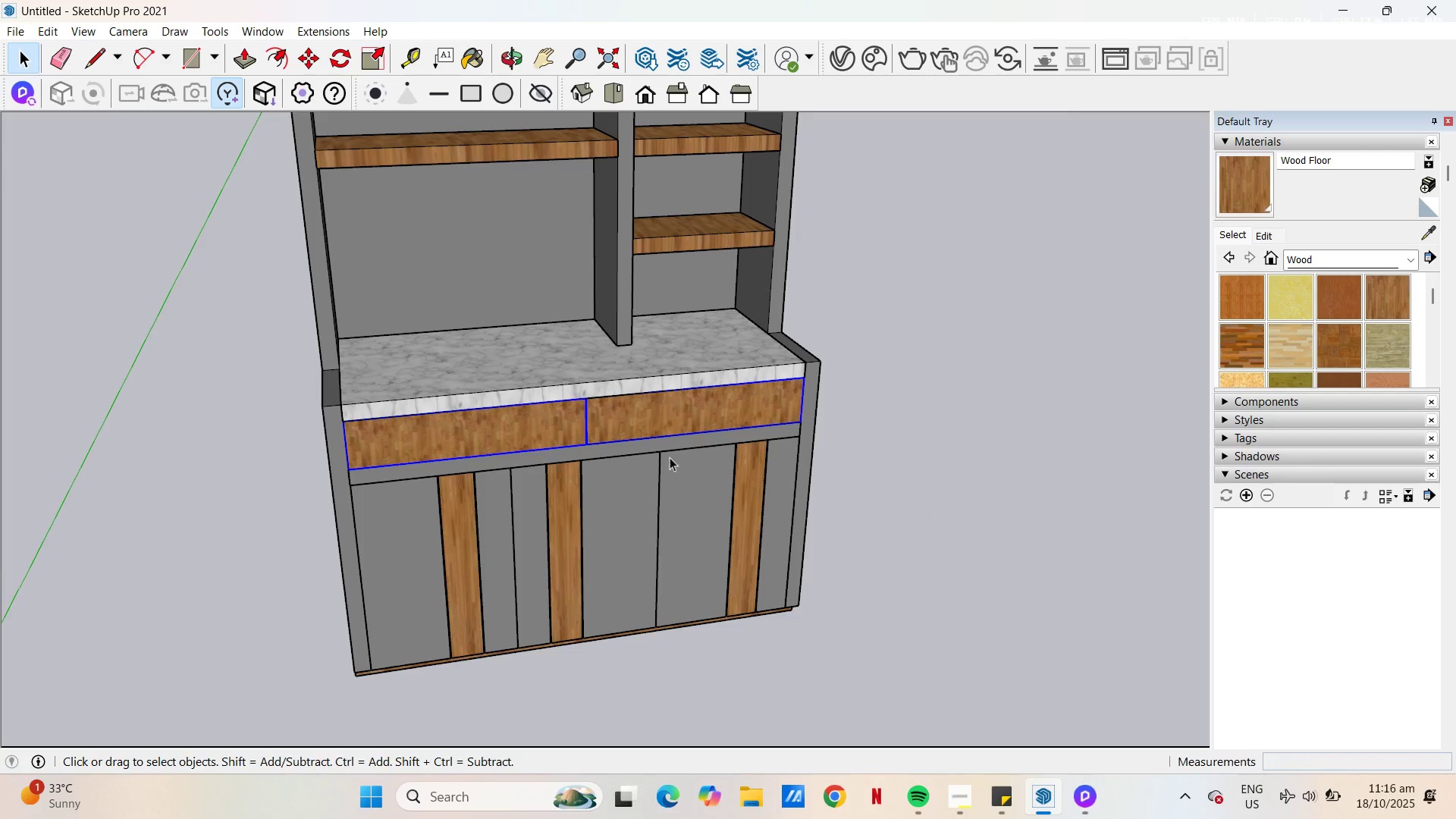 
key(M)
 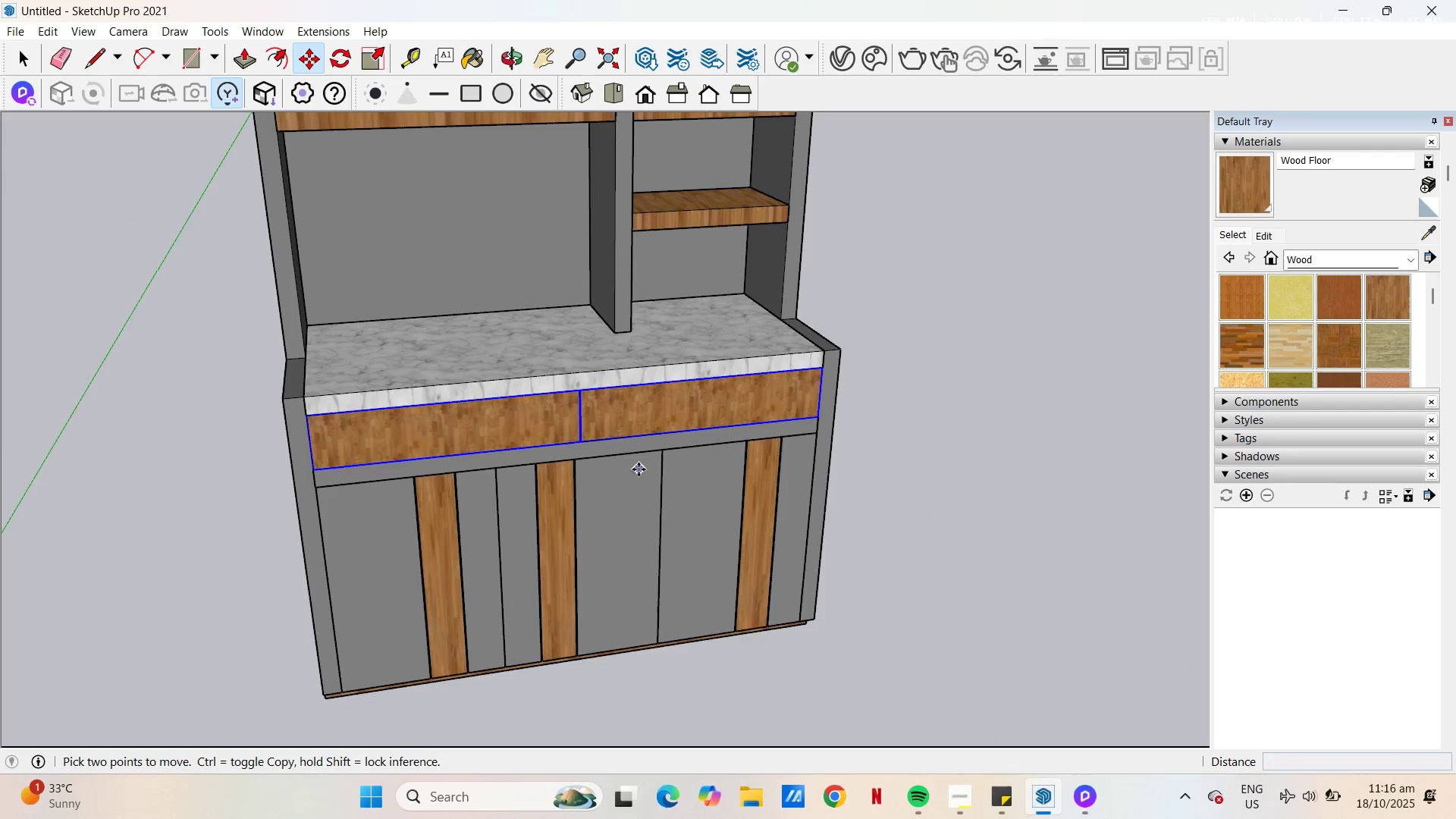 
scroll: coordinate [639, 469], scroll_direction: up, amount: 7.0
 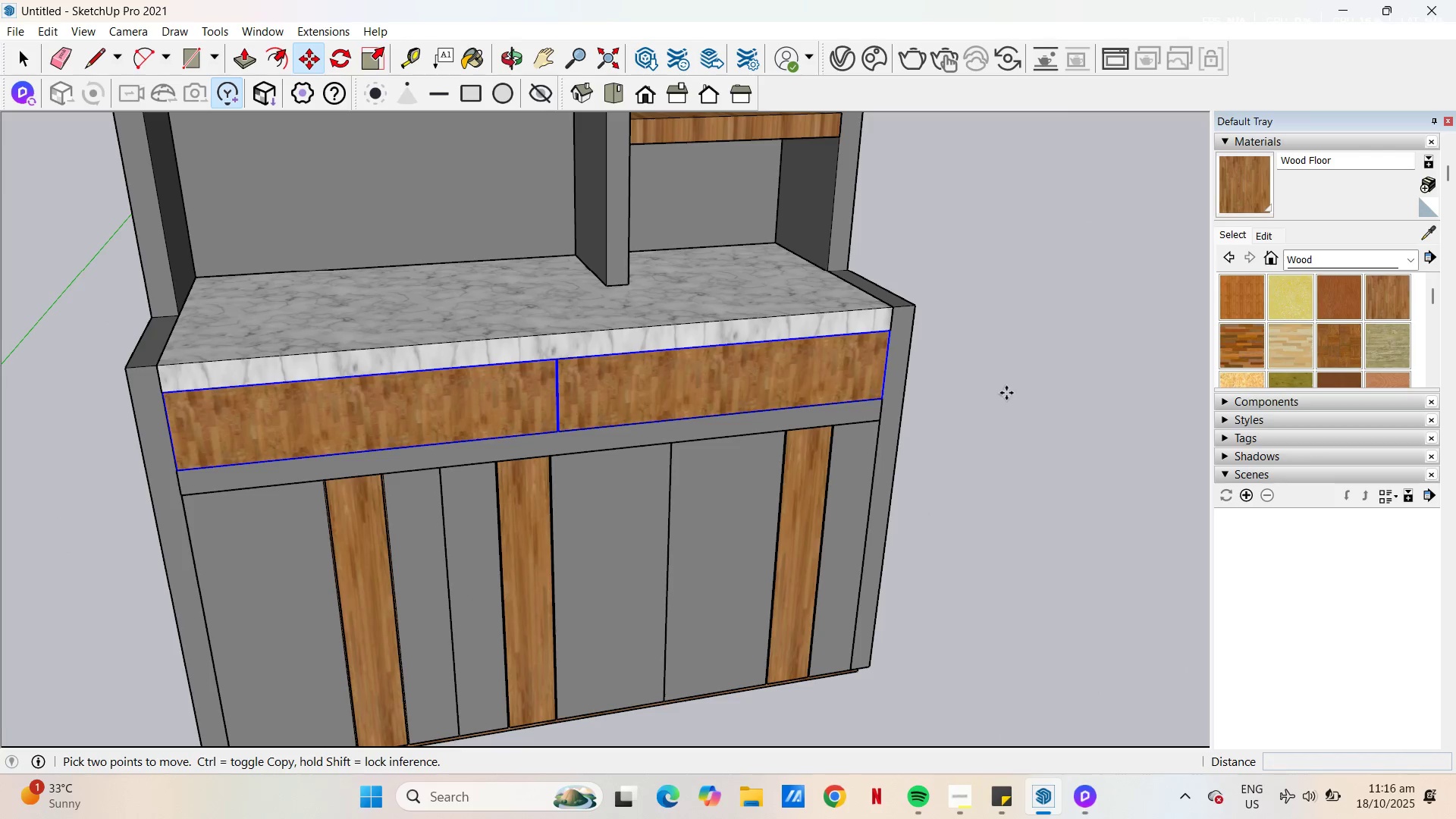 
left_click([1006, 393])
 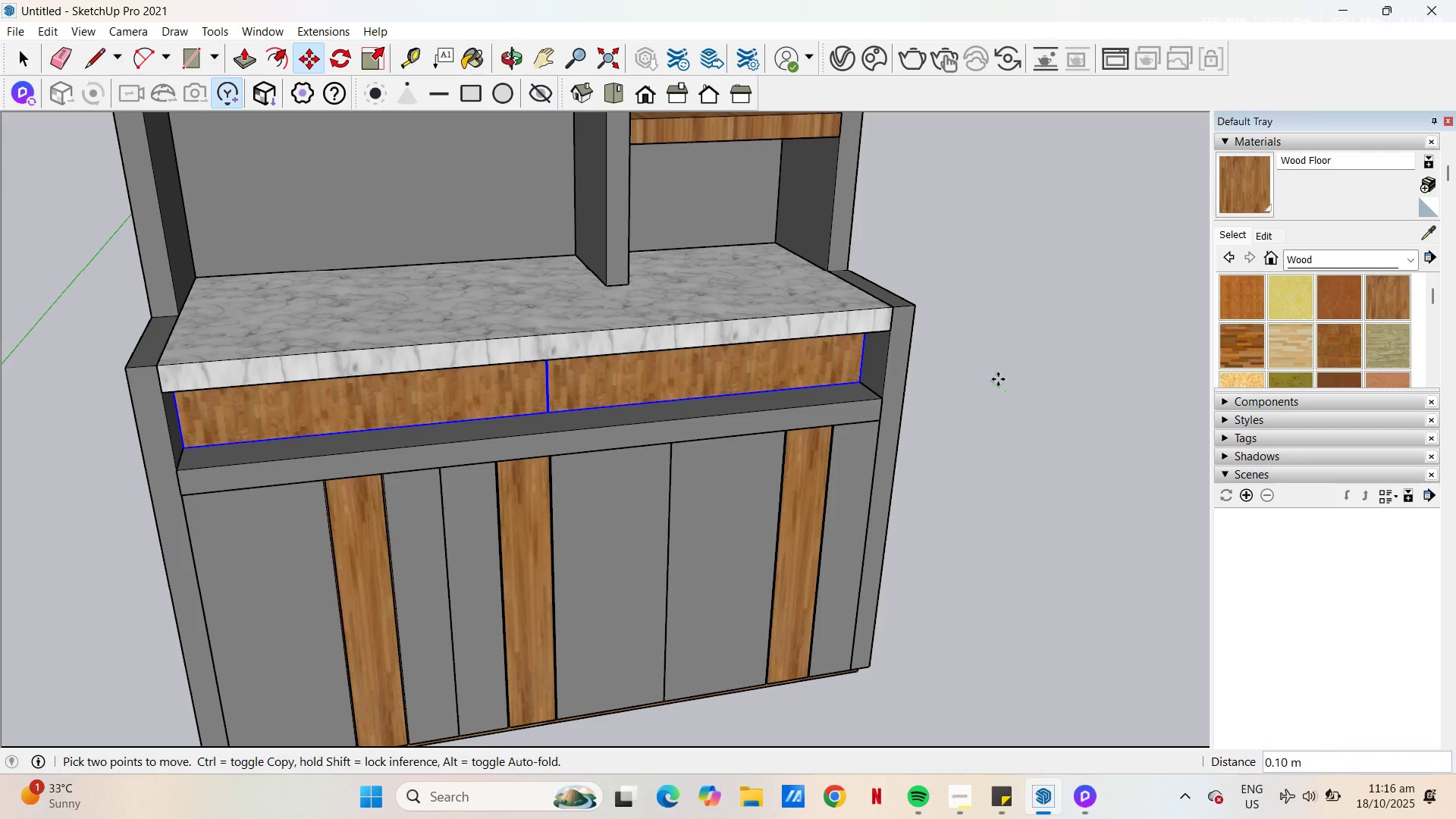 
key(NumpadDecimal)
 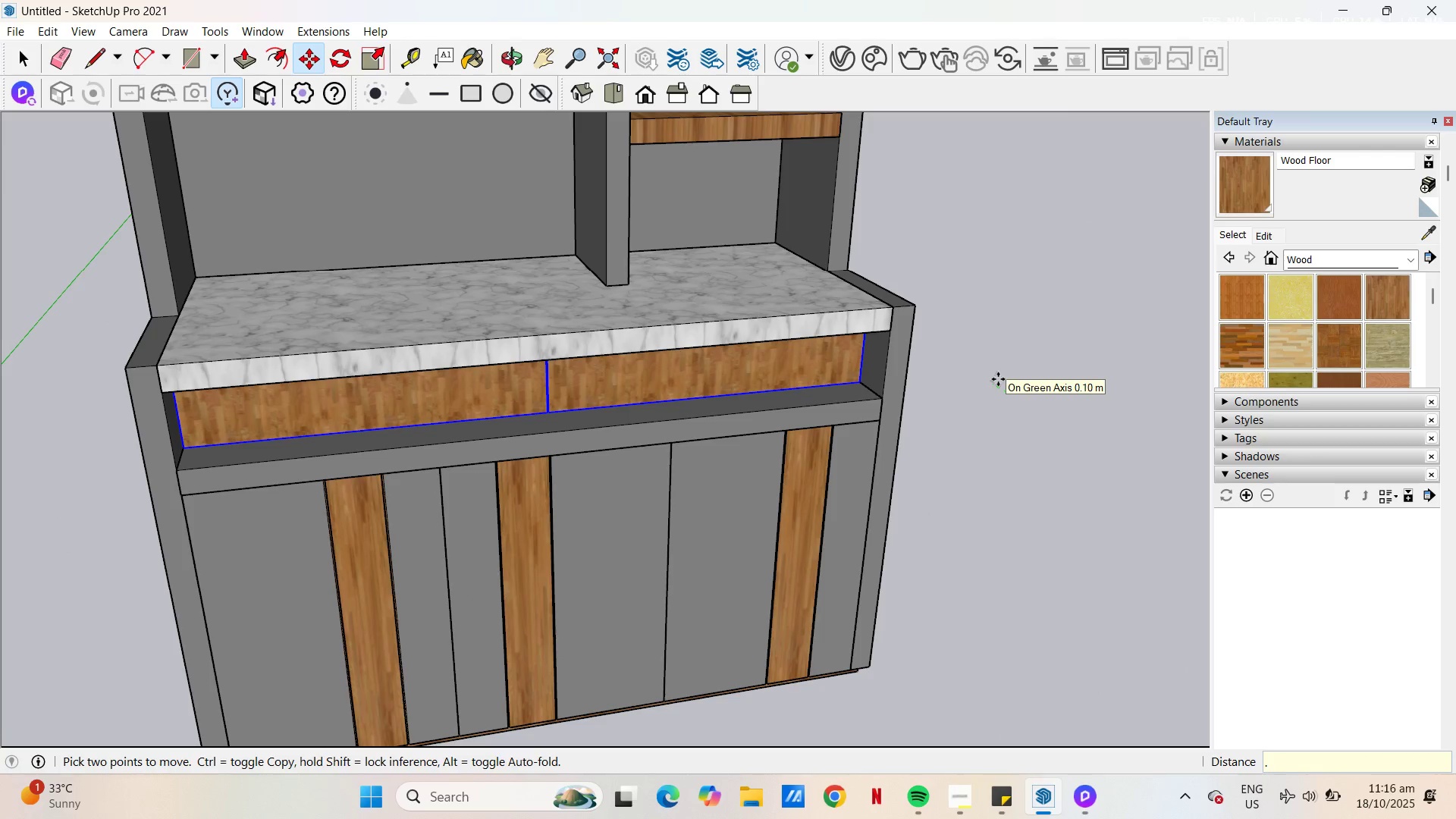 
key(Numpad0)
 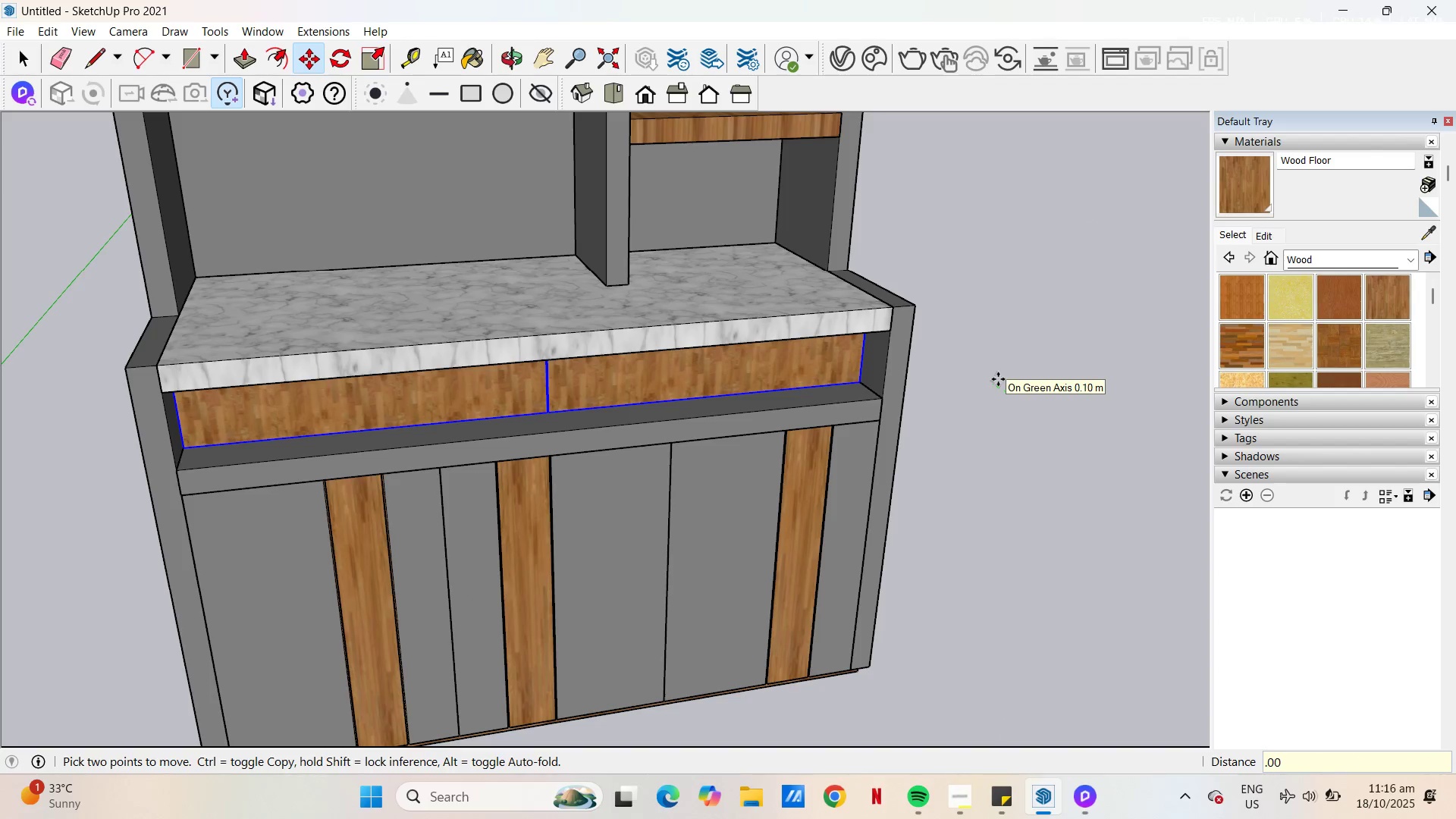 
key(Numpad0)
 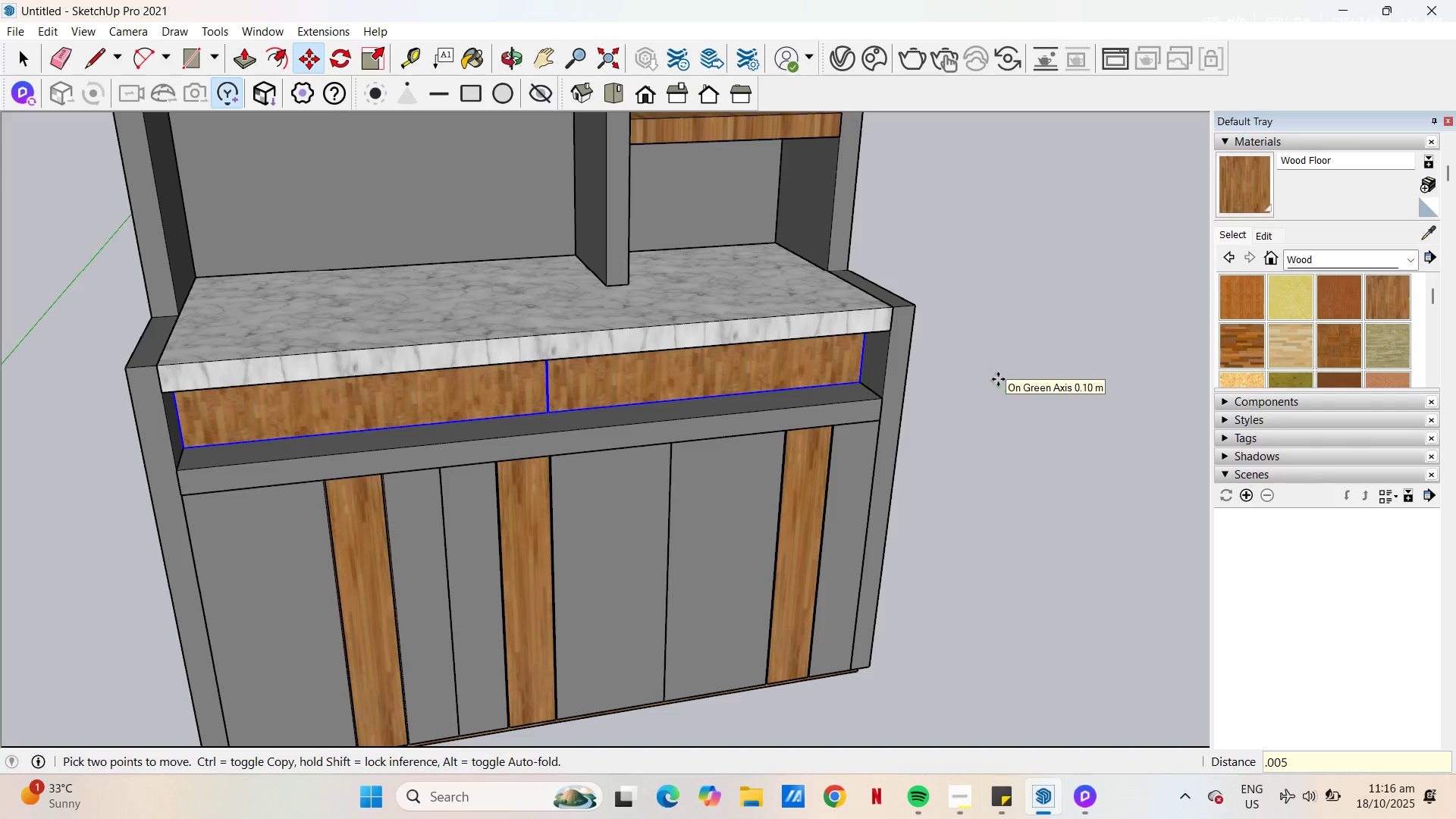 
key(Numpad5)
 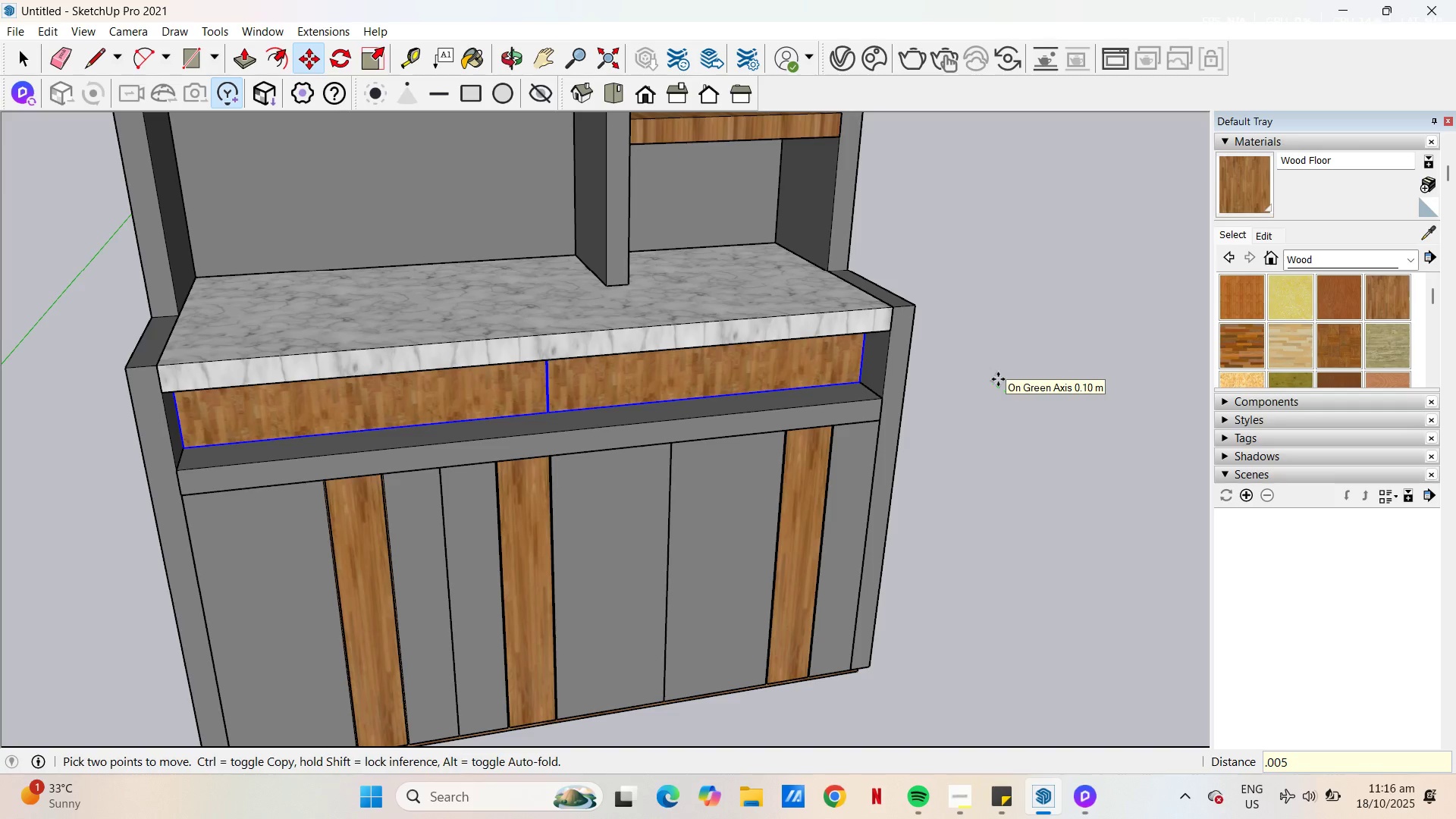 
key(NumpadEnter)
 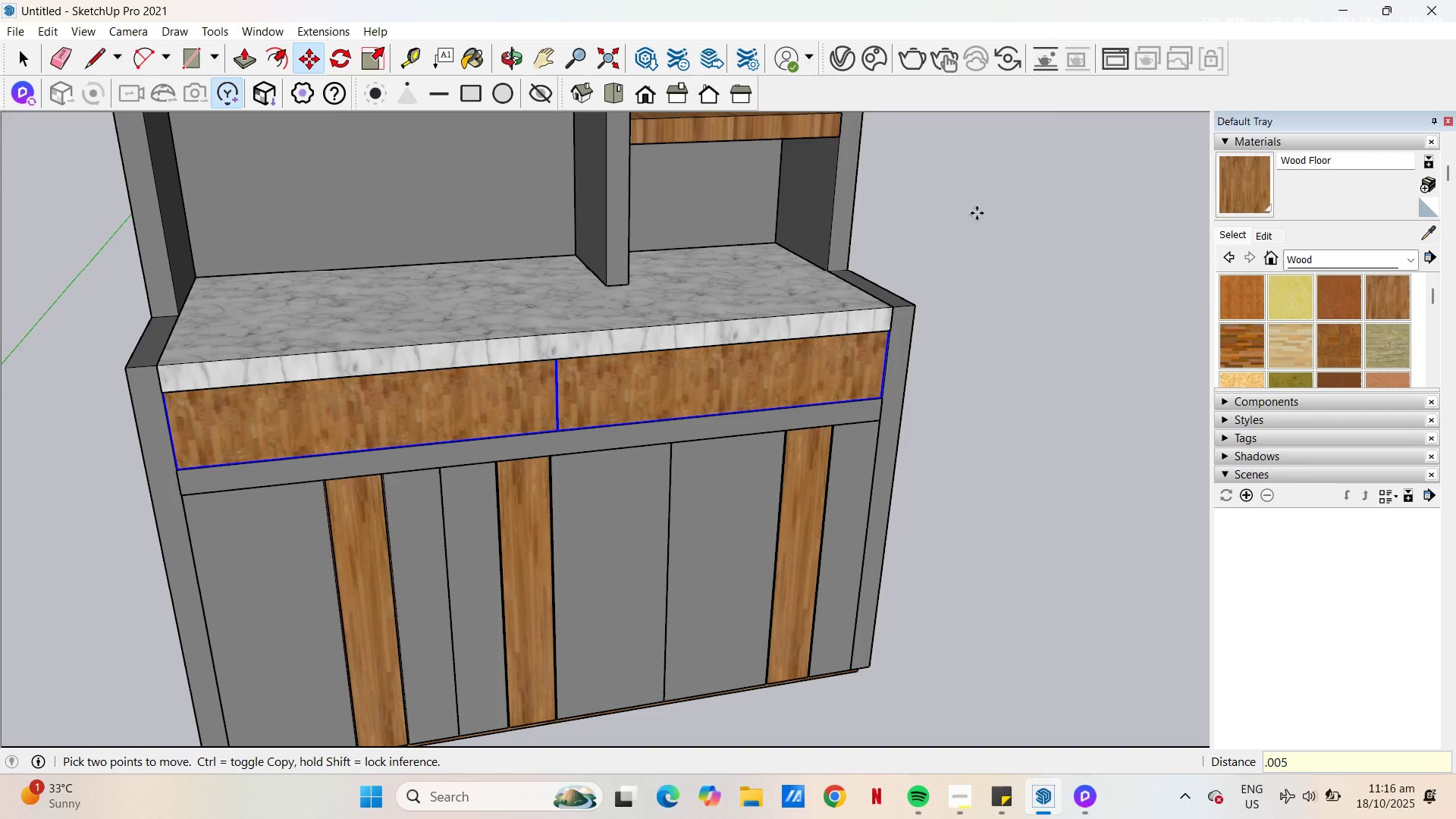 
key(Space)
 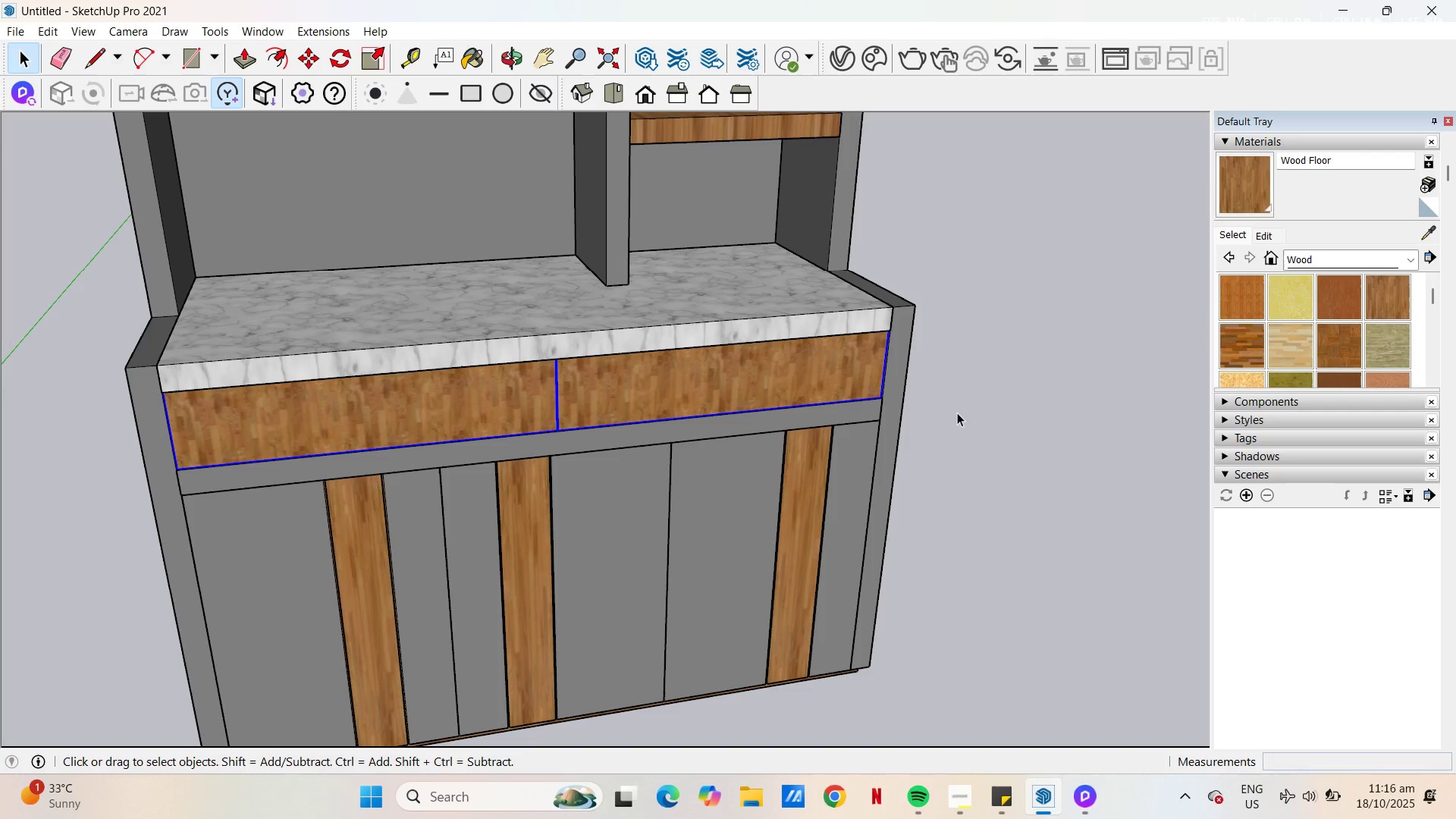 
left_click([957, 413])
 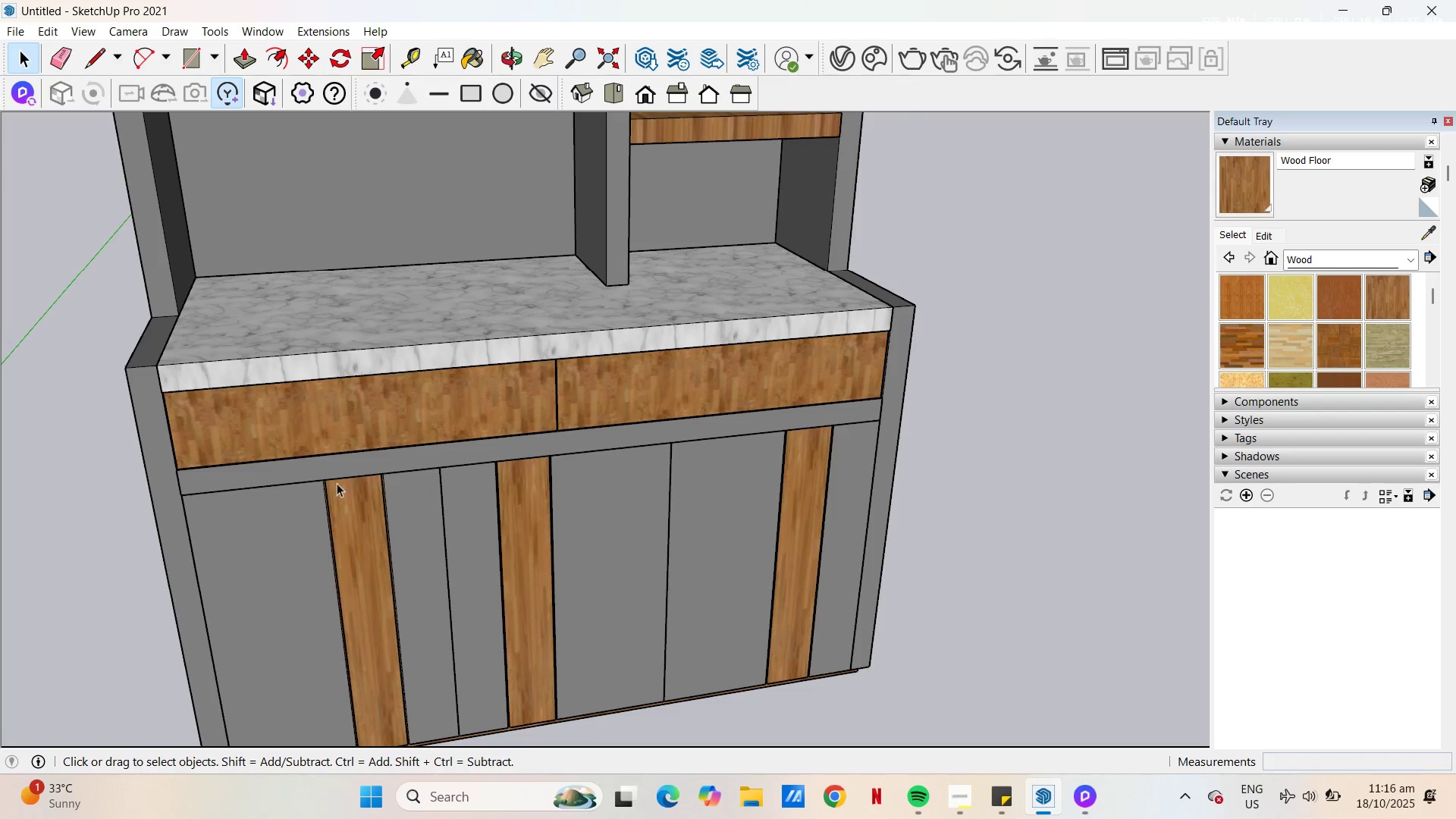 
scroll: coordinate [325, 482], scroll_direction: up, amount: 2.0
 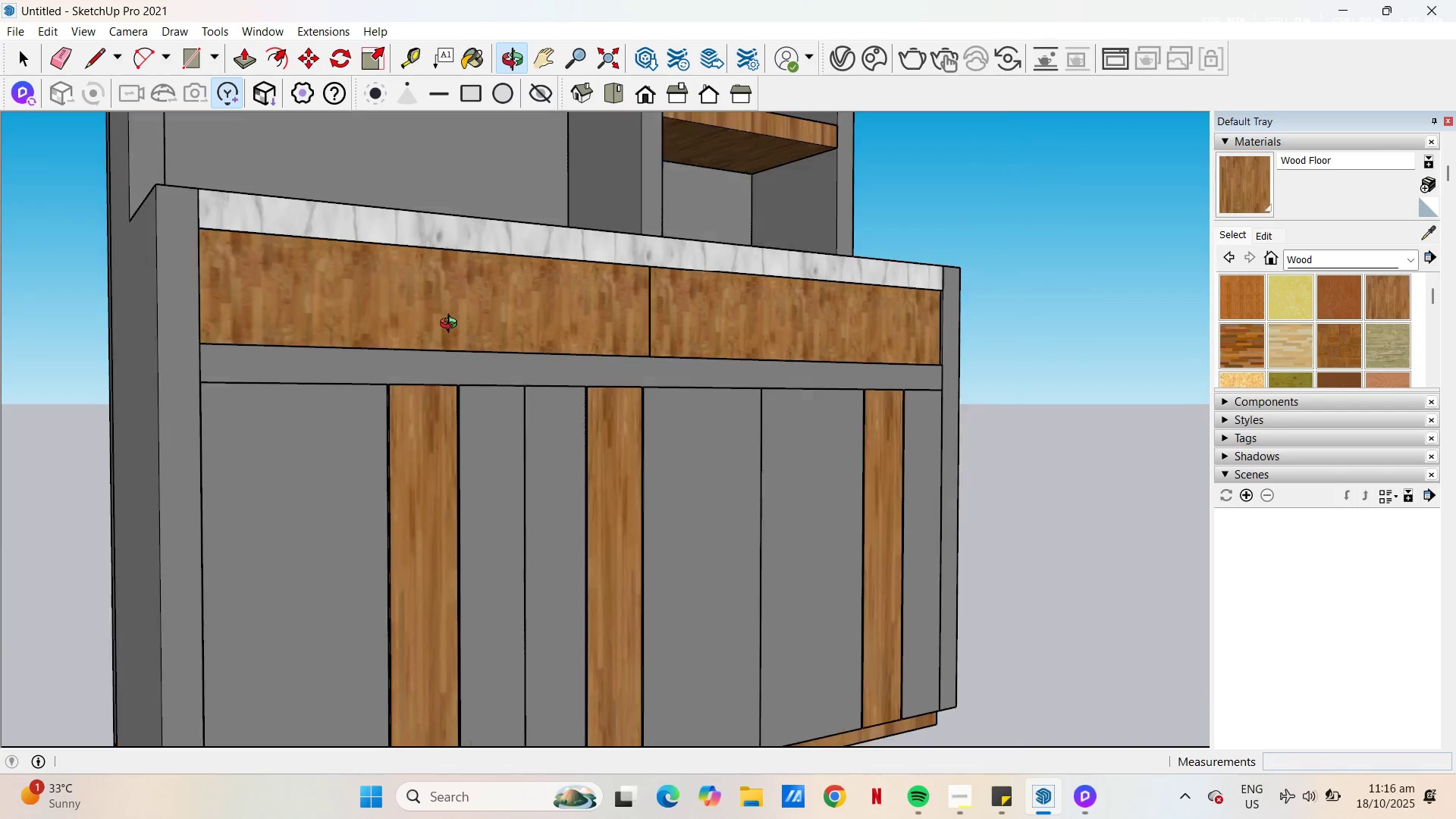 
scroll: coordinate [436, 318], scroll_direction: down, amount: 3.0
 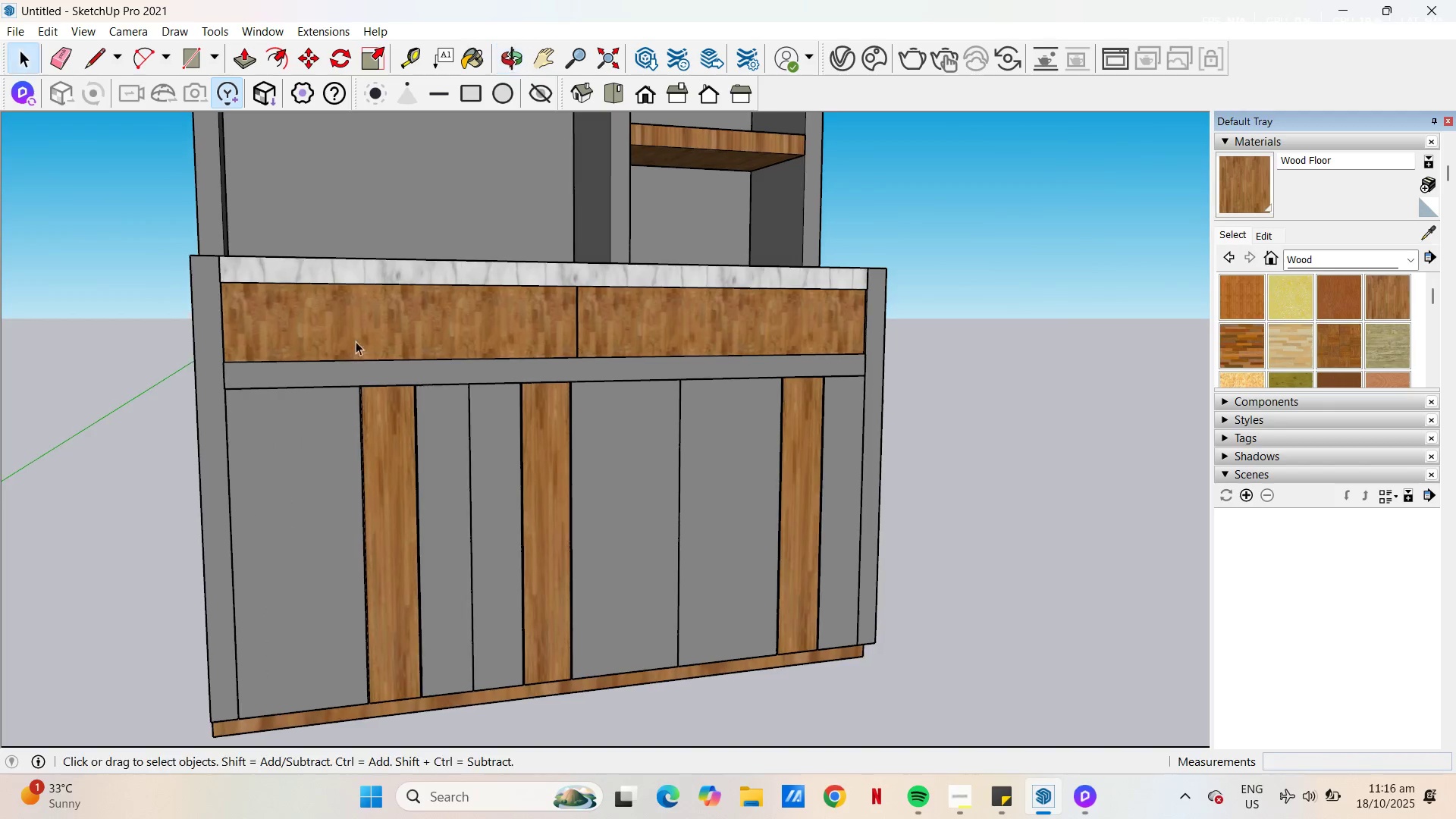 
scroll: coordinate [418, 314], scroll_direction: up, amount: 5.0
 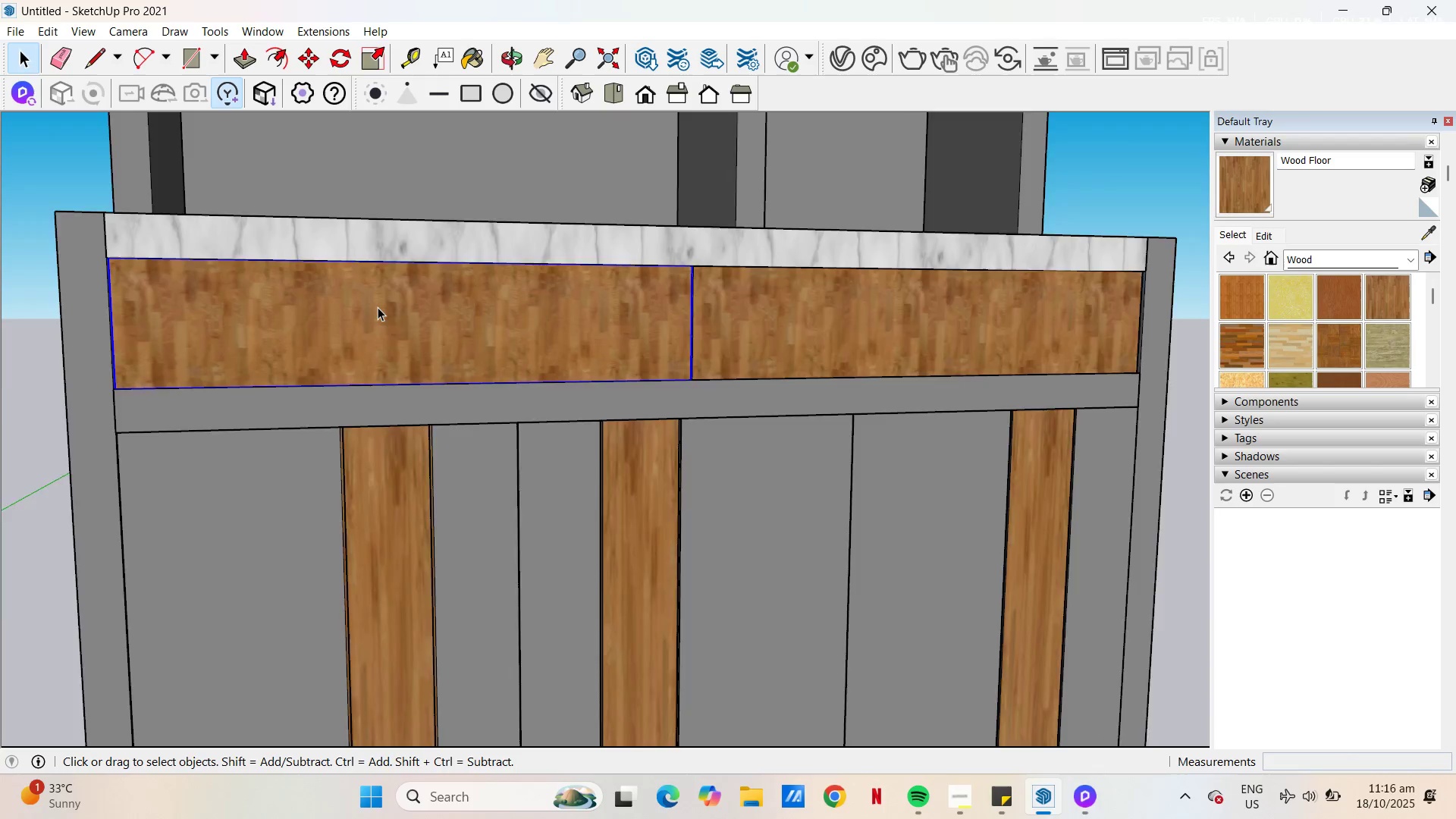 
double_click([378, 307])
 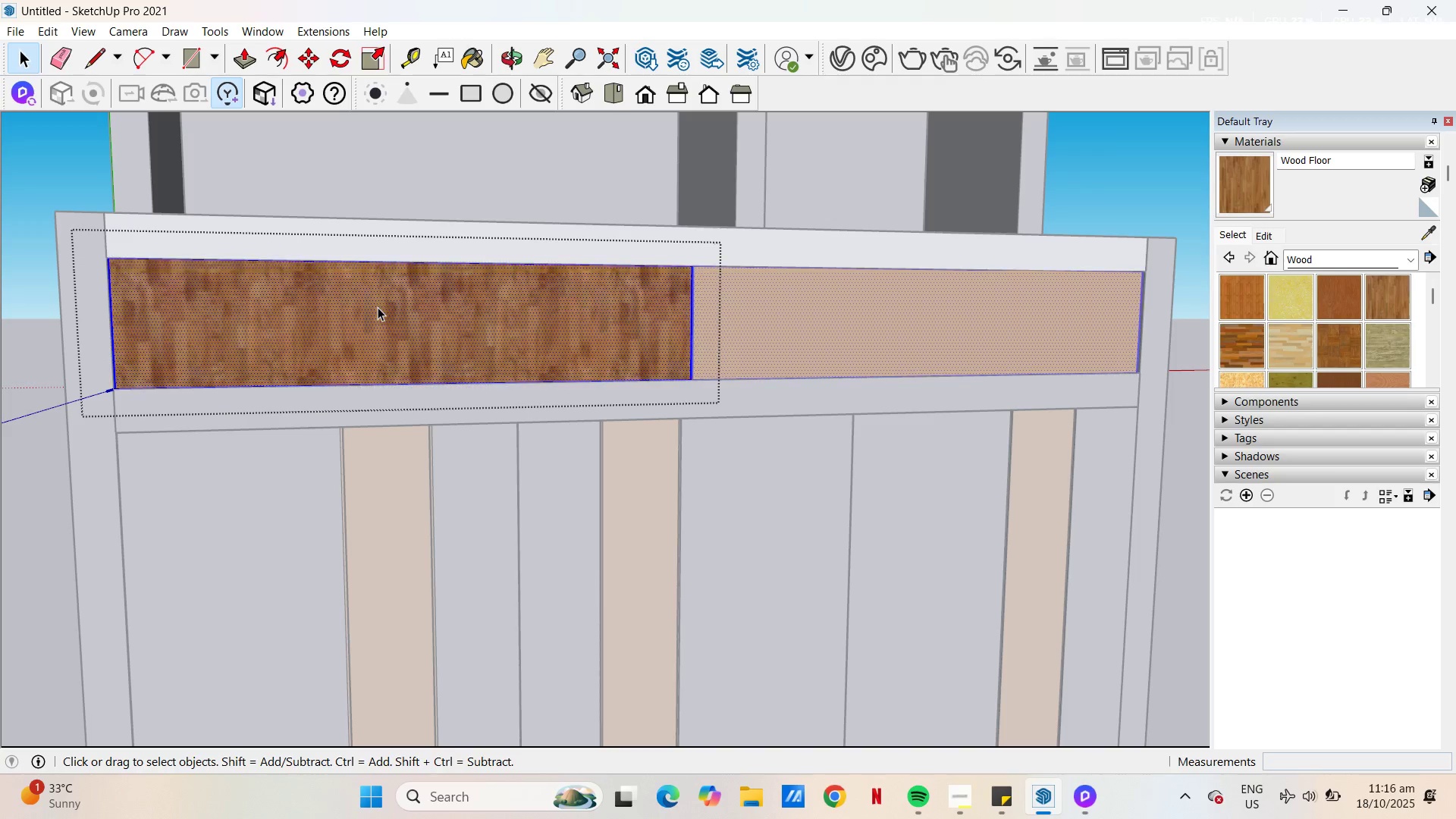 
triple_click([378, 307])
 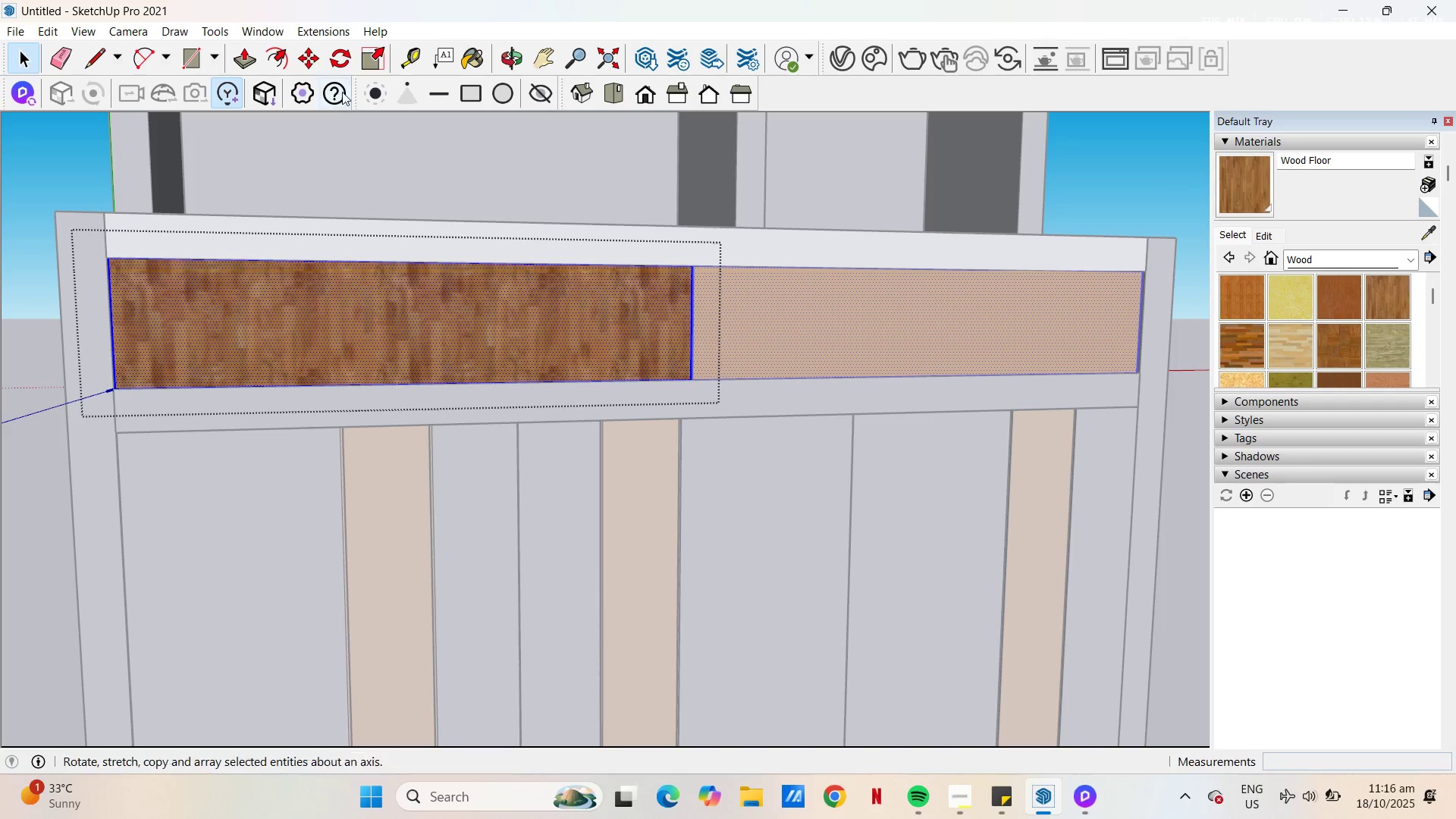 
left_click([277, 48])
 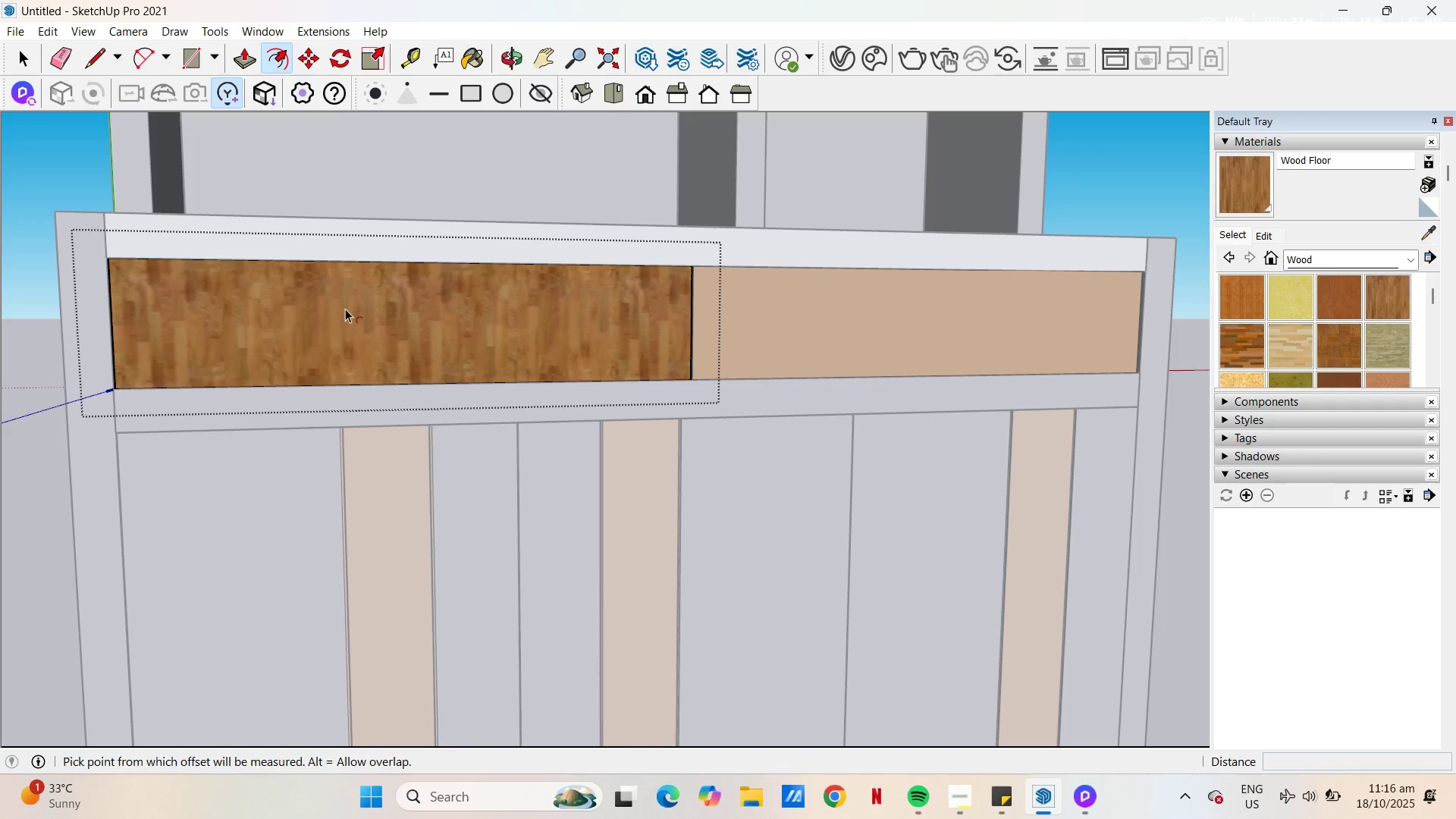 
scroll: coordinate [345, 309], scroll_direction: up, amount: 5.0
 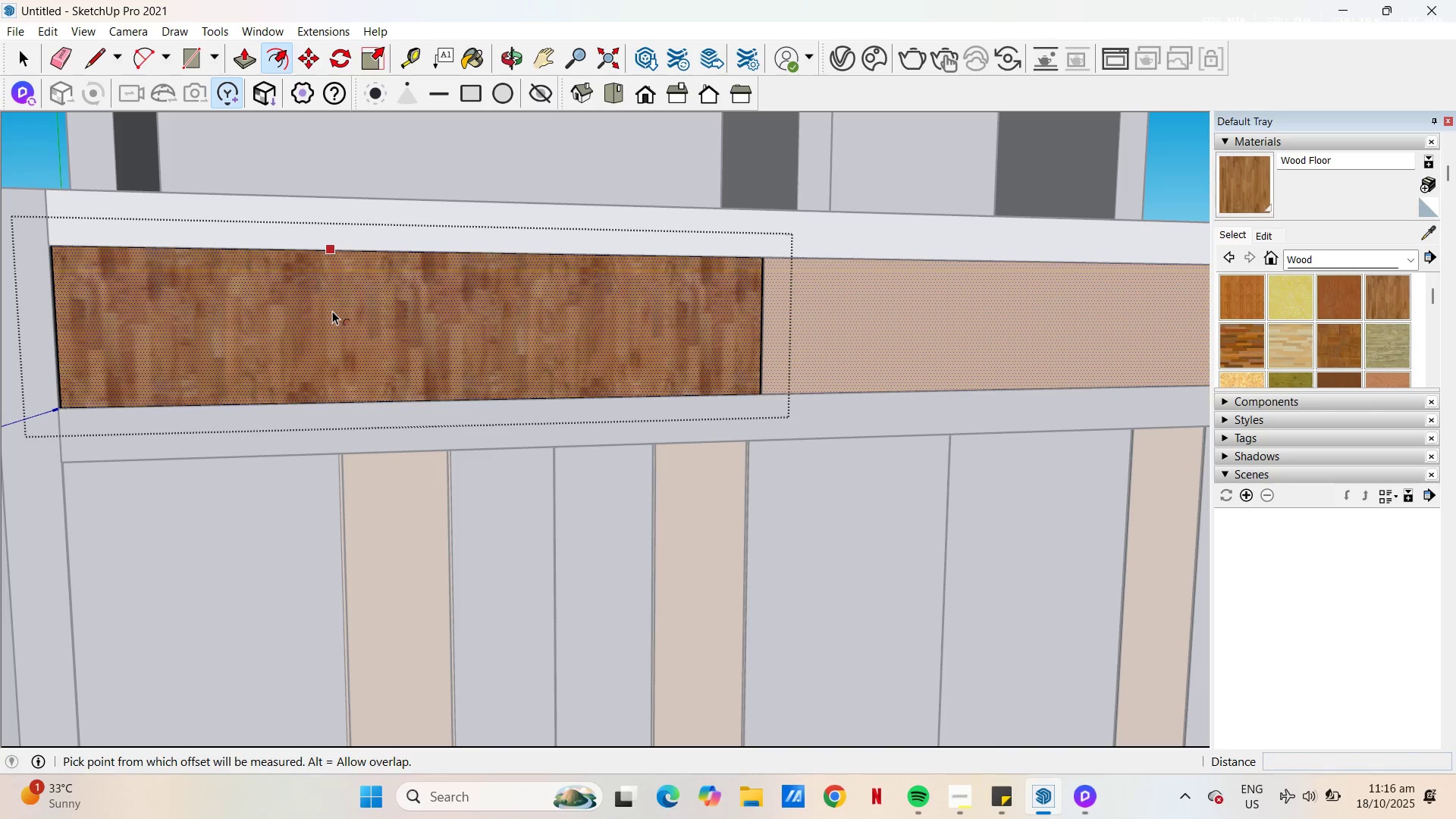 
left_click([332, 311])
 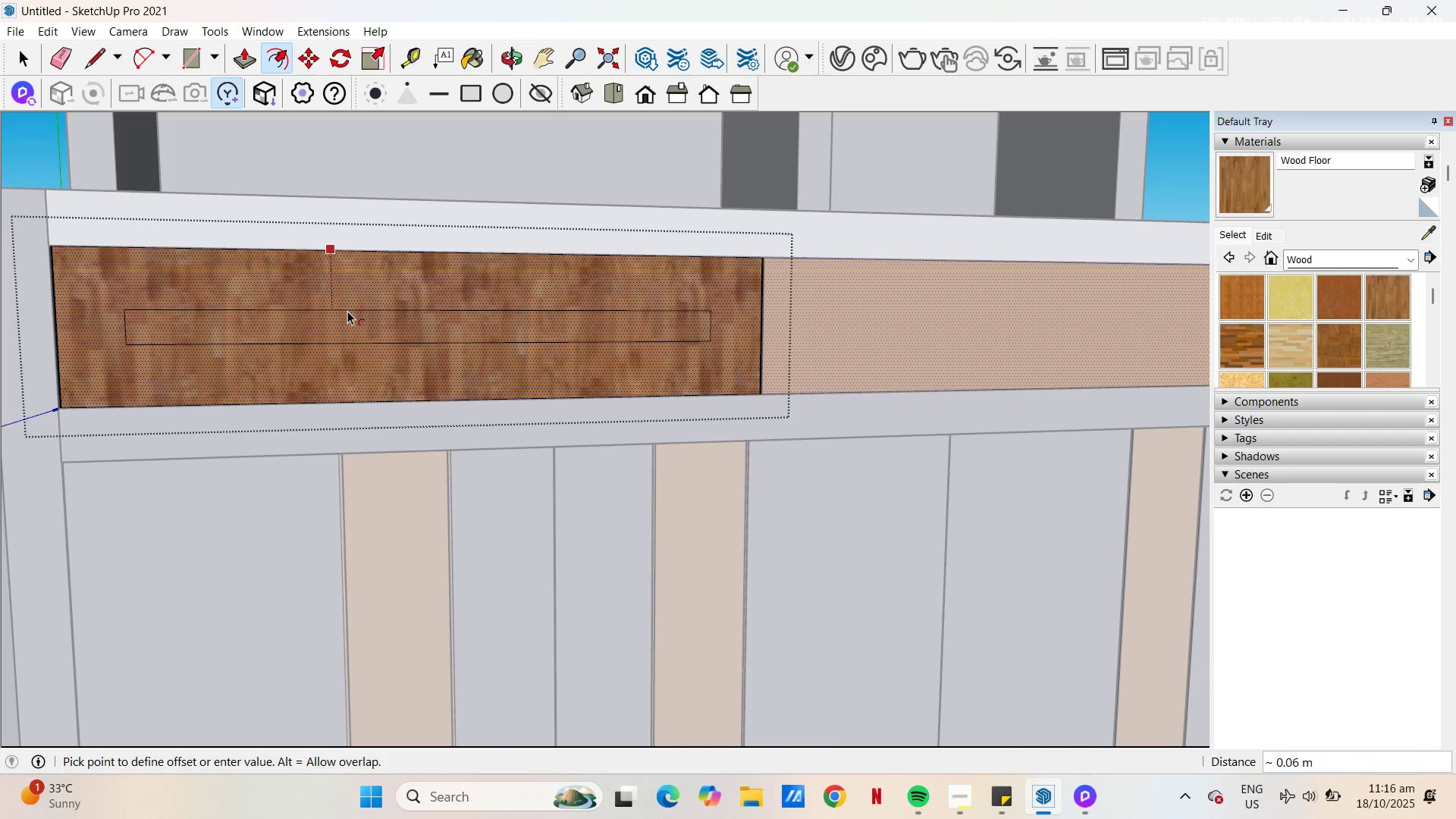 
key(NumpadDecimal)
 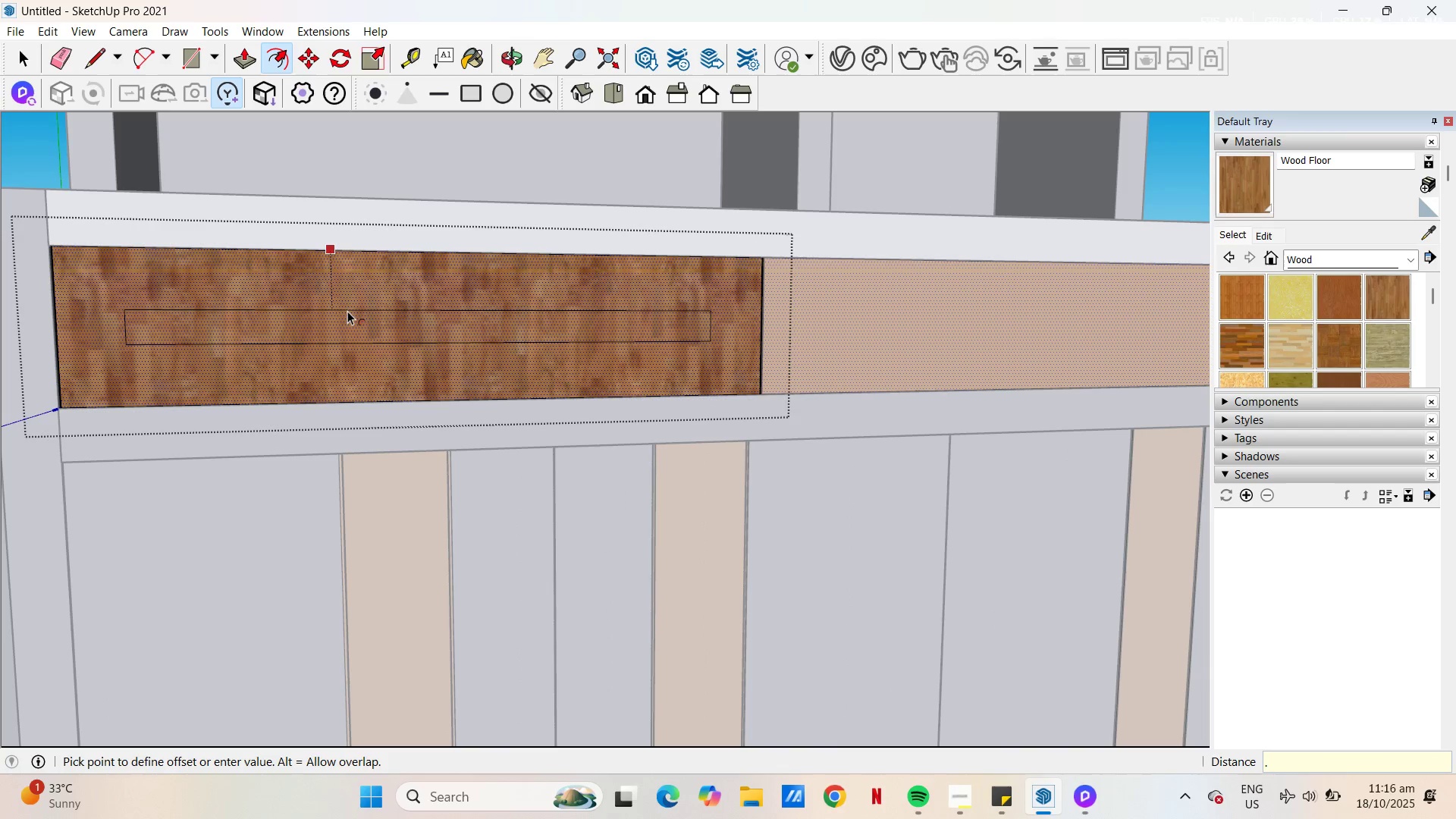 
key(Numpad0)
 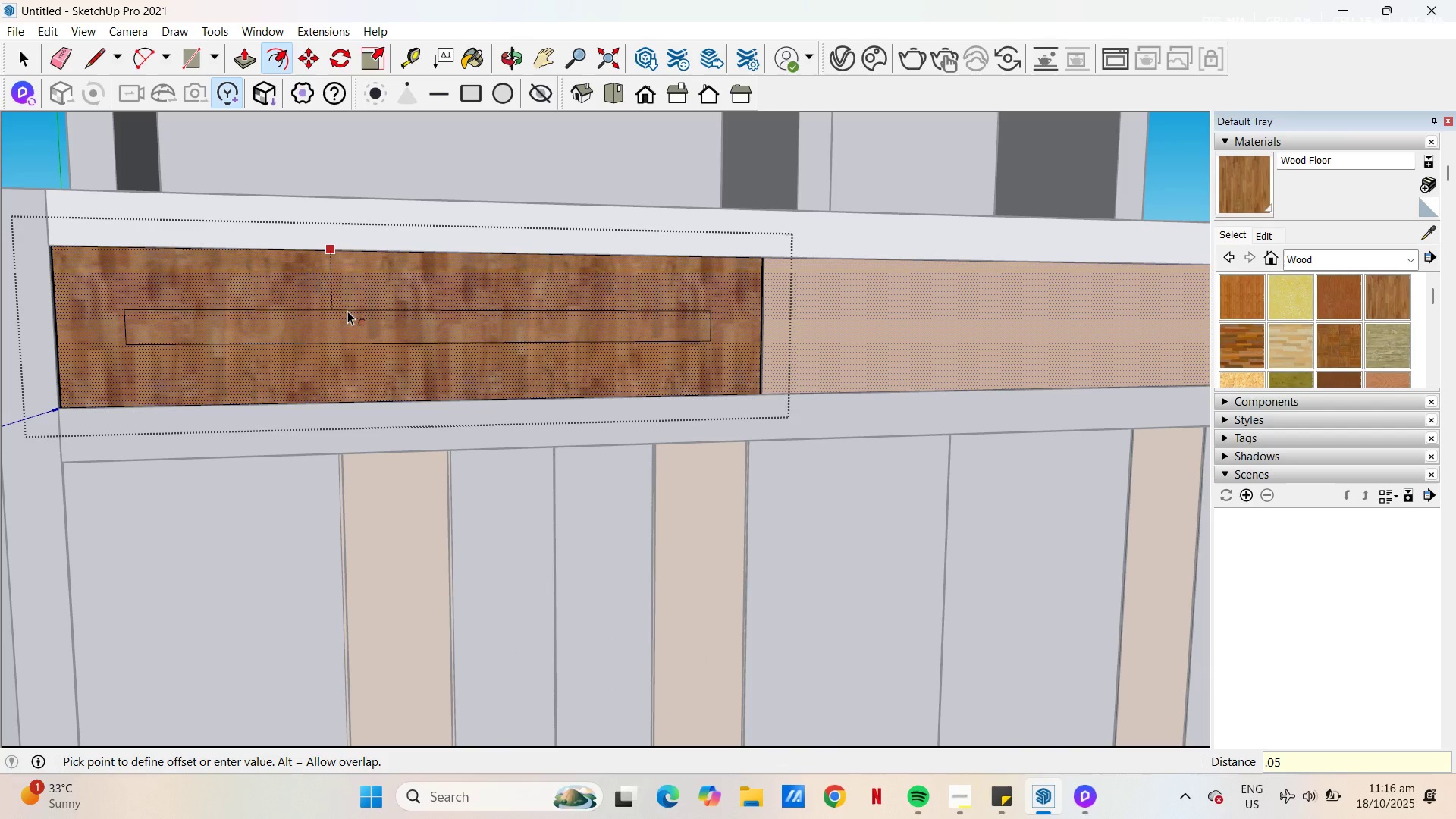 
key(Numpad5)
 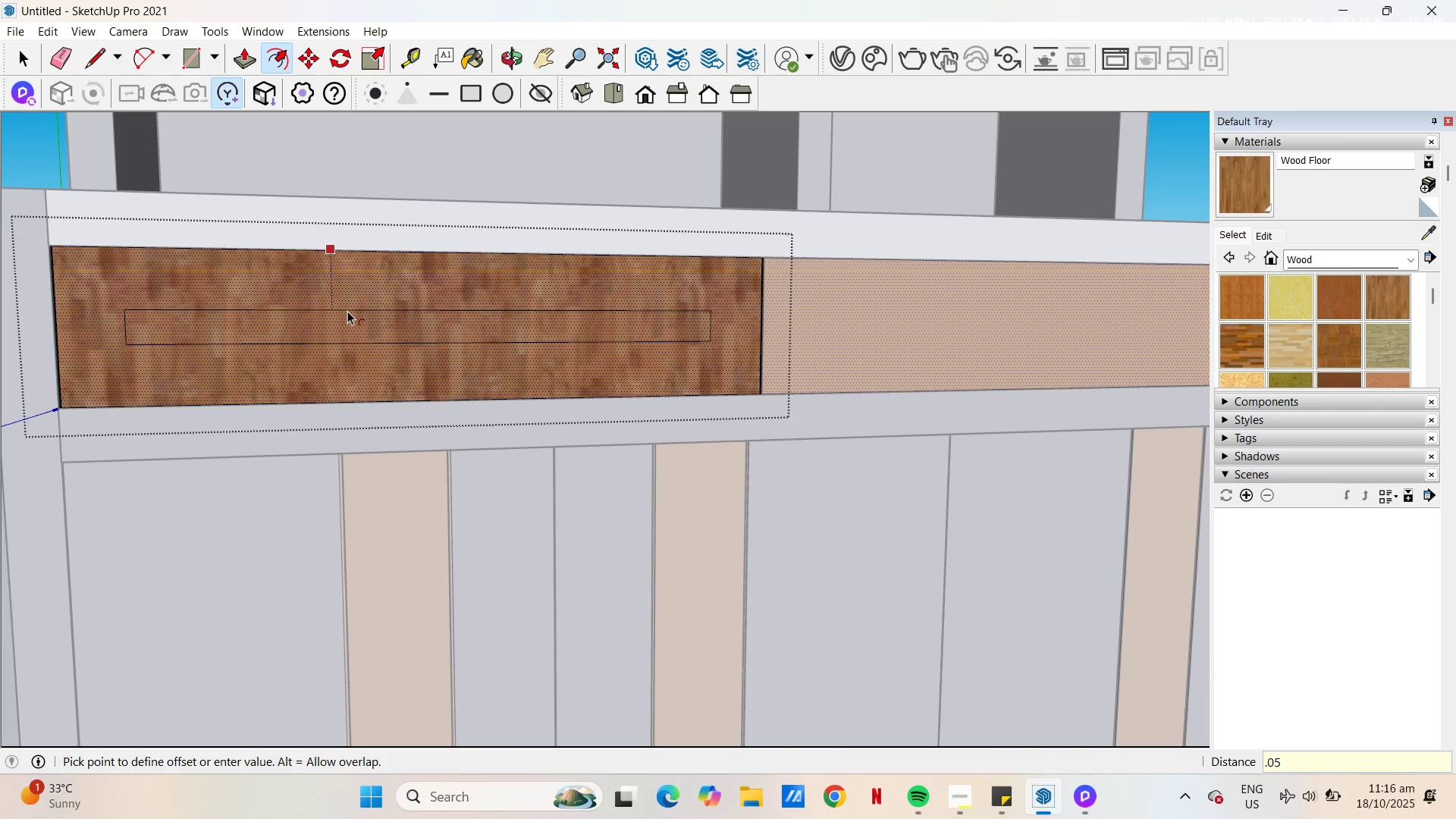 
key(Backspace)
 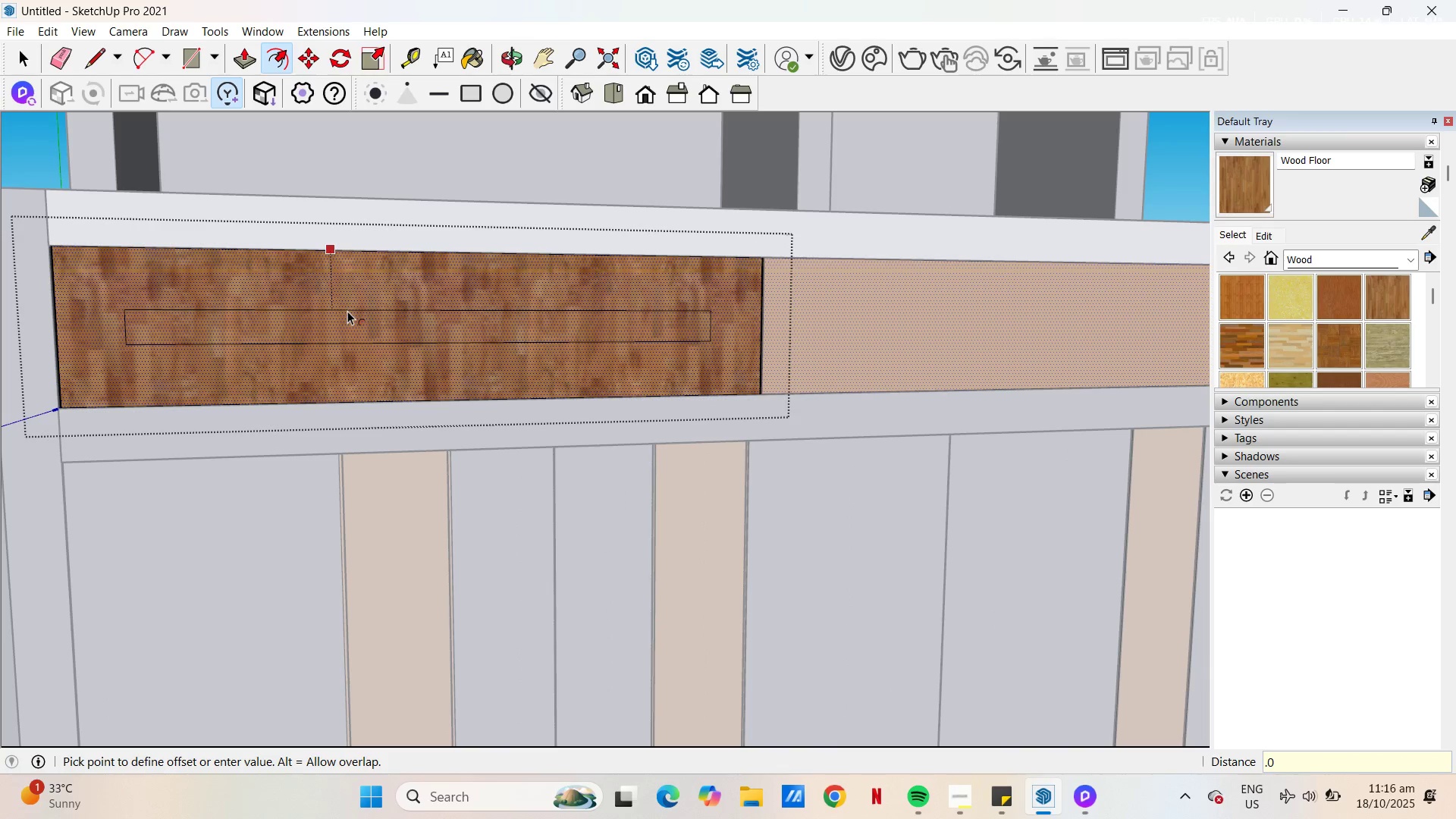 
key(Numpad7)
 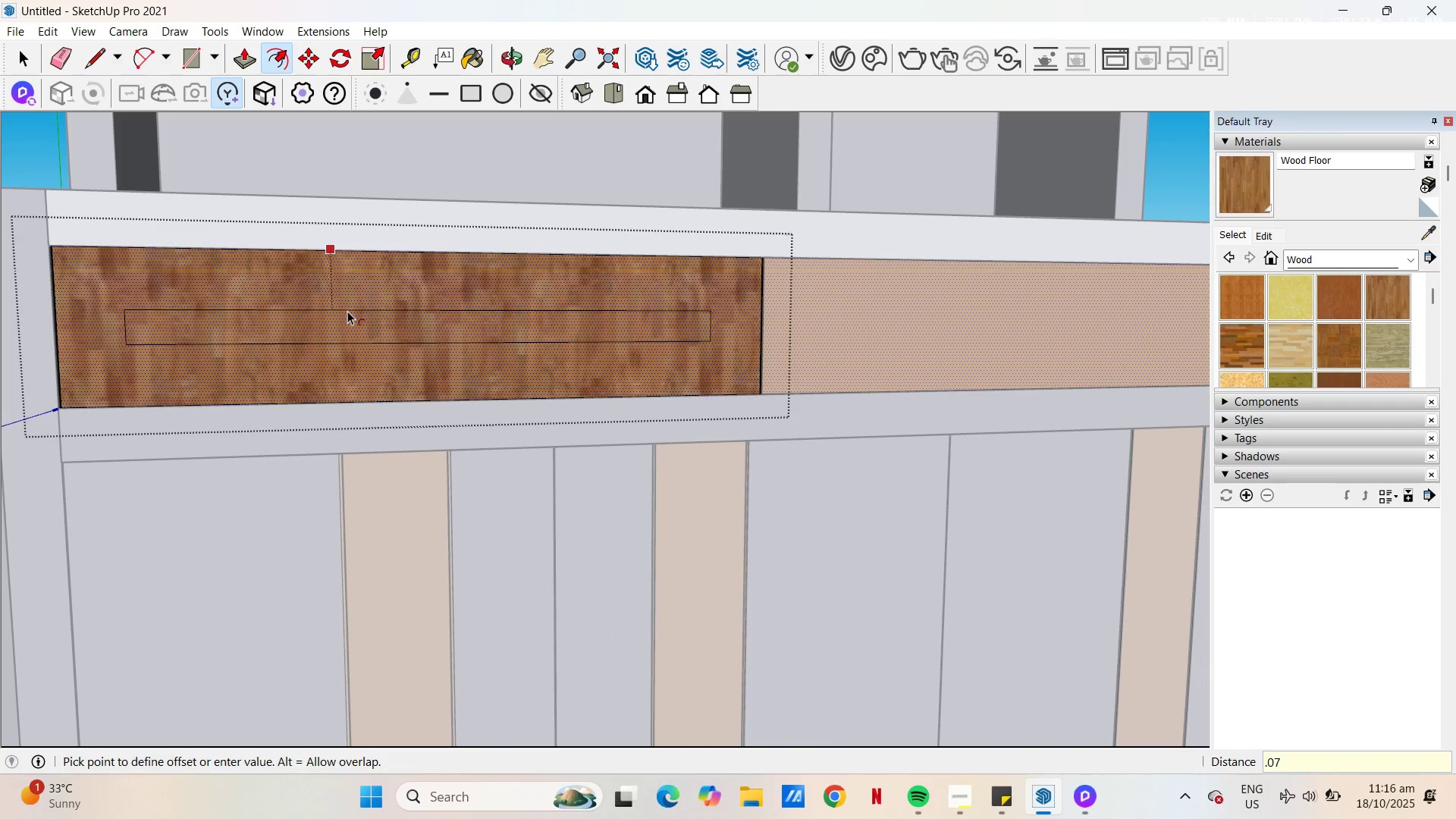 
key(NumpadEnter)
 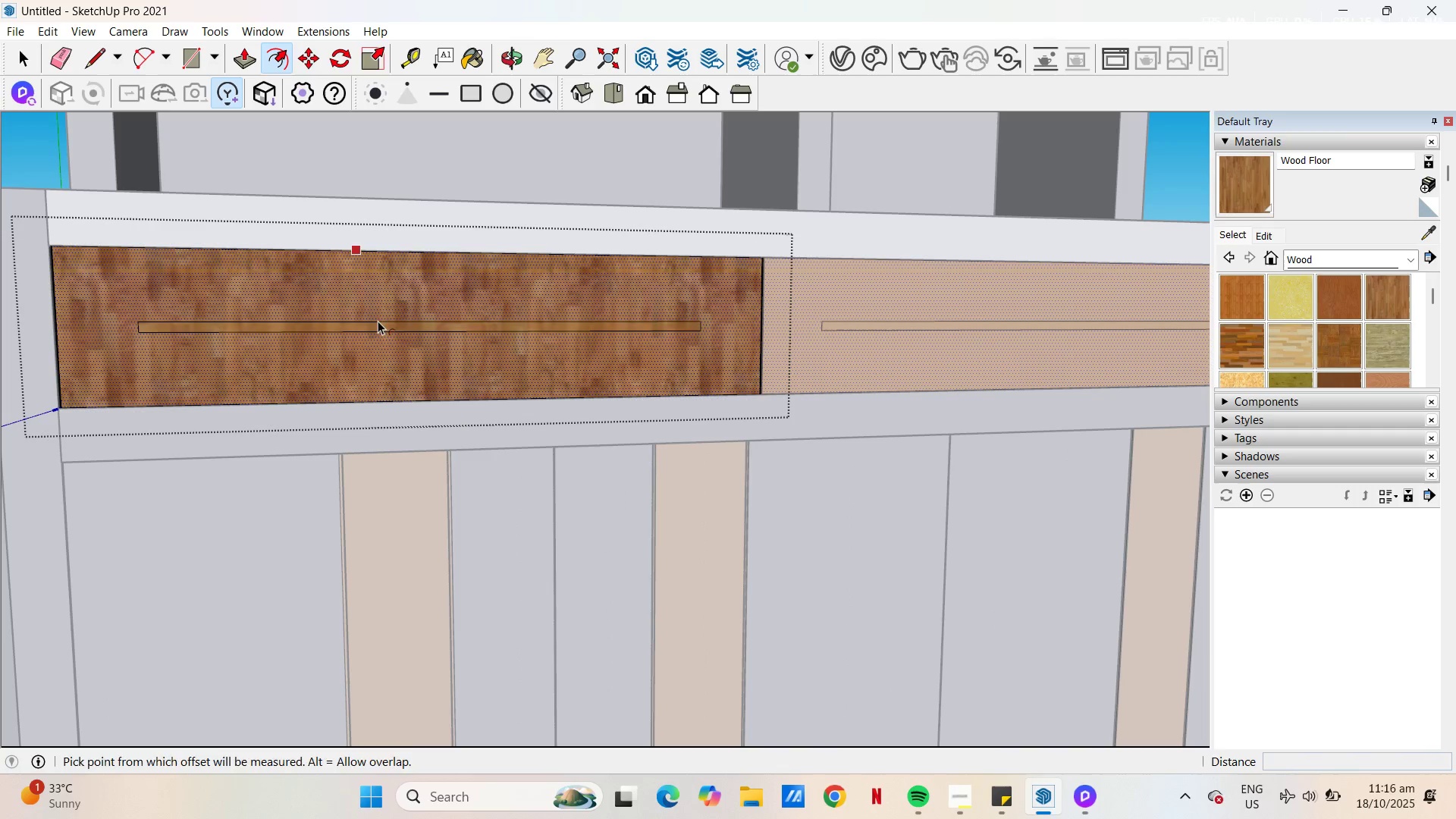 
key(Space)
 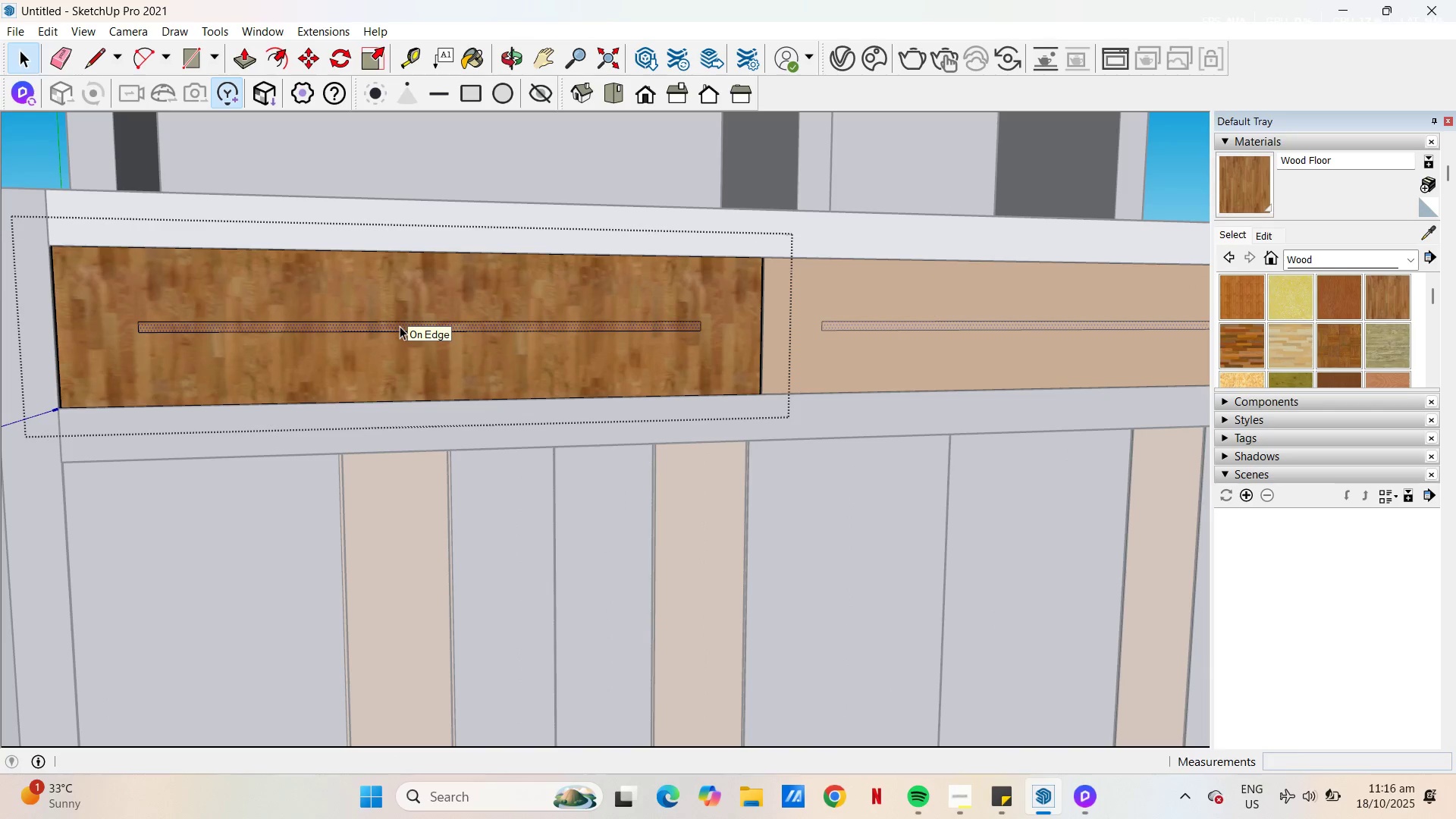 
key(P)
 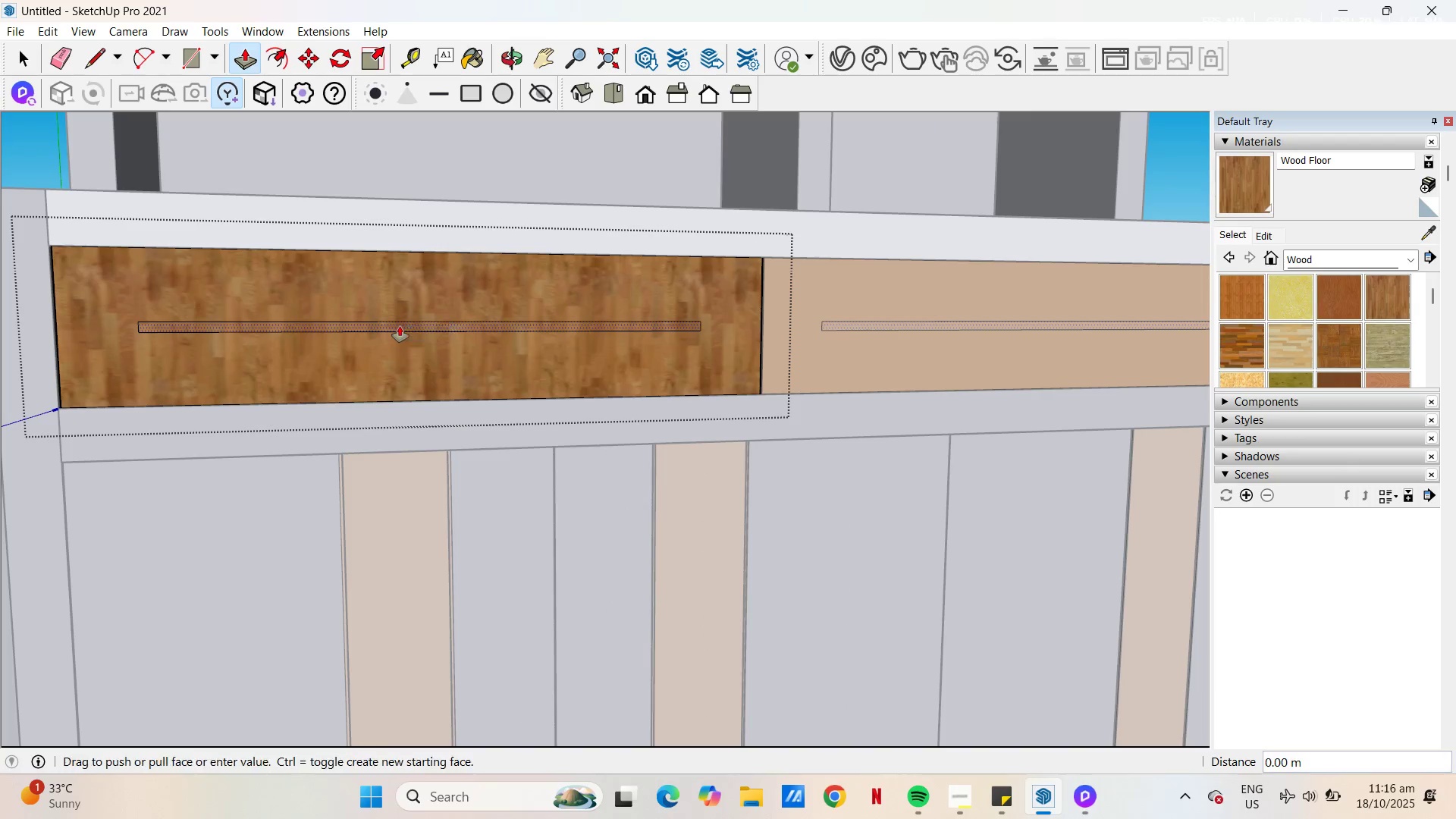 
left_click([400, 326])
 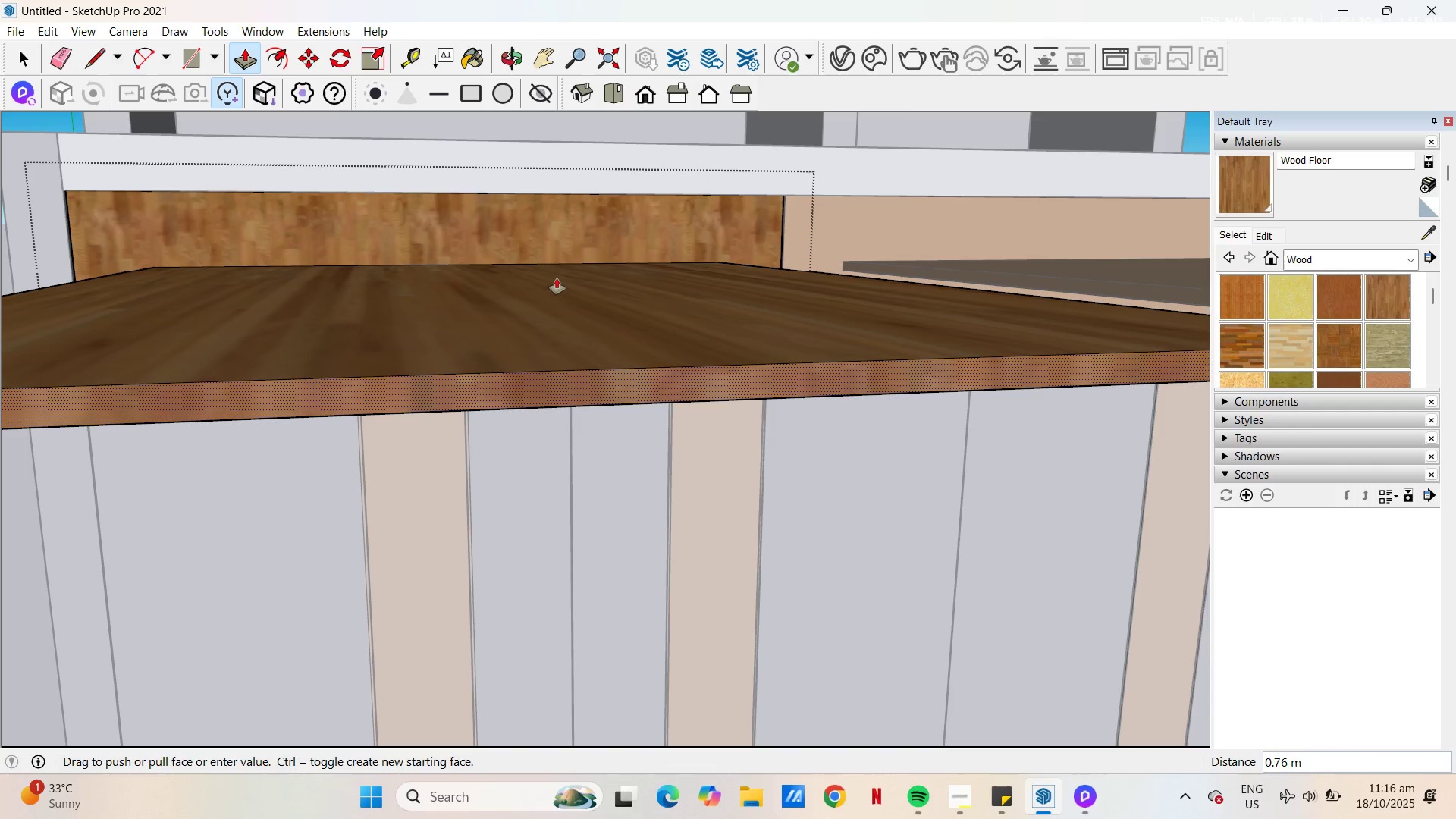 
key(NumpadDecimal)
 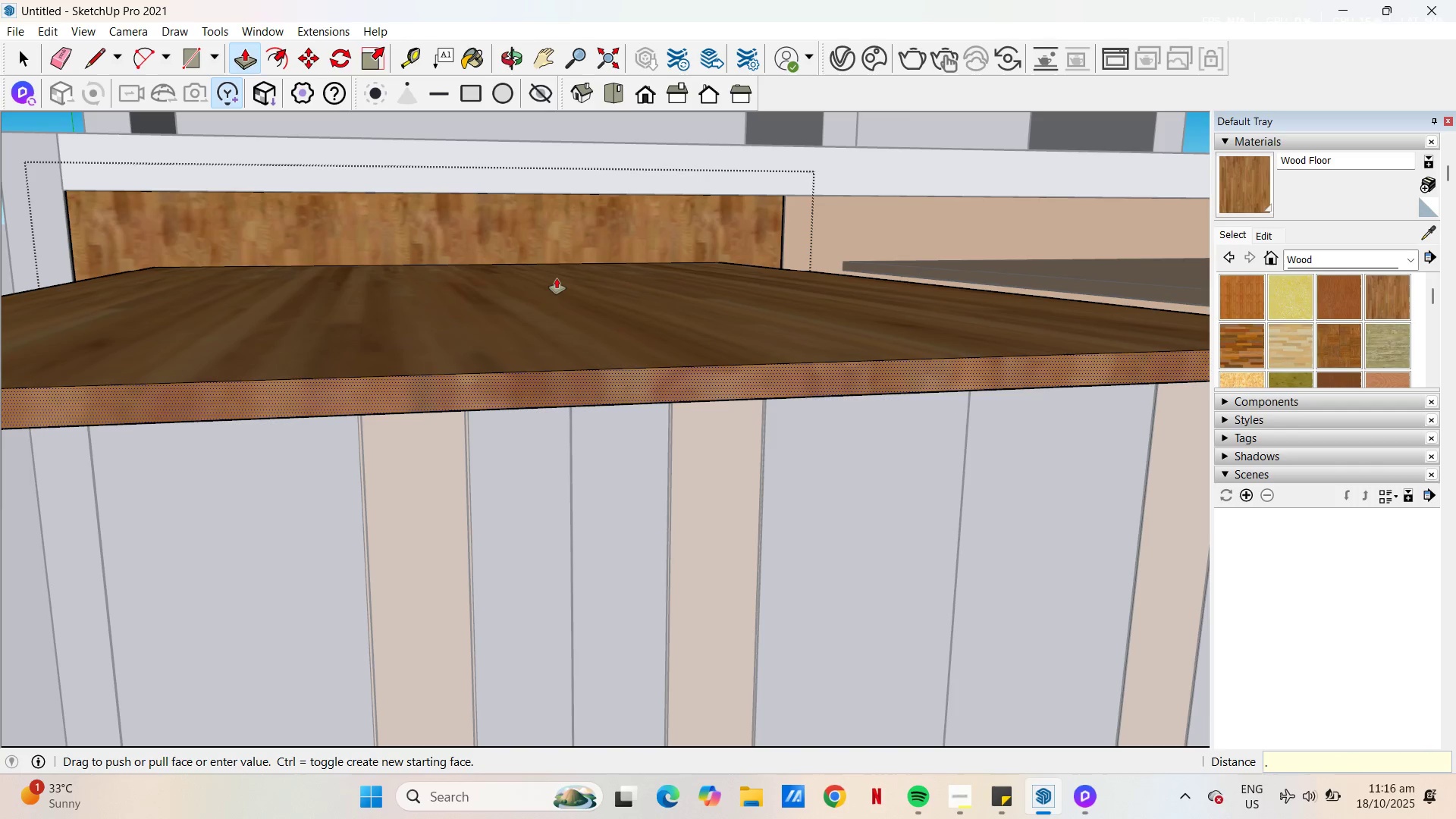 
key(Escape)
 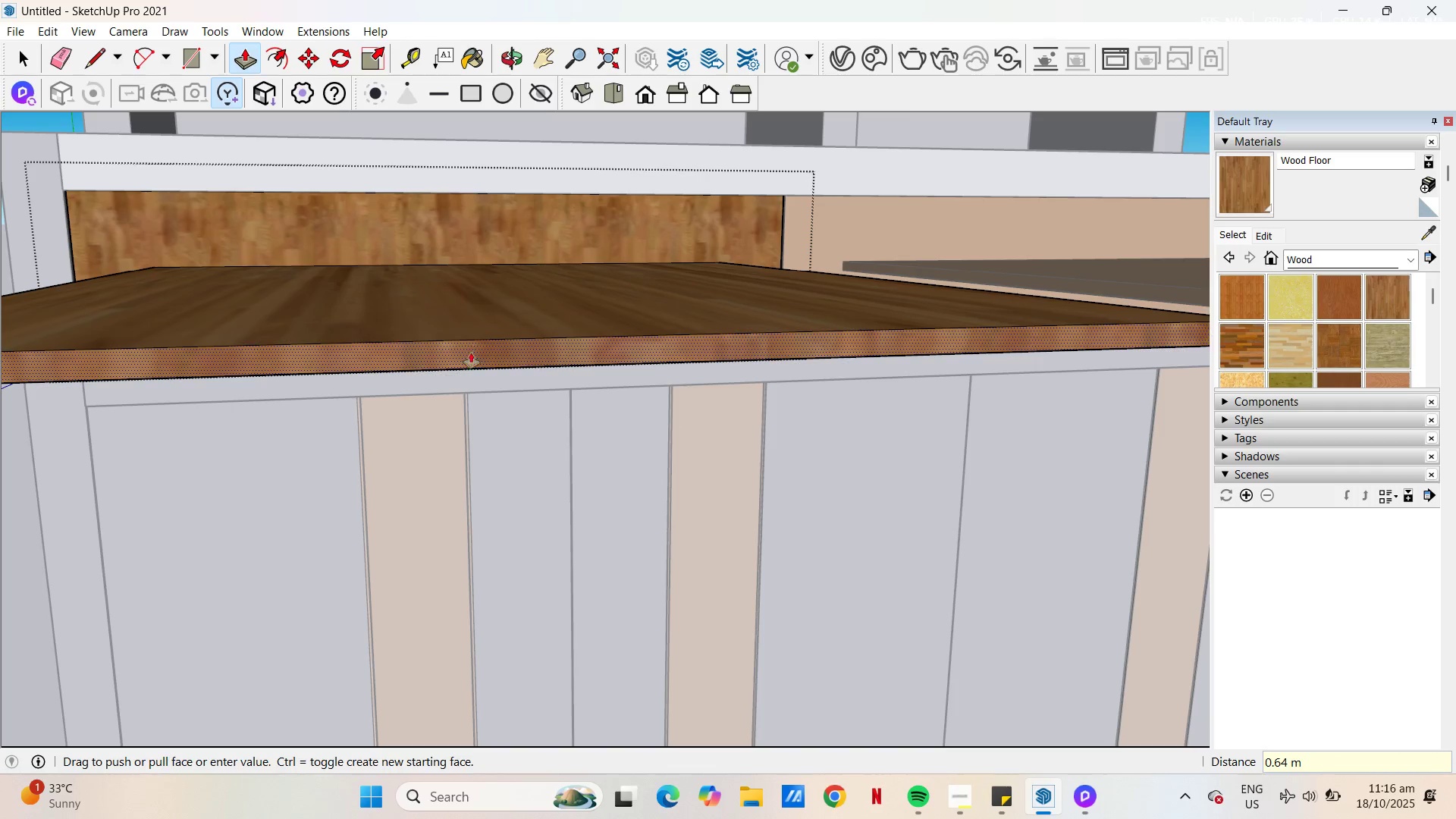 
key(Escape)
 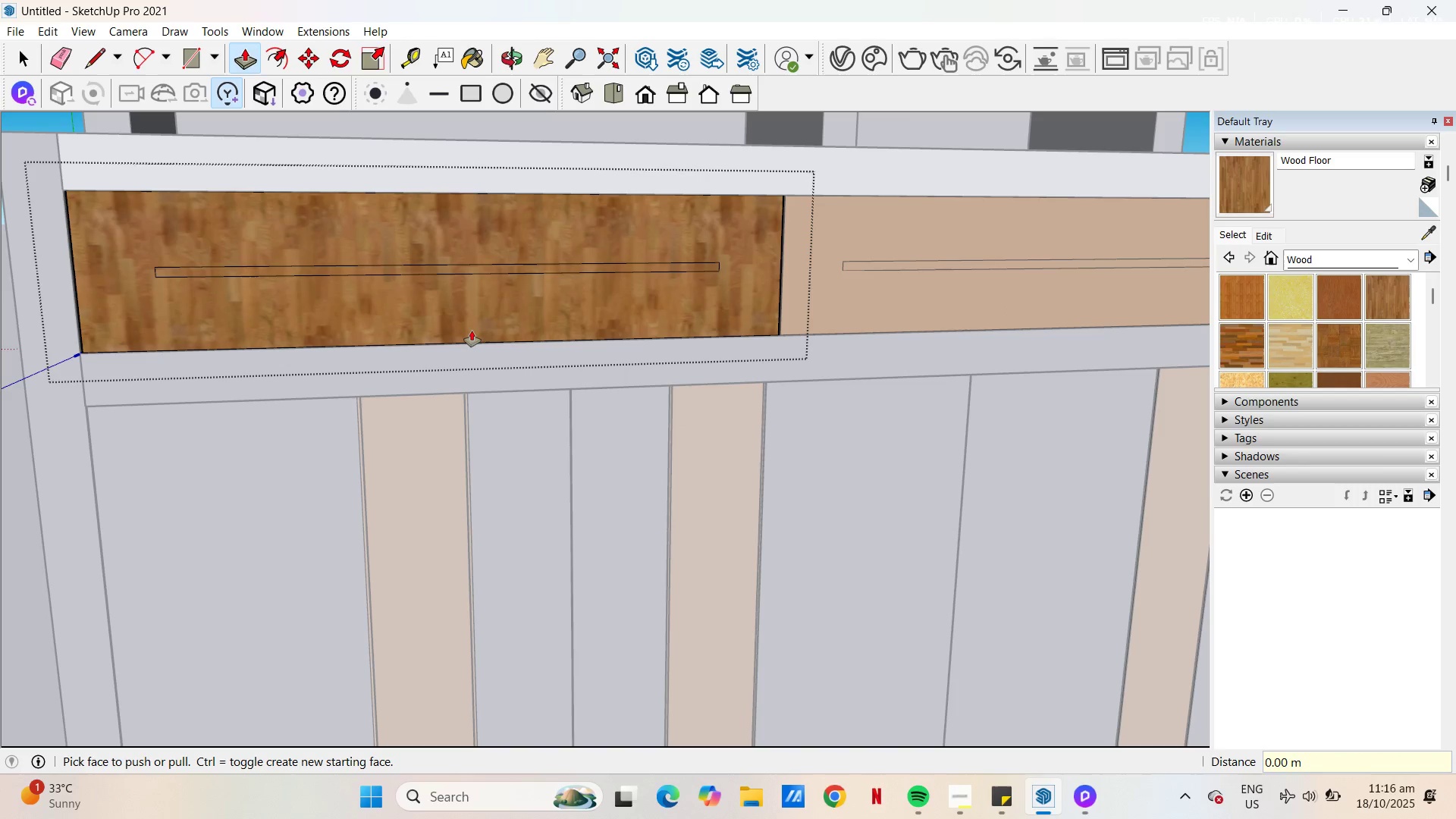 
key(Escape)
 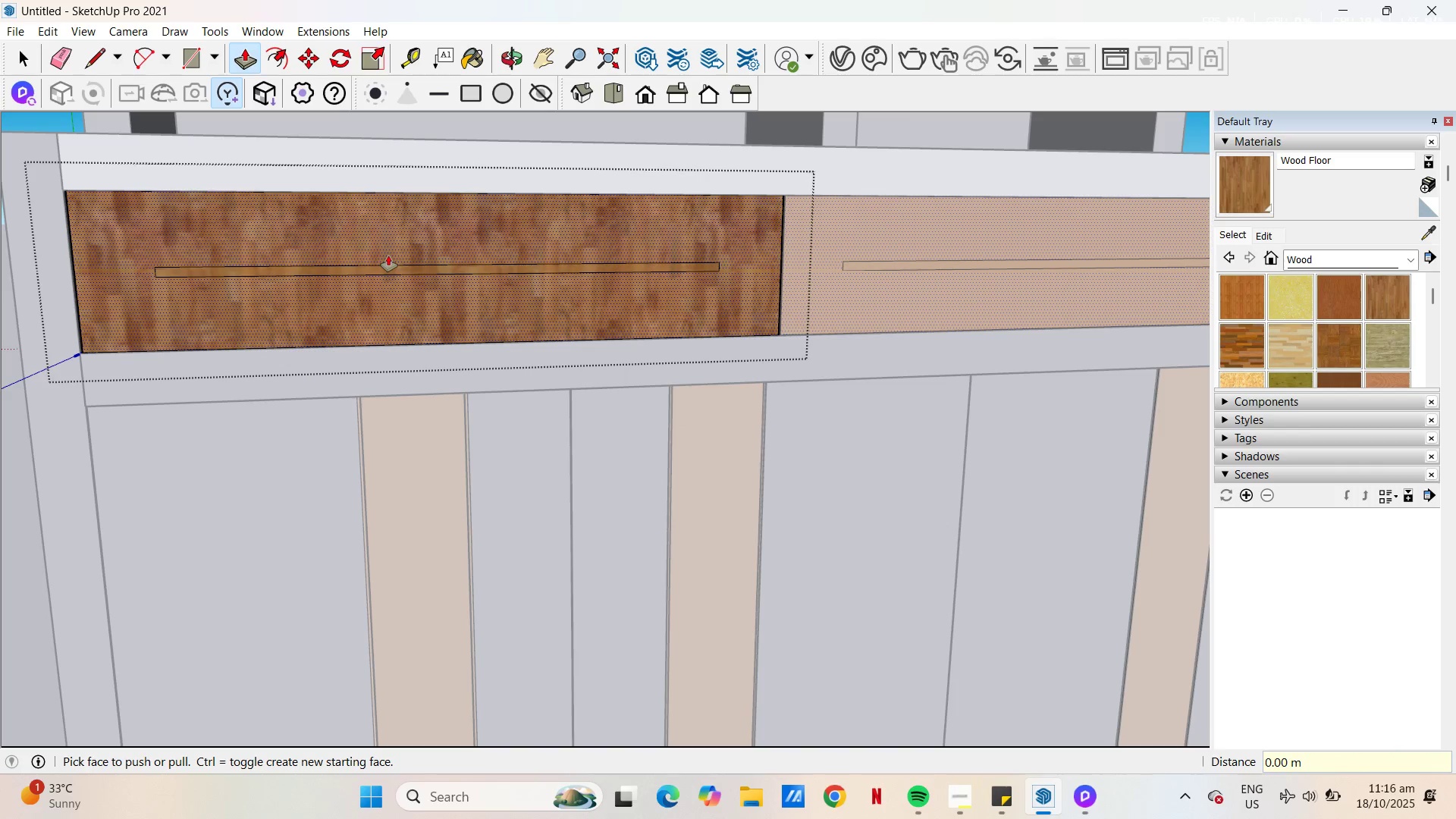 
key(T)
 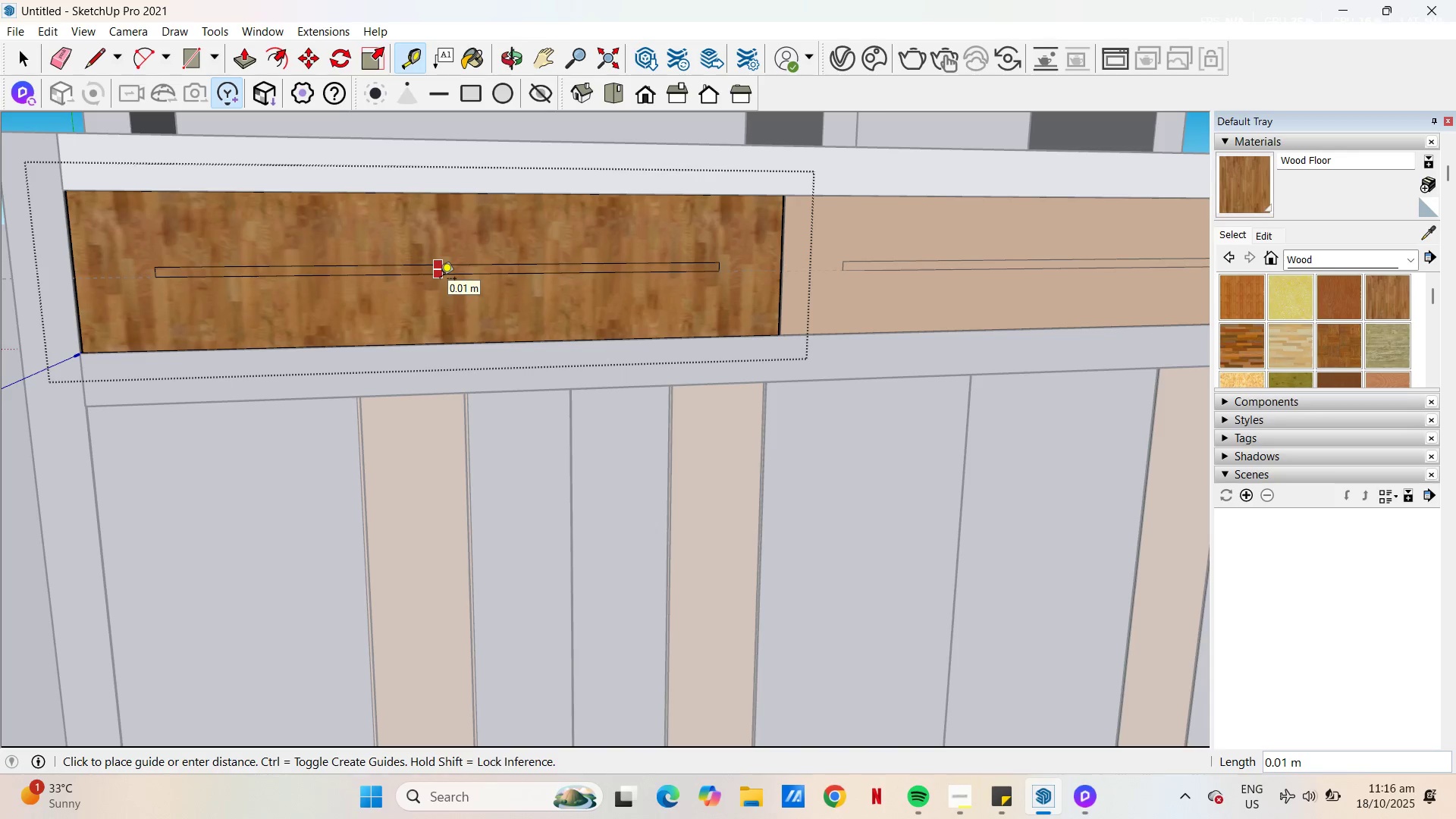 
key(Escape)
 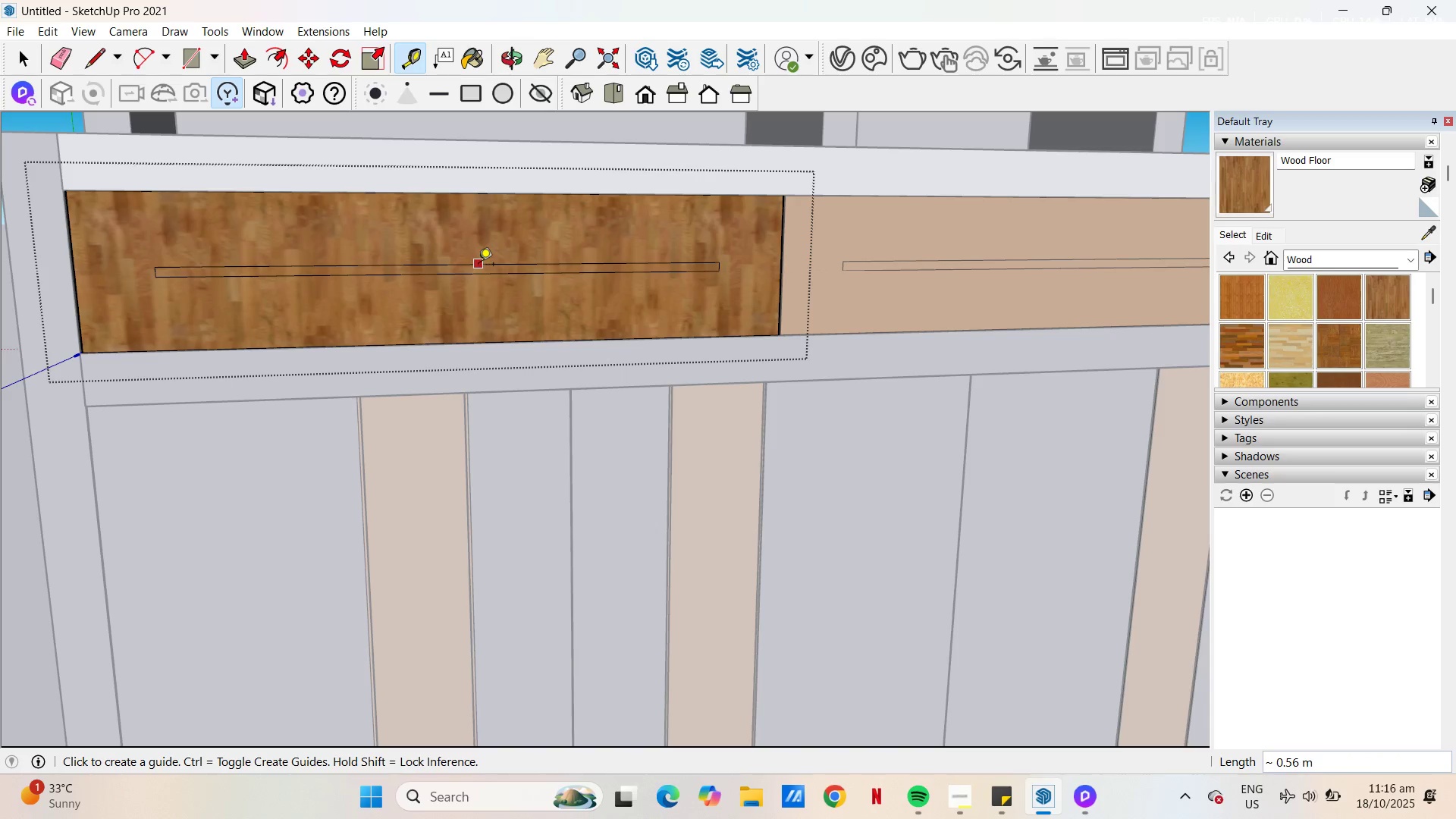 
left_click([479, 265])
 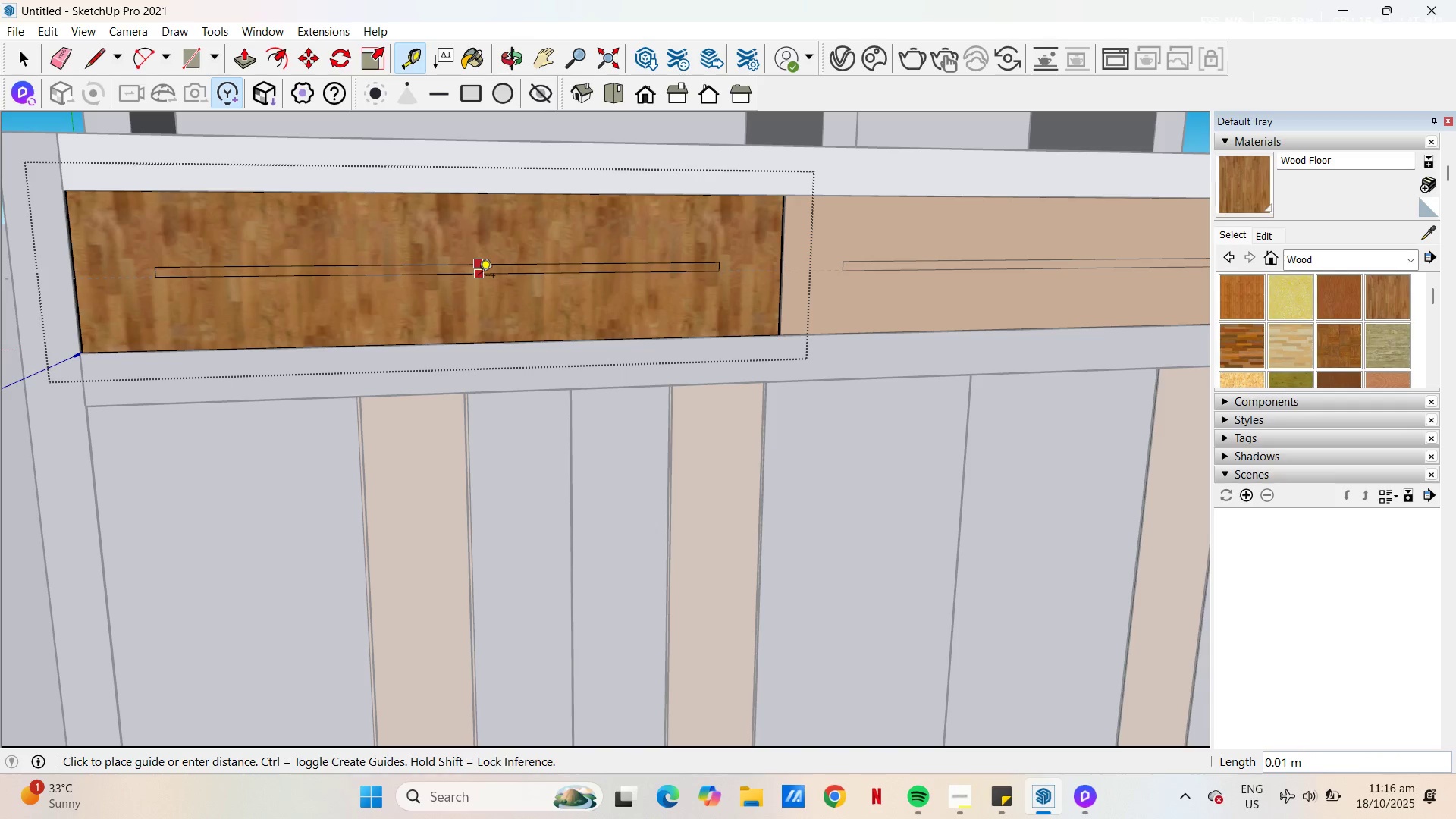 
wait(5.83)
 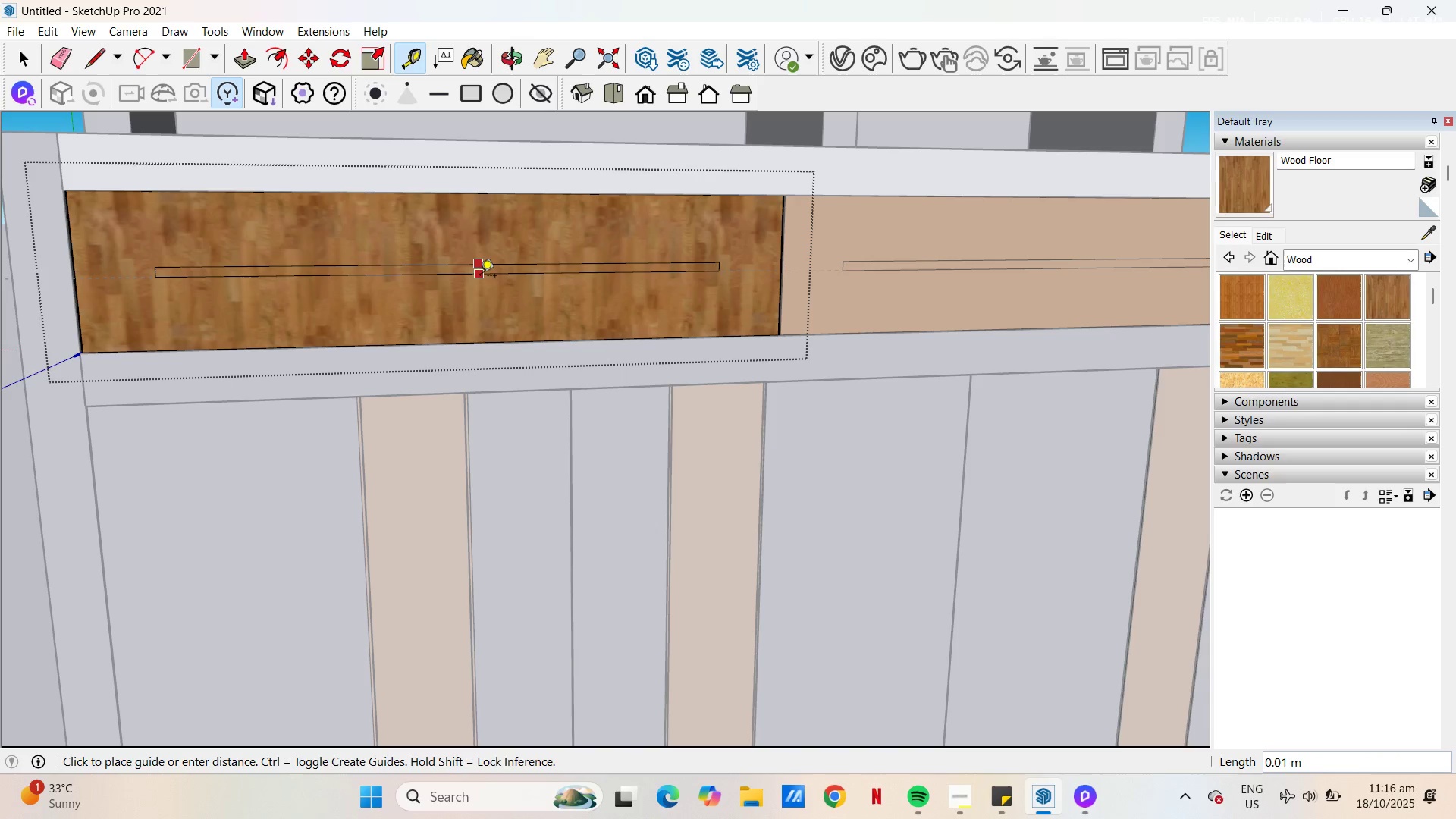 
key(Escape)
 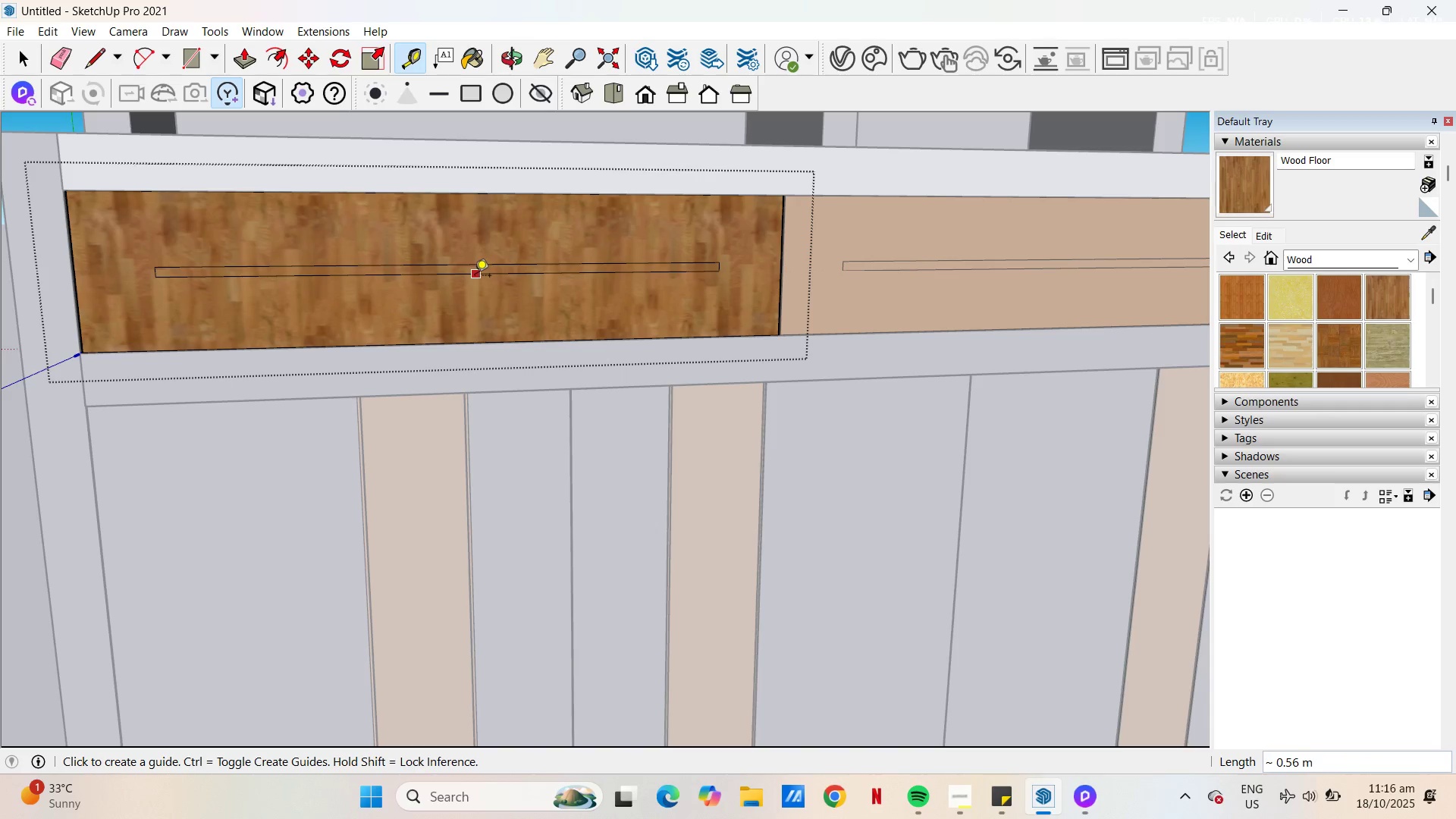 
key(Control+Z)
 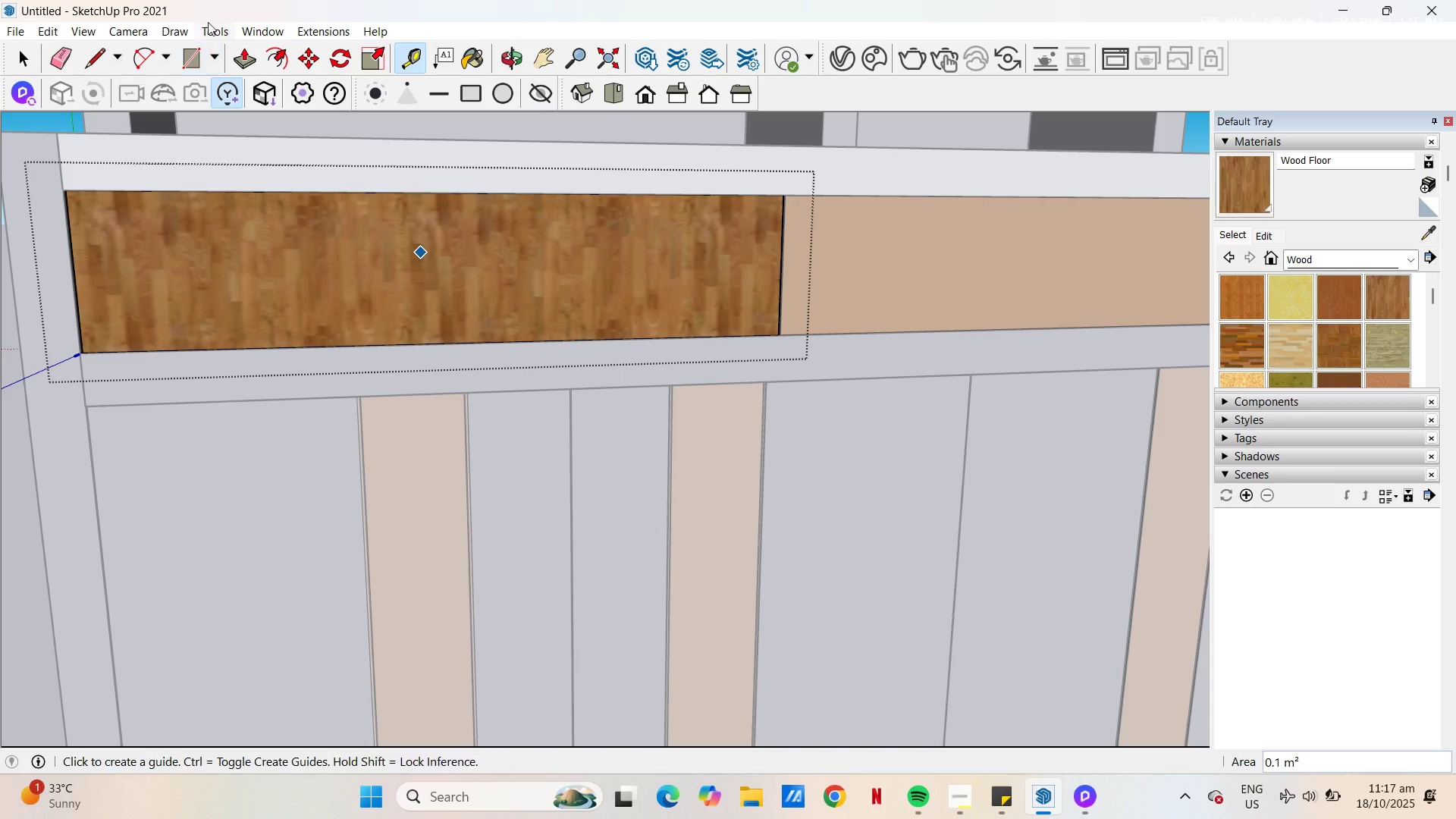 
left_click([266, 49])
 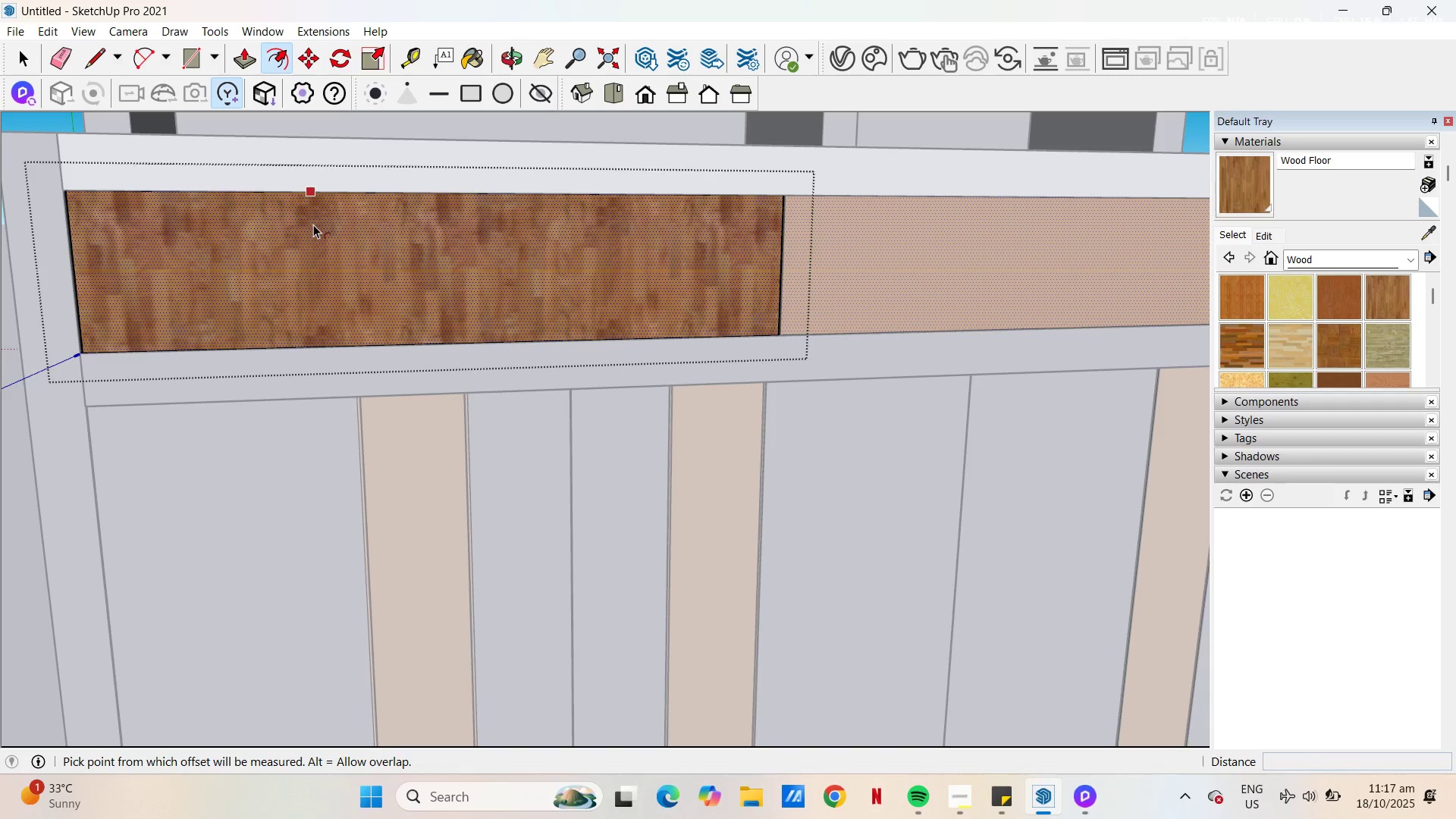 
left_click([313, 224])
 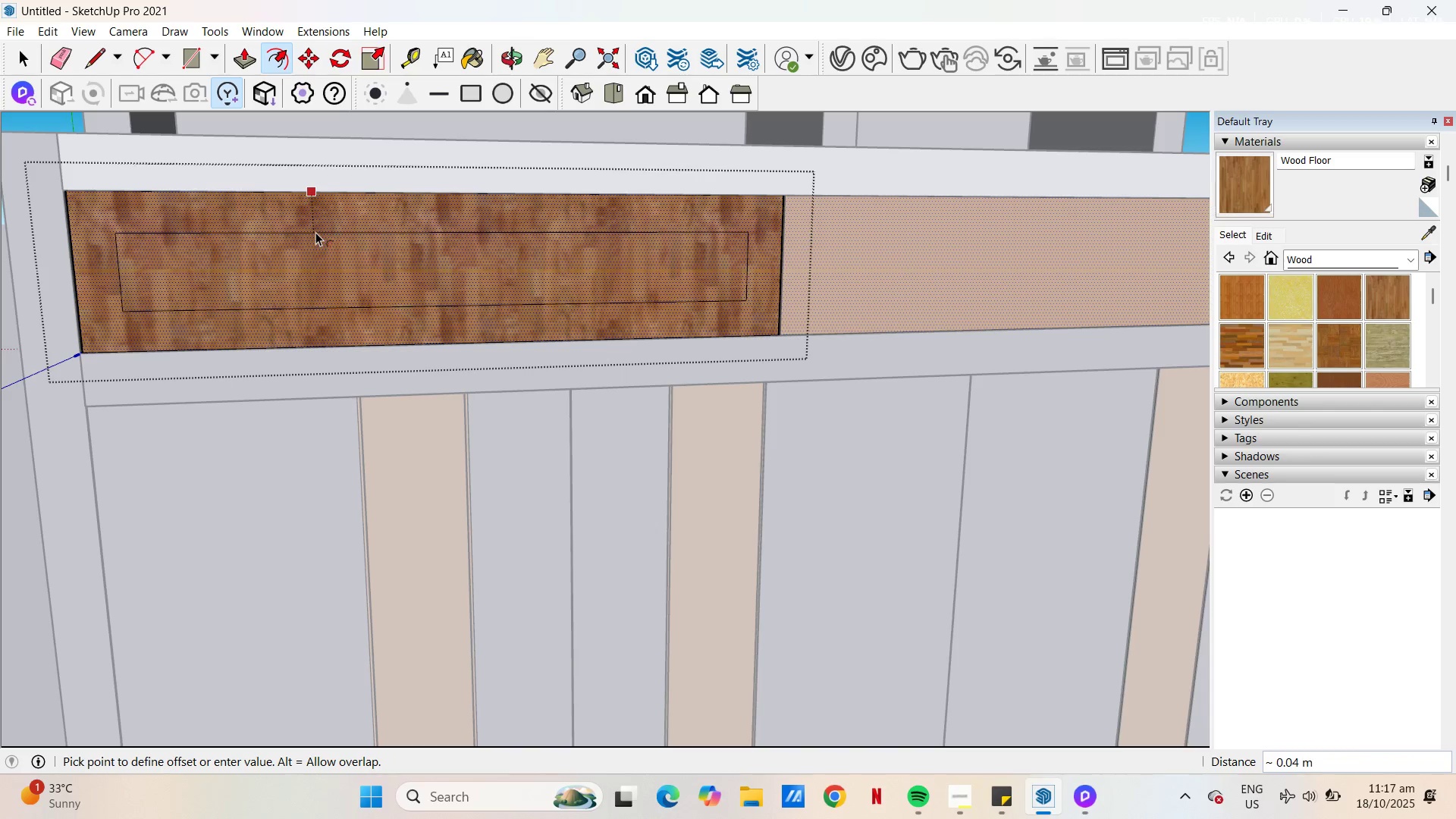 
key(NumpadDecimal)
 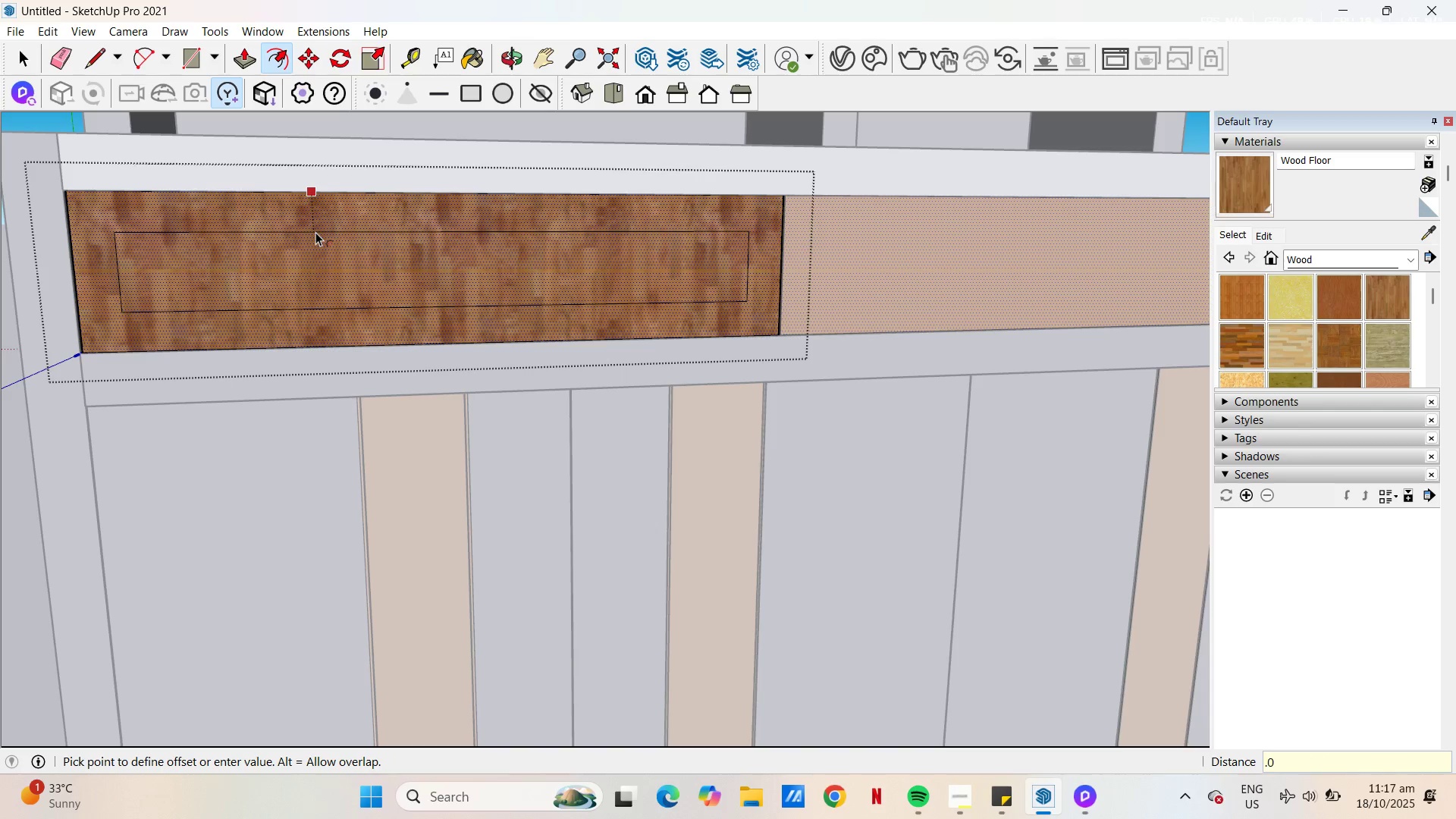 
key(Numpad0)
 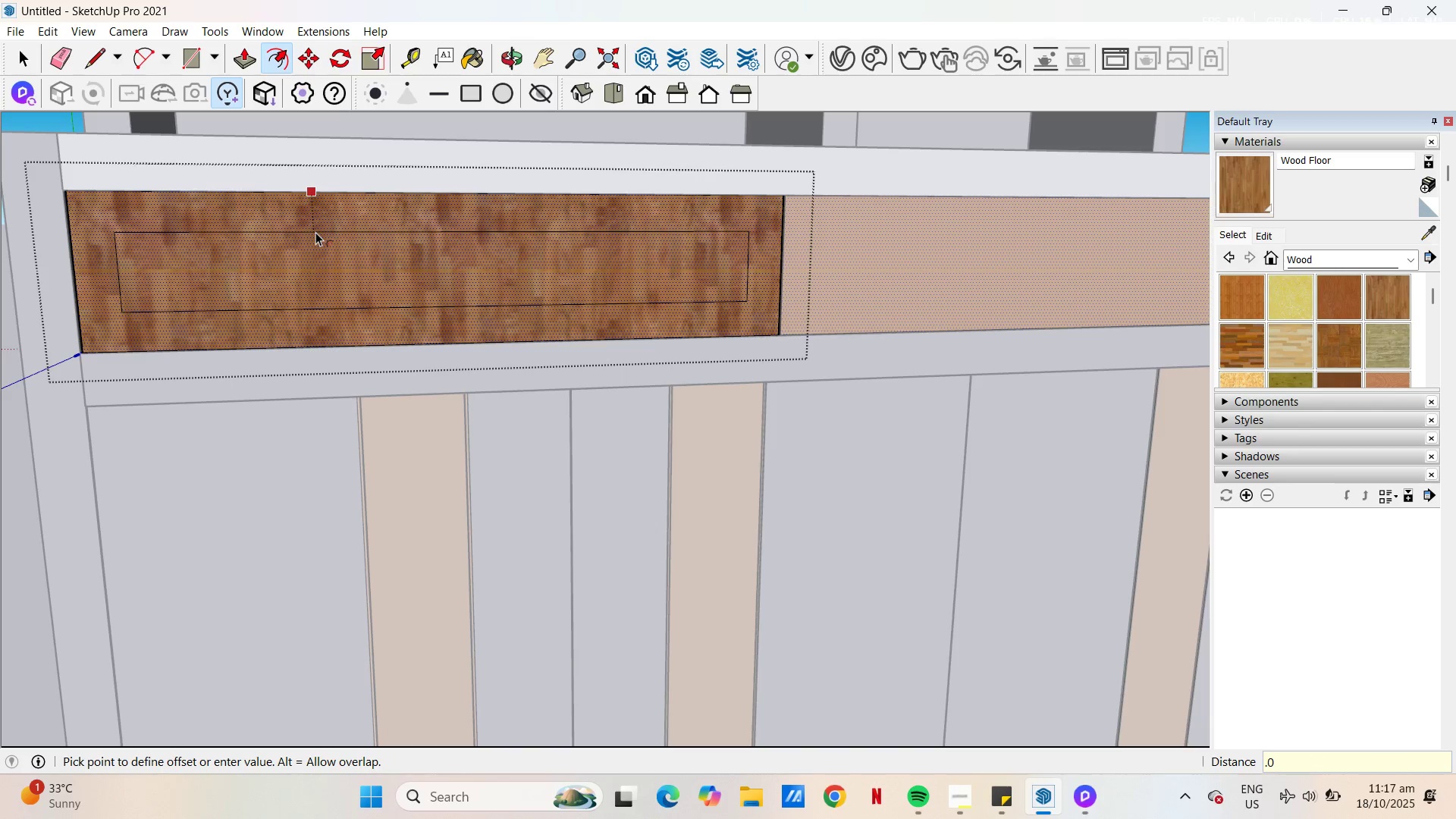 
key(Numpad6)
 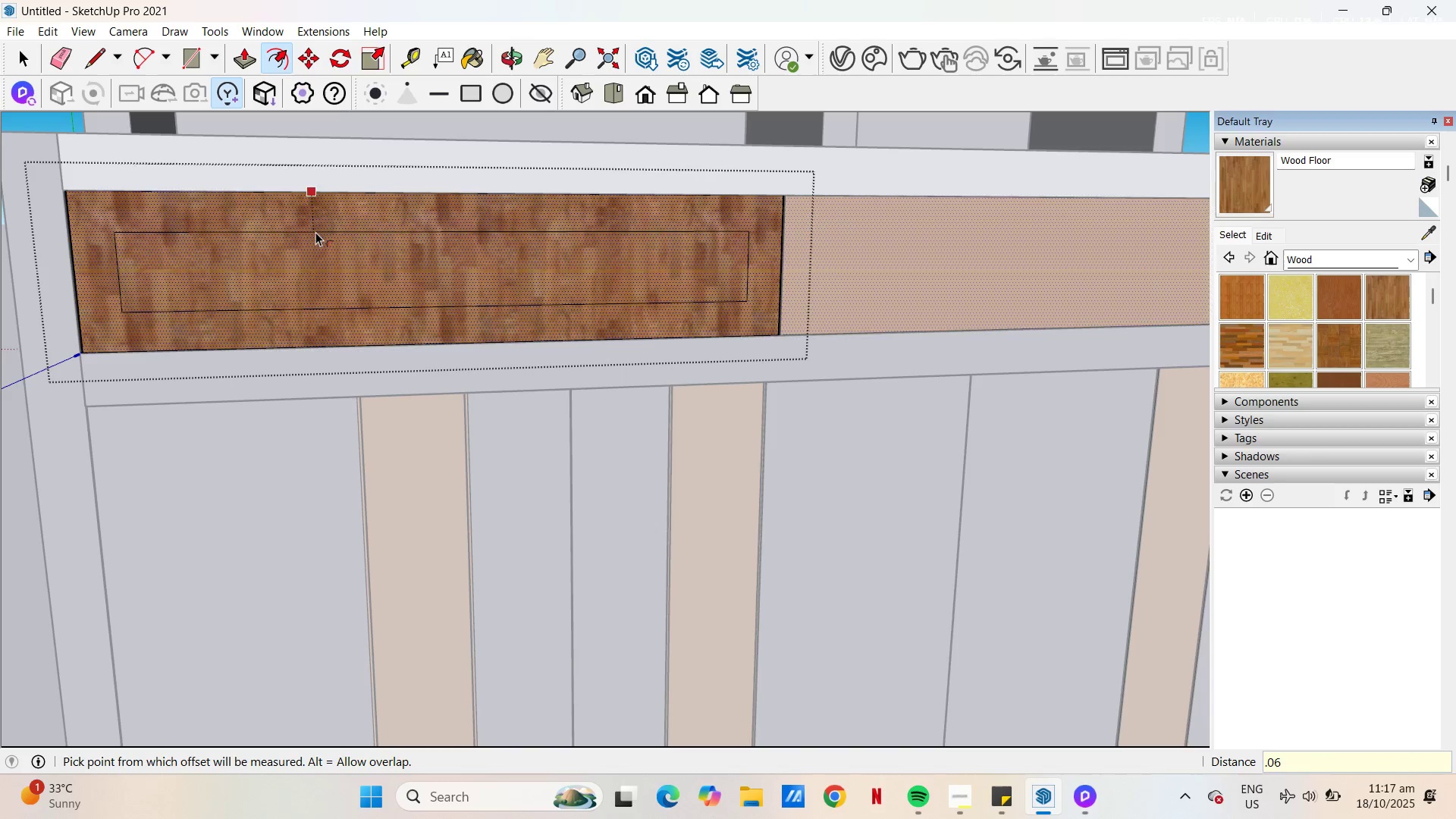 
key(NumpadEnter)
 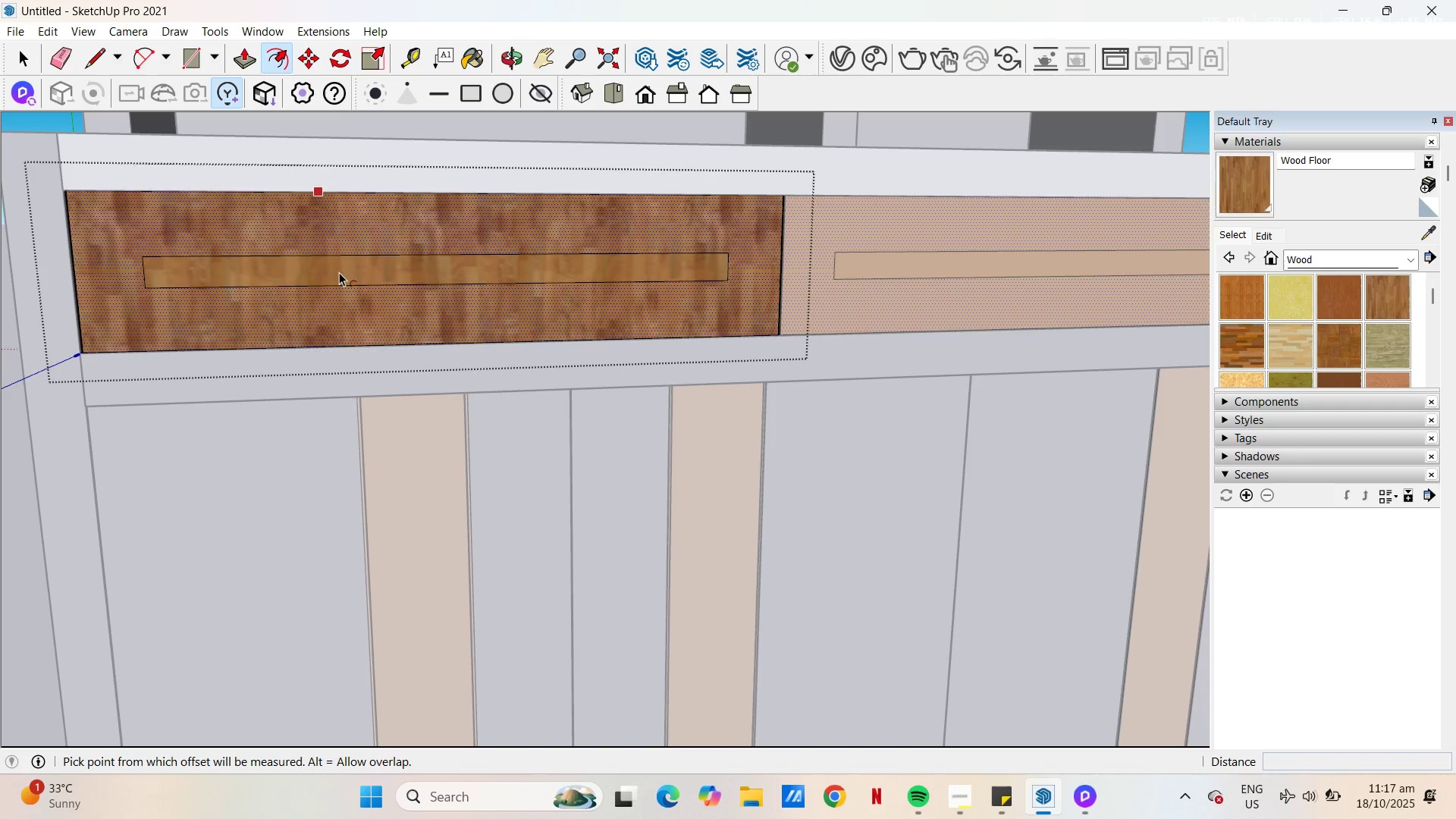 
key(Space)
 